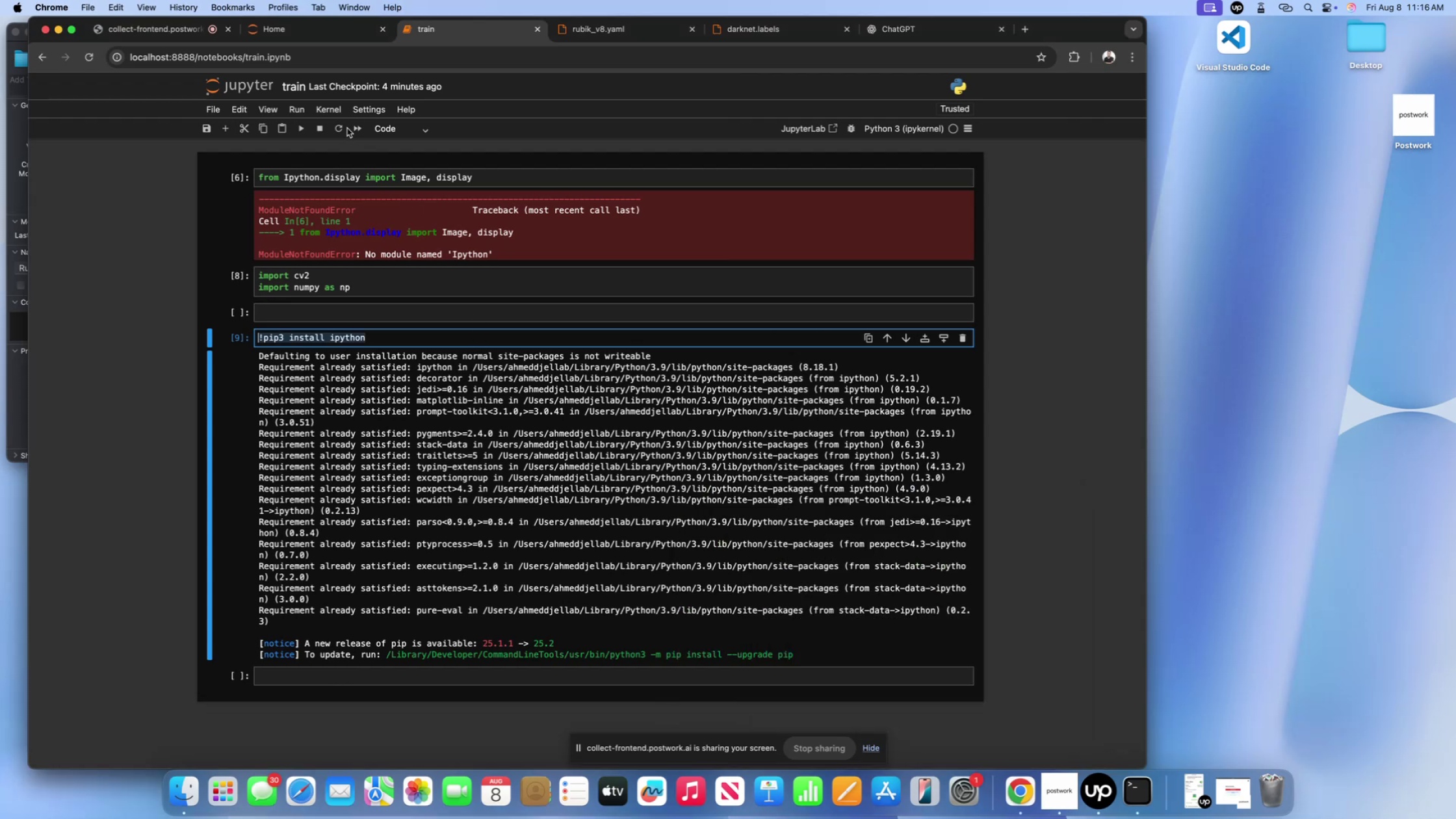 
left_click([344, 127])
 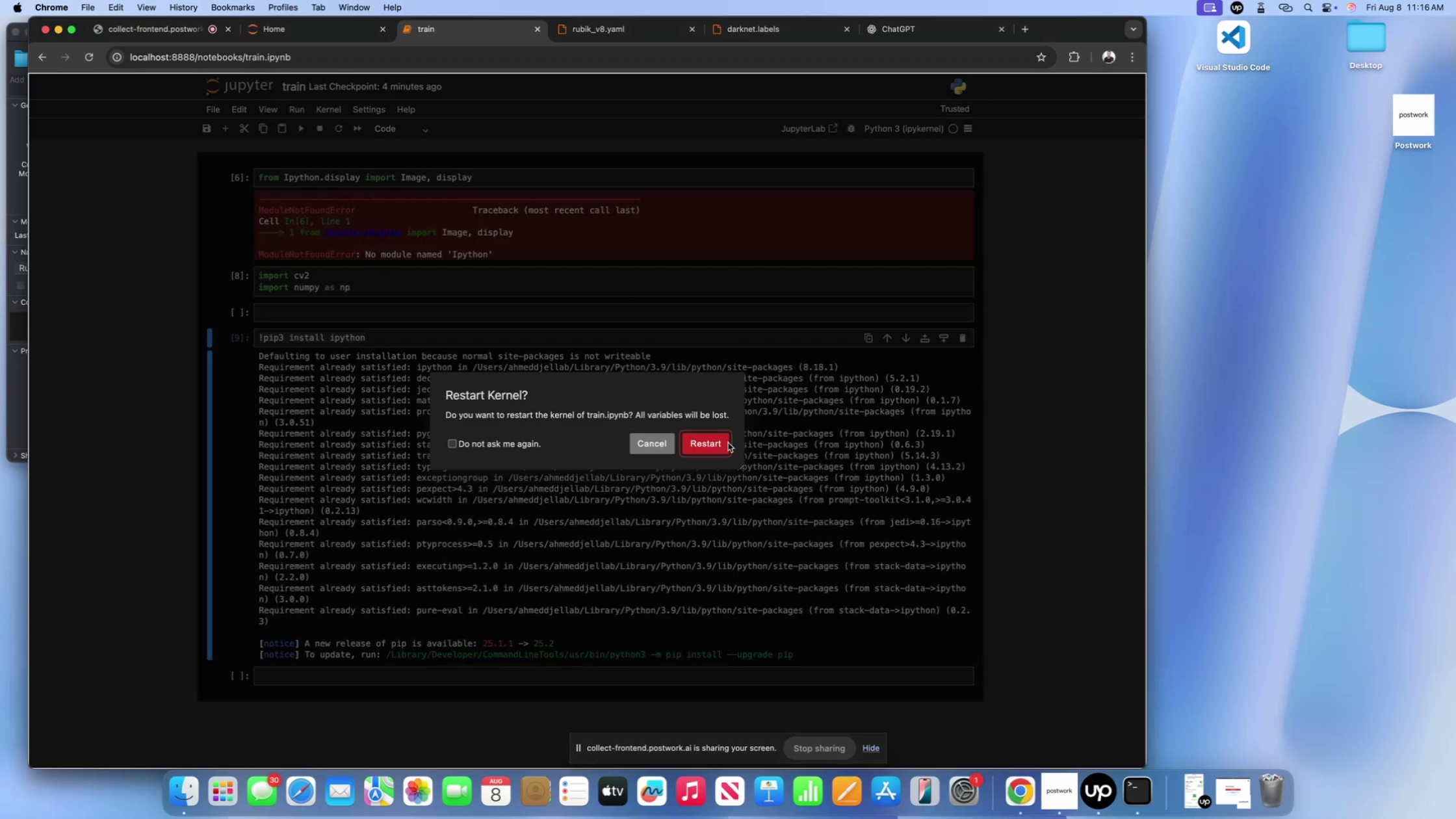 
left_click([716, 450])
 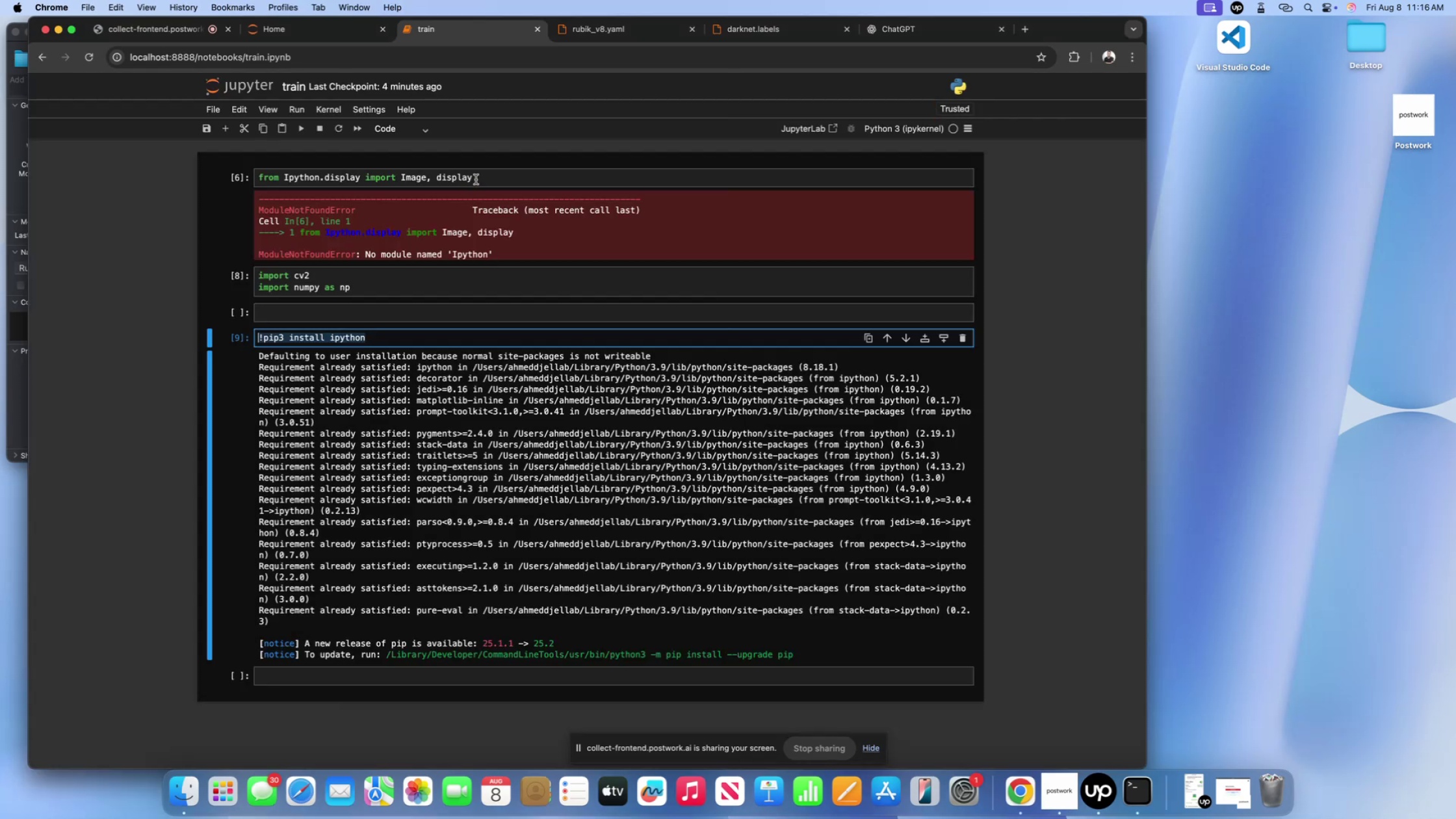 
left_click([494, 172])
 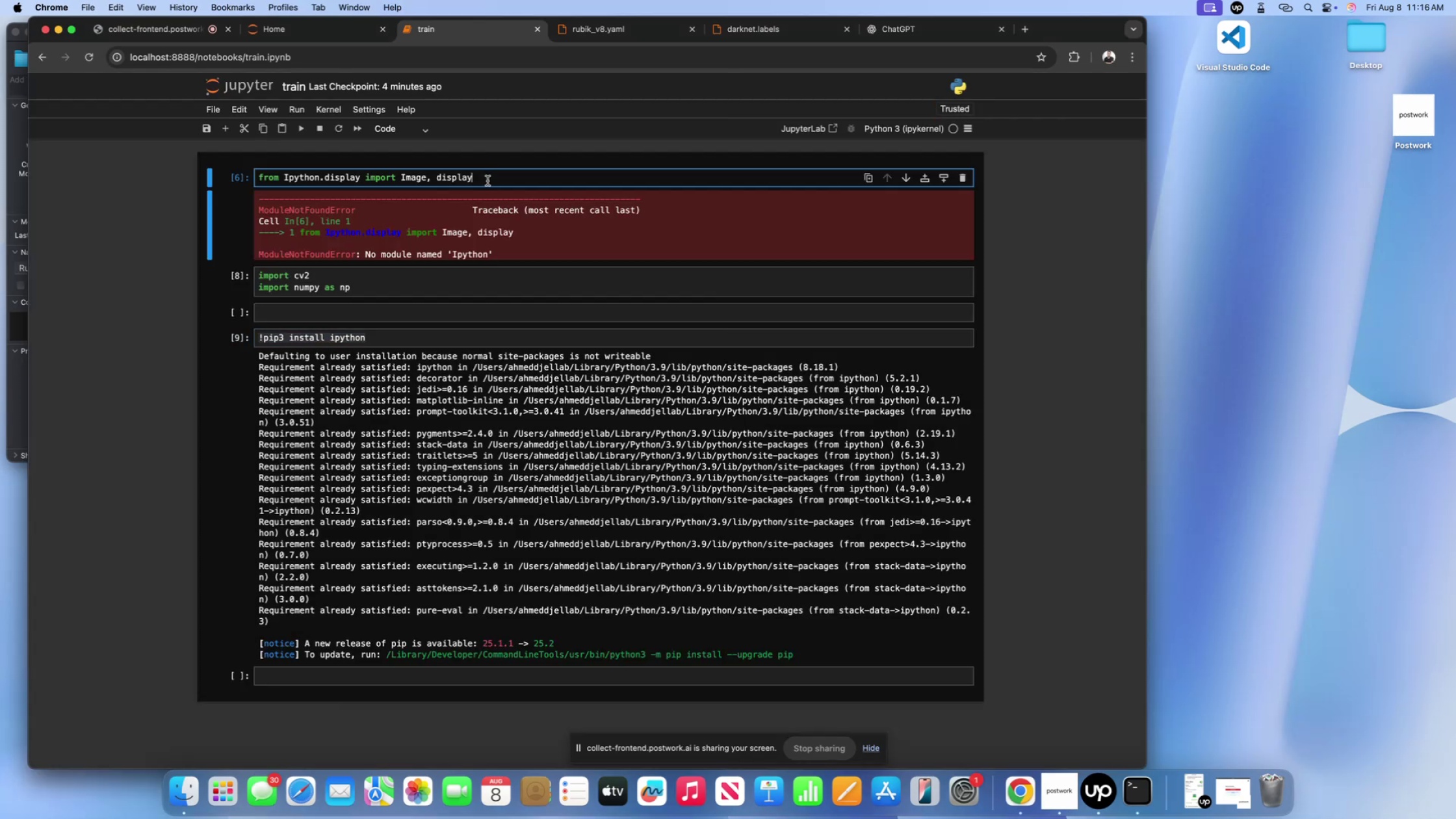 
key(Shift+Enter)
 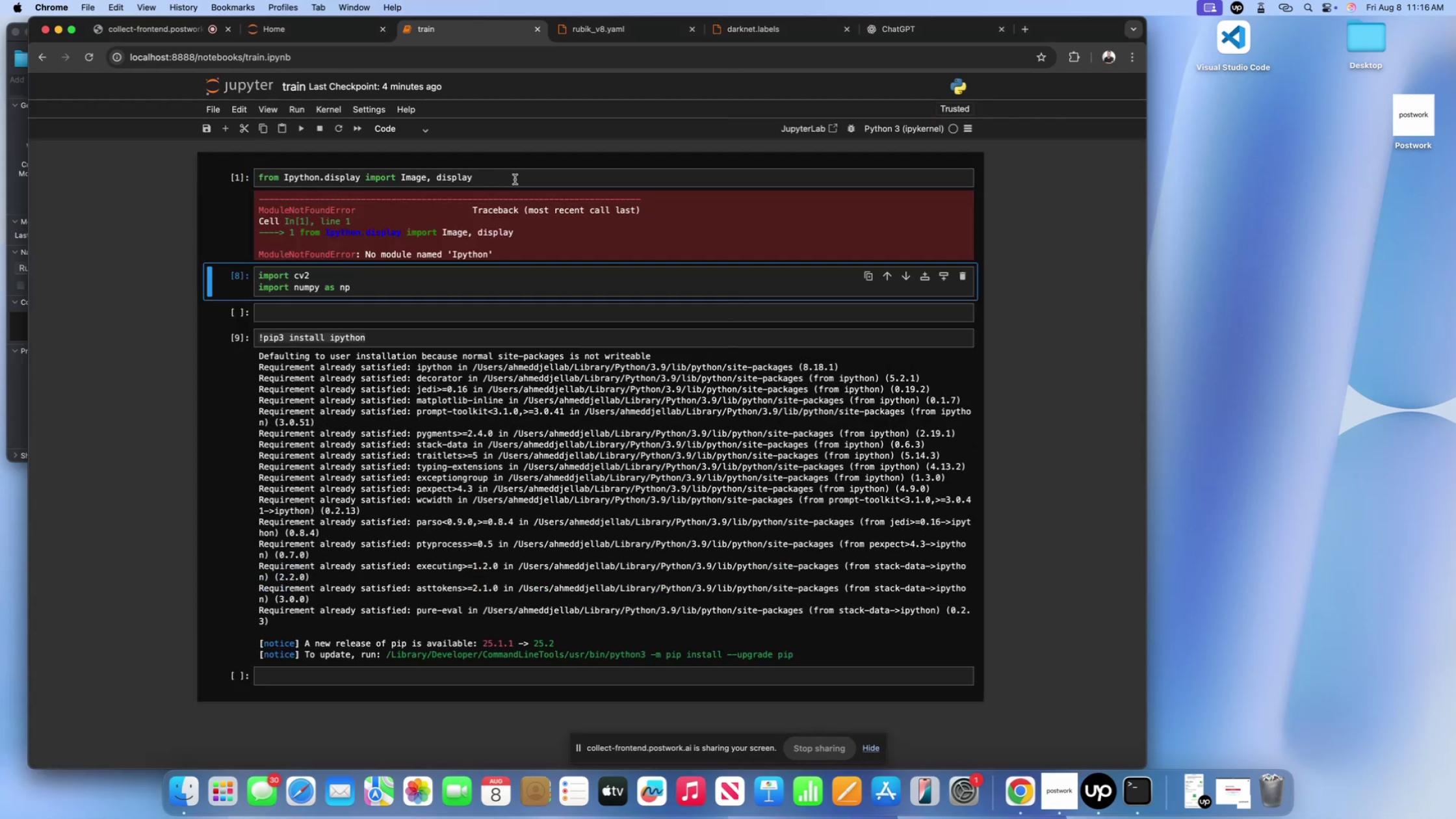 
left_click([515, 179])
 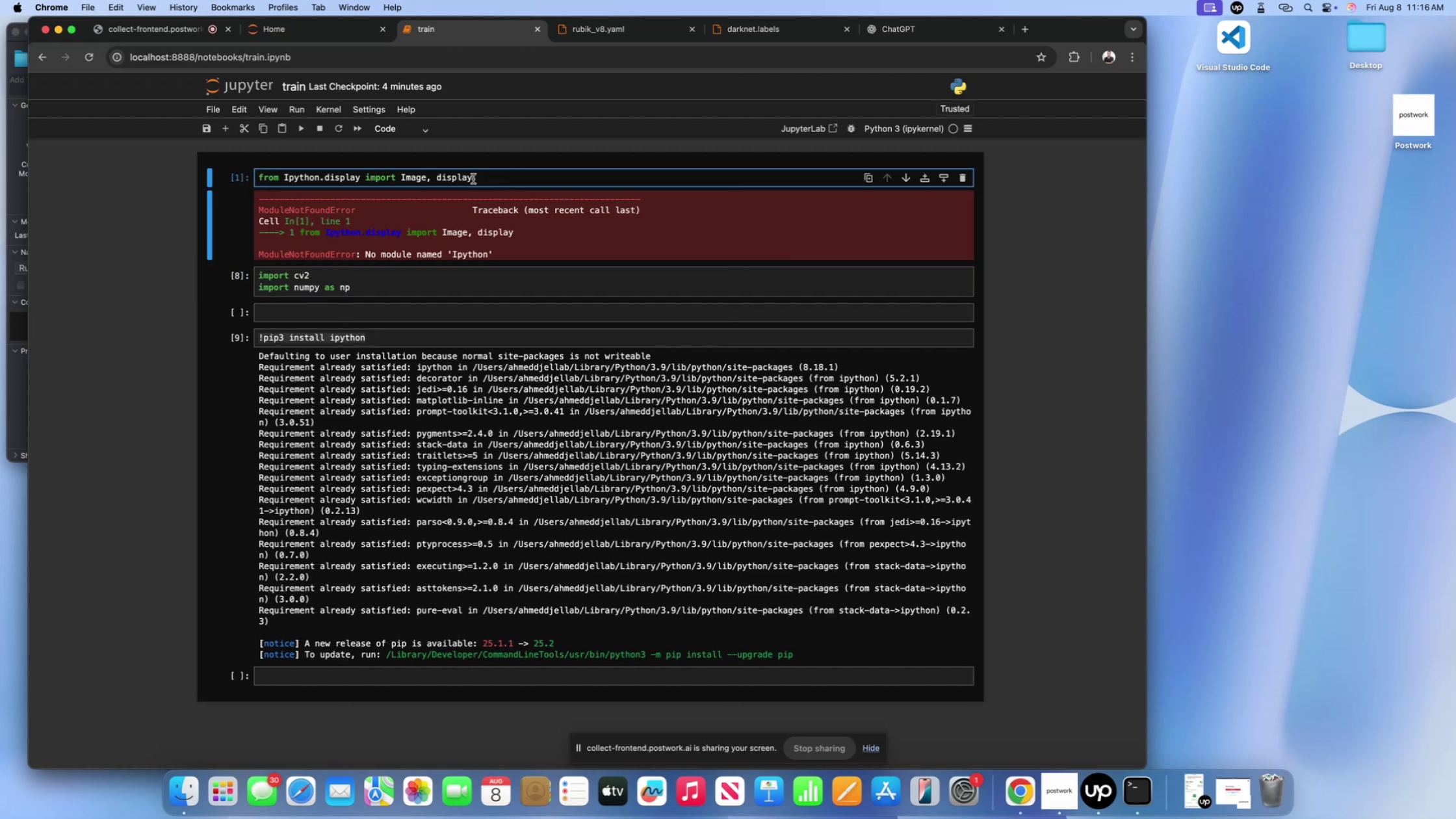 
wait(5.7)
 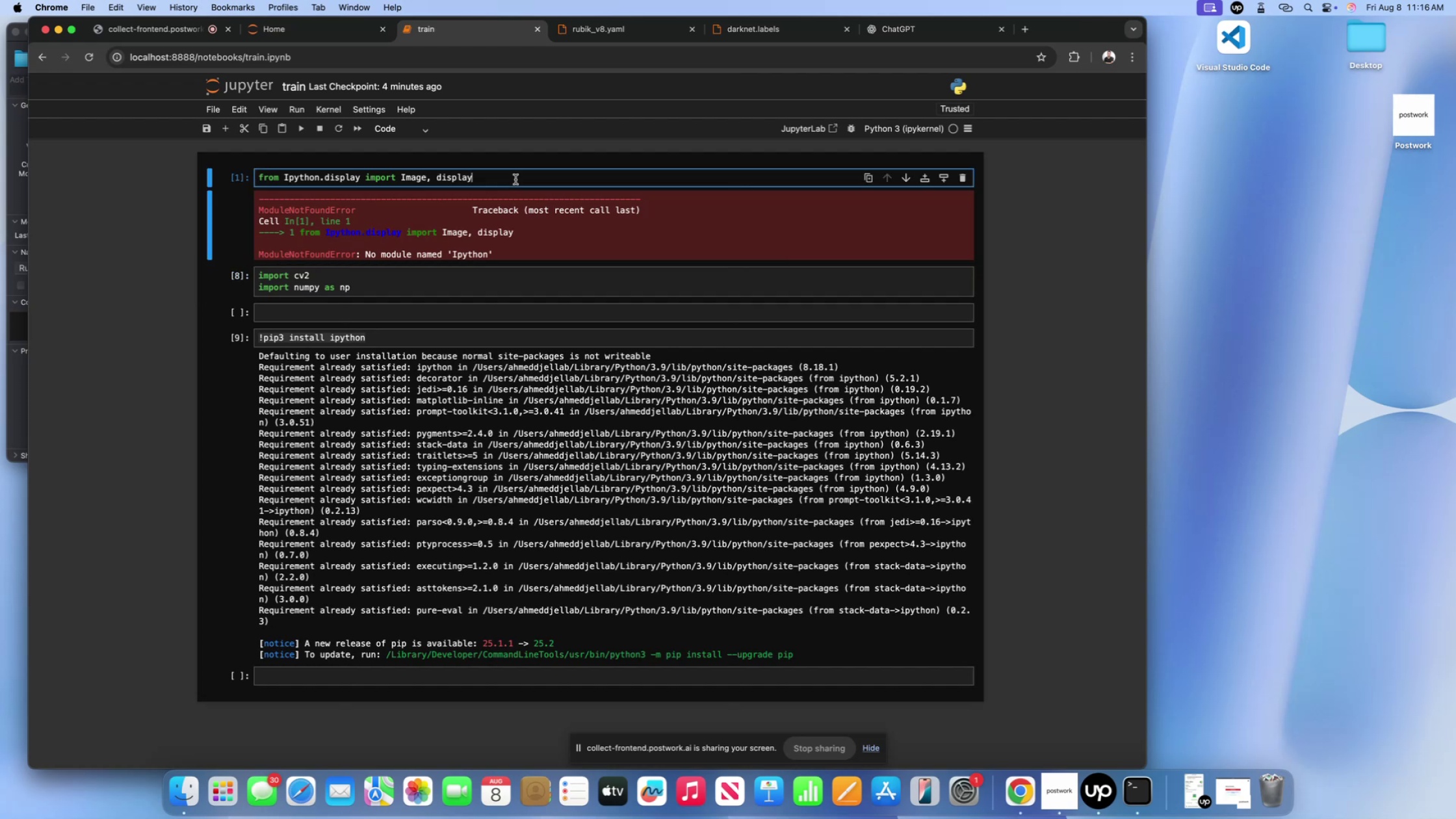 
left_click([287, 181])
 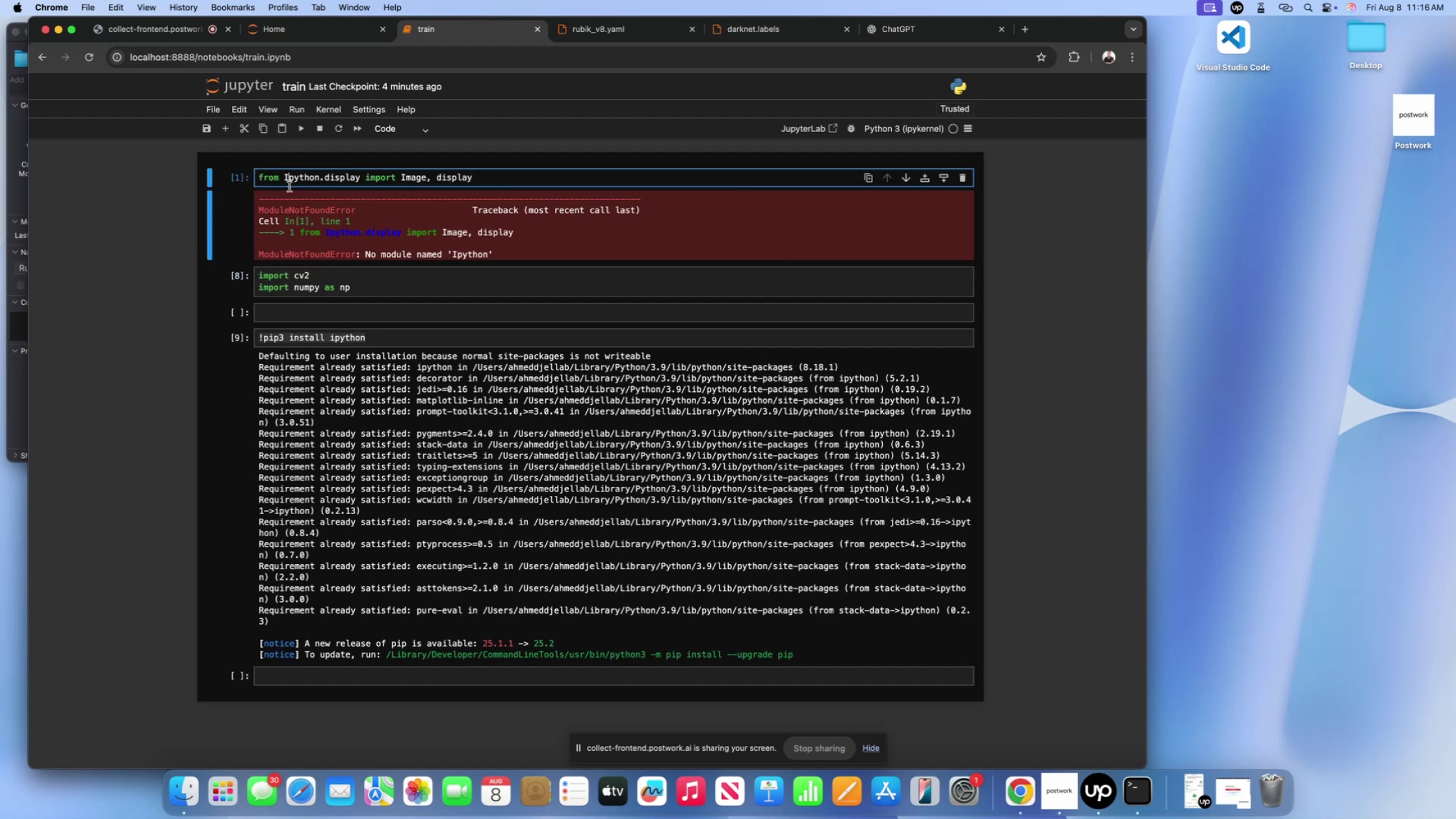 
key(Backspace)
 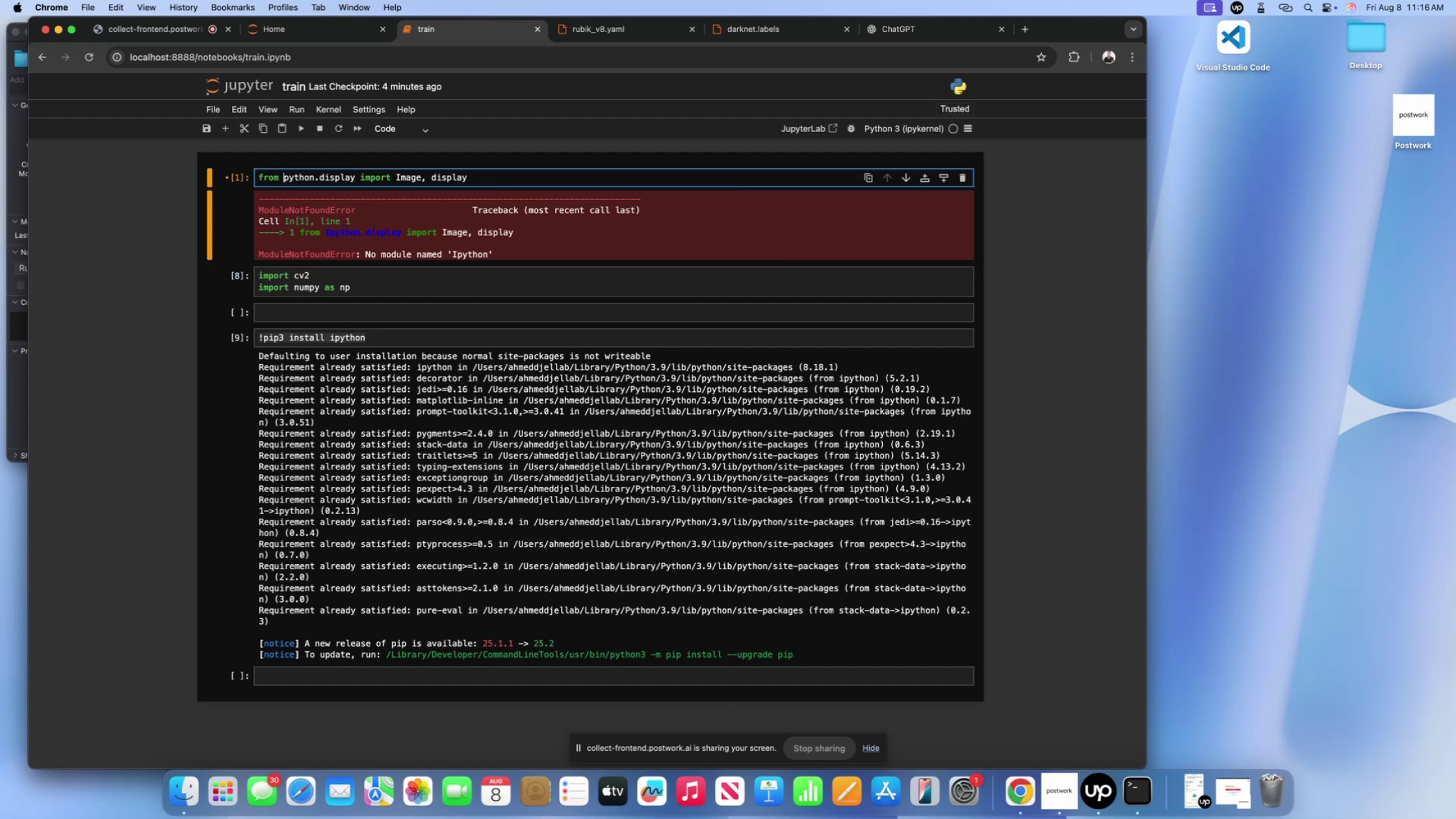 
key(I)
 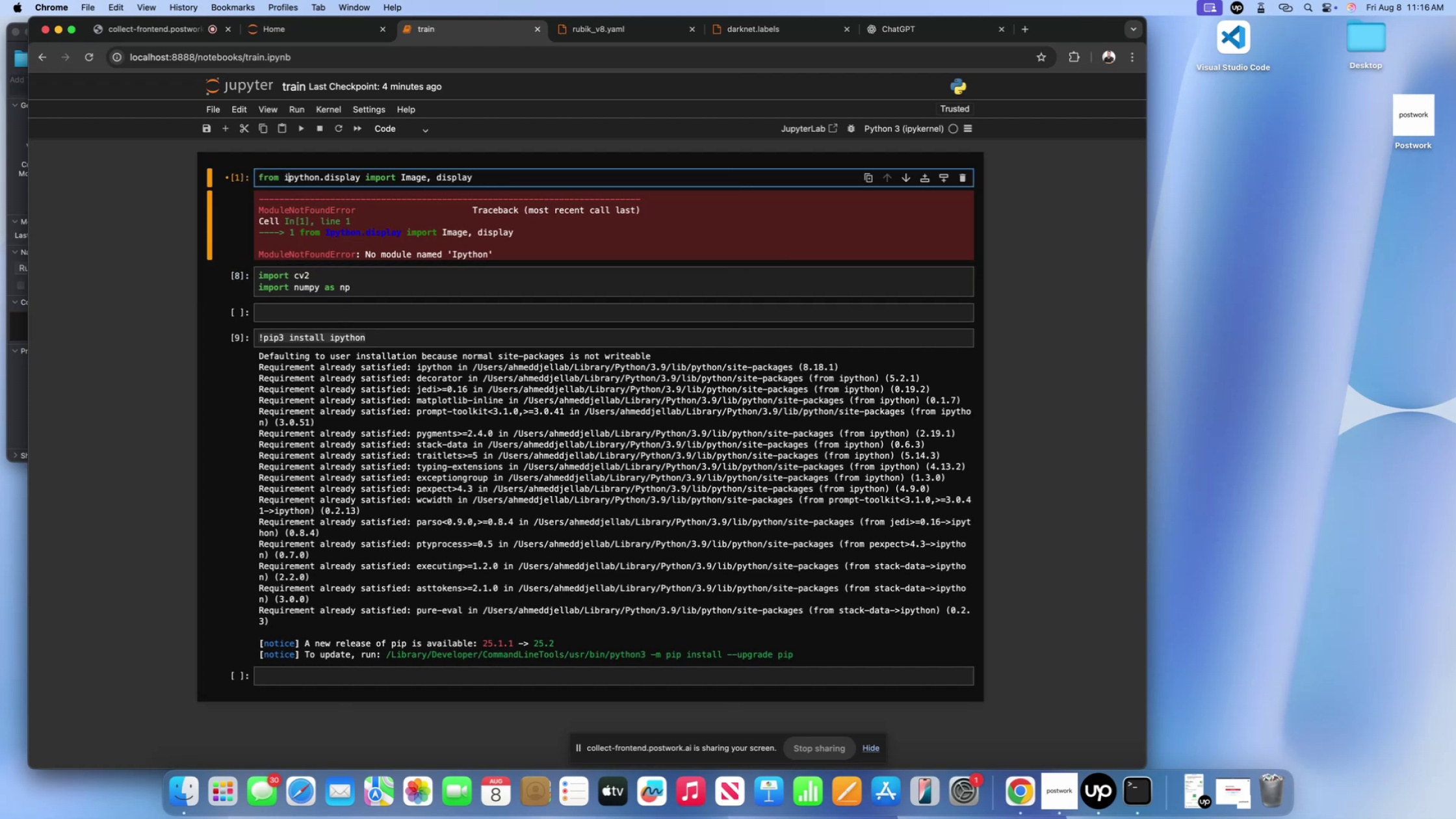 
key(Shift+ShiftLeft)
 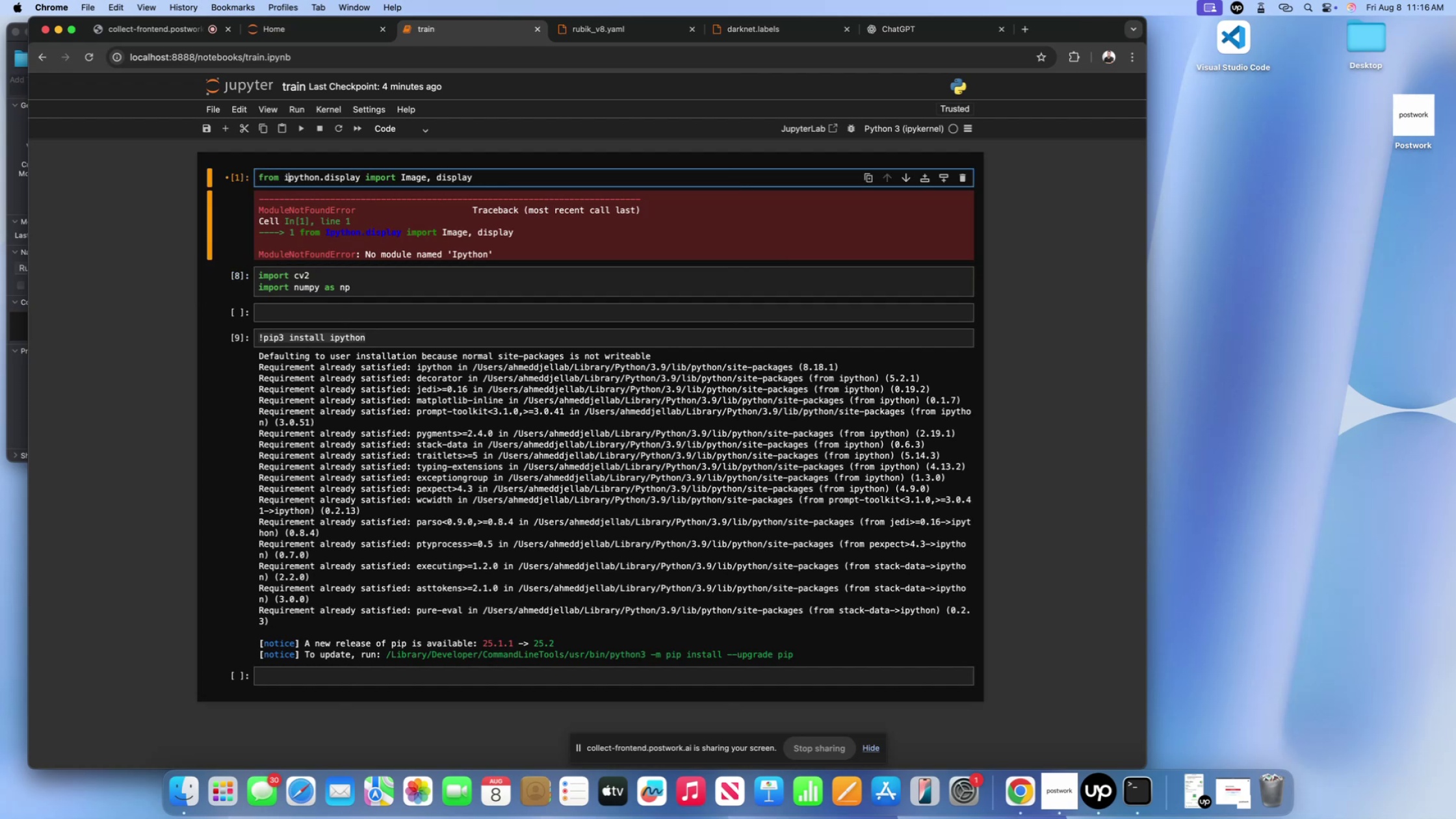 
key(Shift+Enter)
 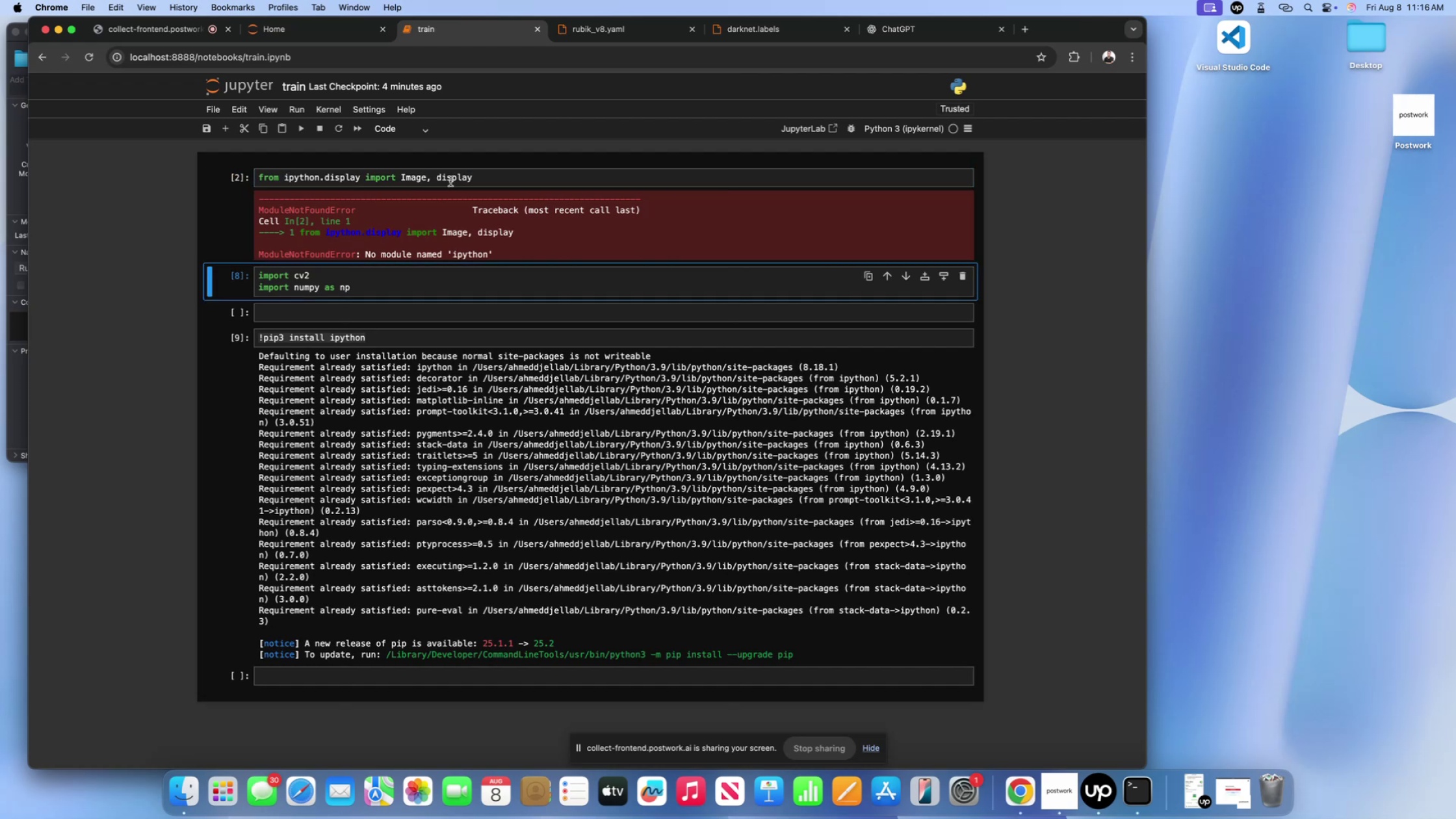 
left_click([479, 177])
 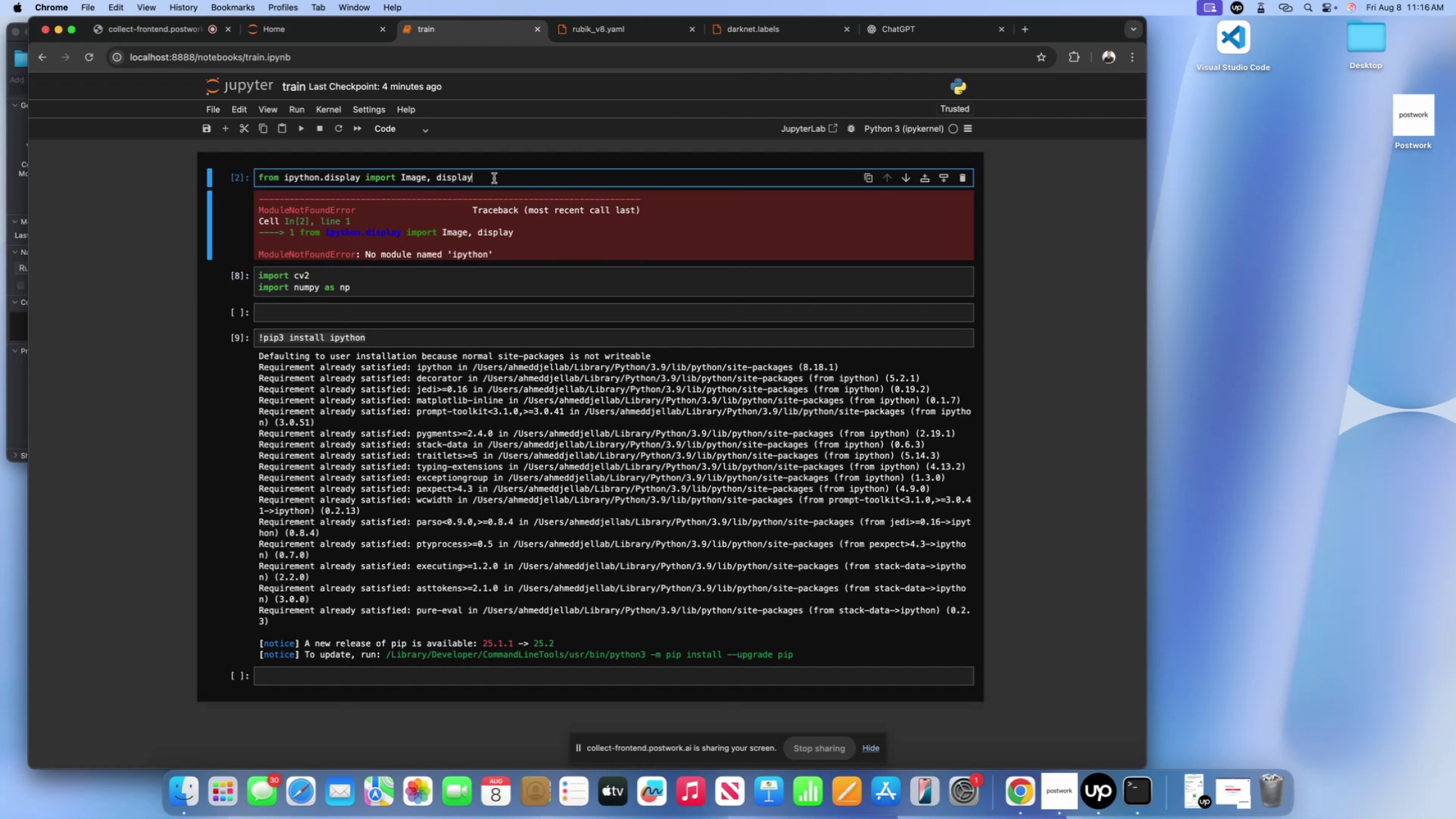 
left_click_drag(start_coordinate=[494, 178], to_coordinate=[220, 171])
 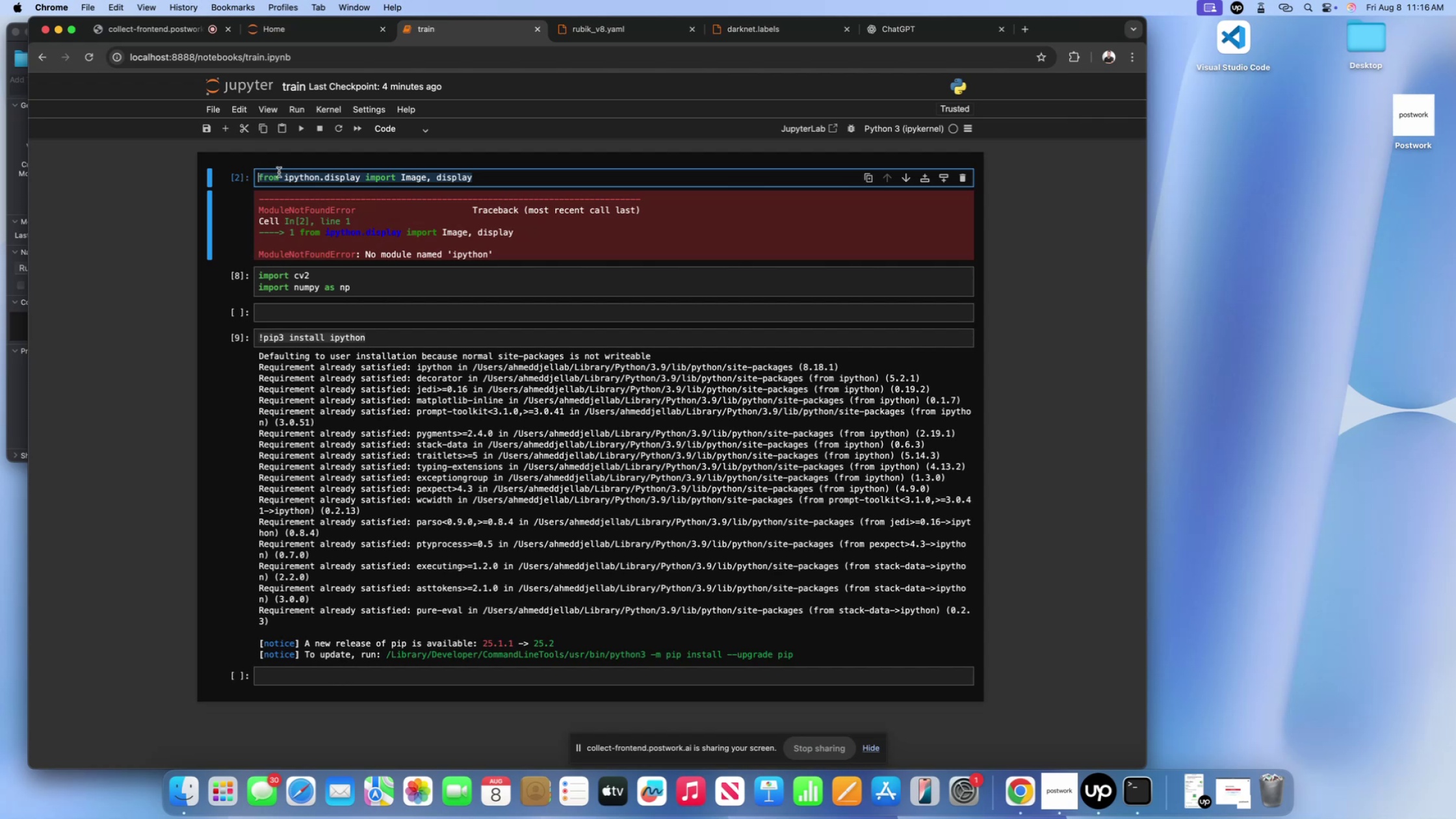 
key(Meta+C)
 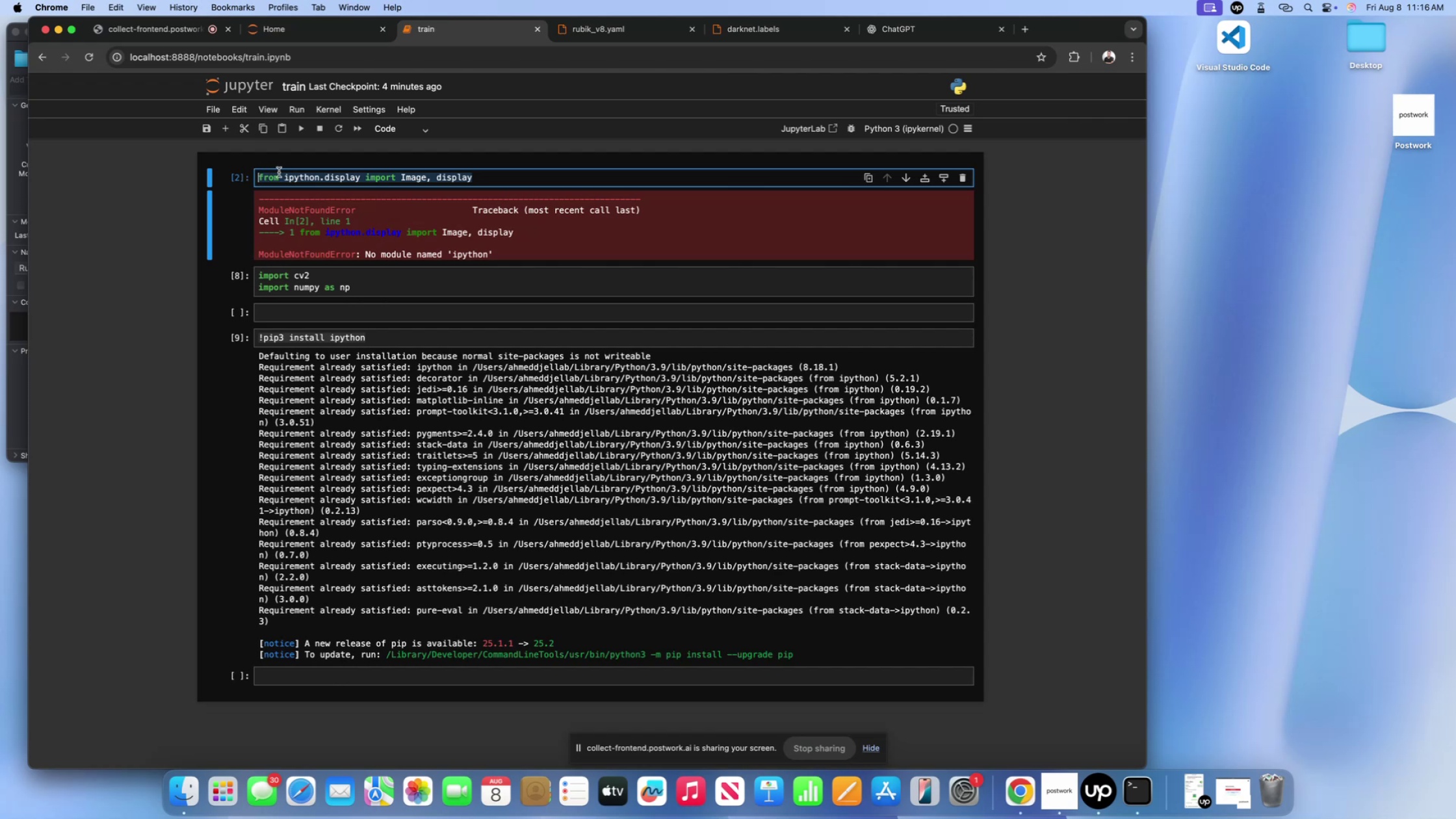 
wait(7.86)
 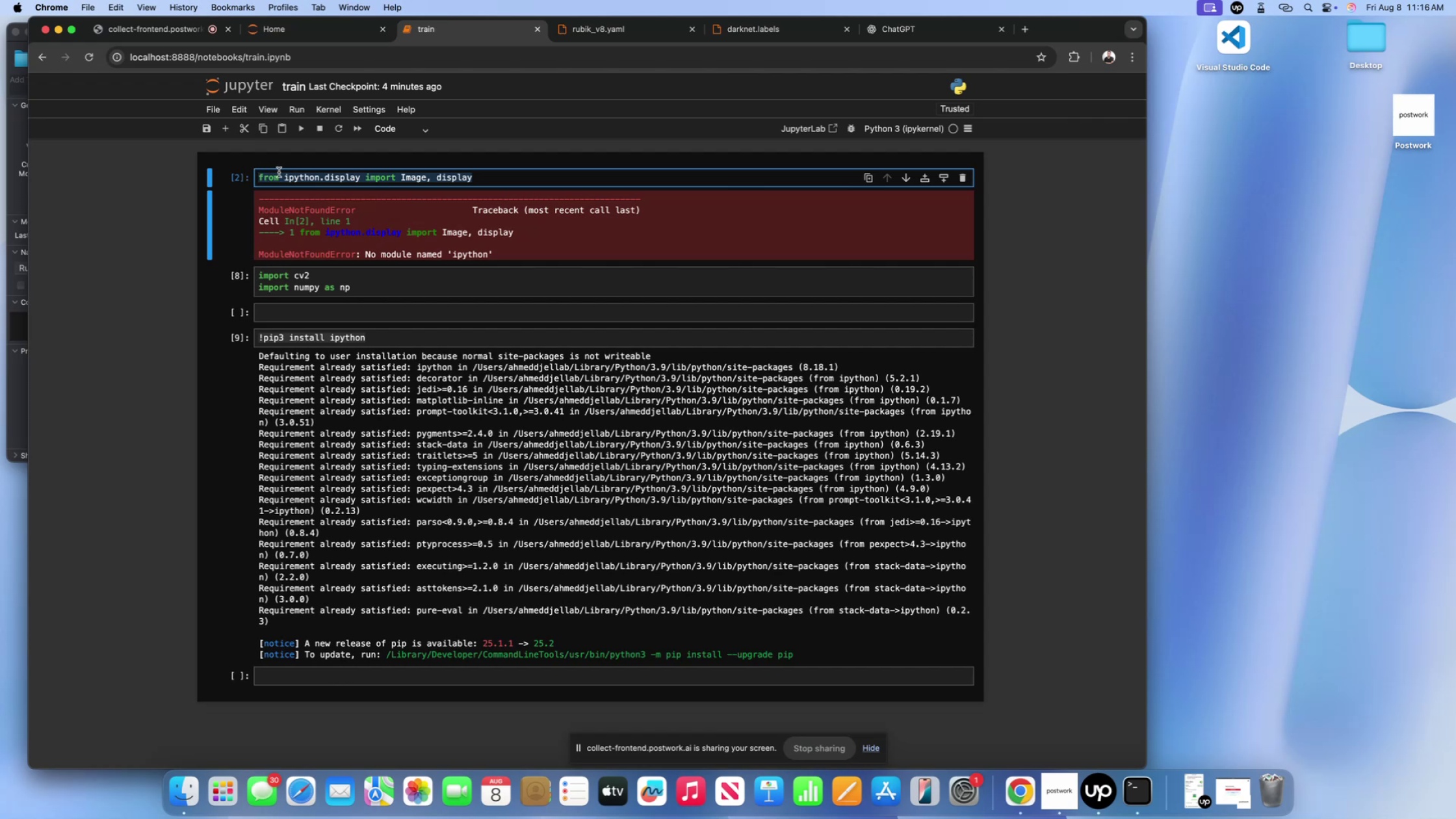 
key(Backspace)
 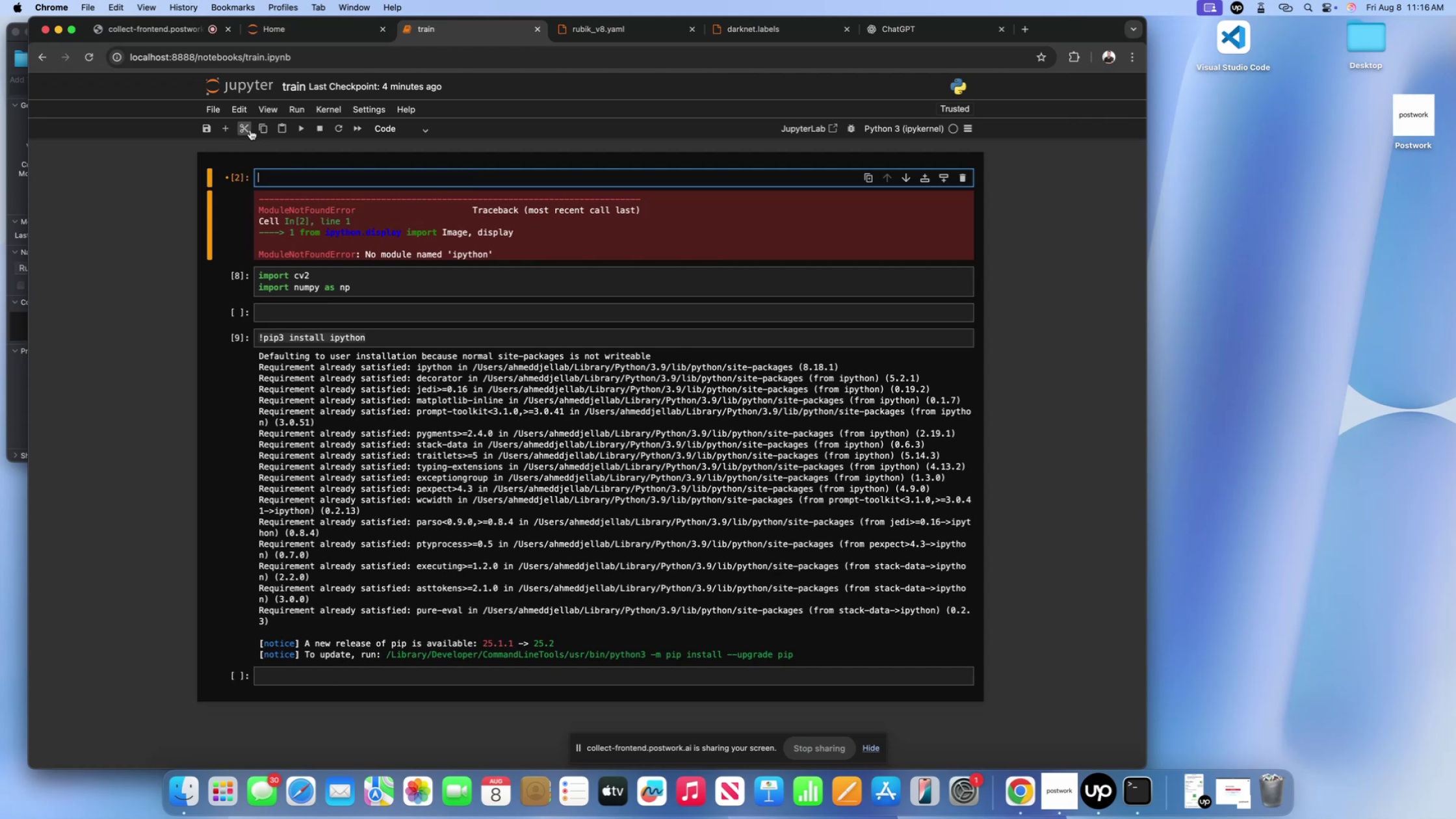 
left_click([250, 130])
 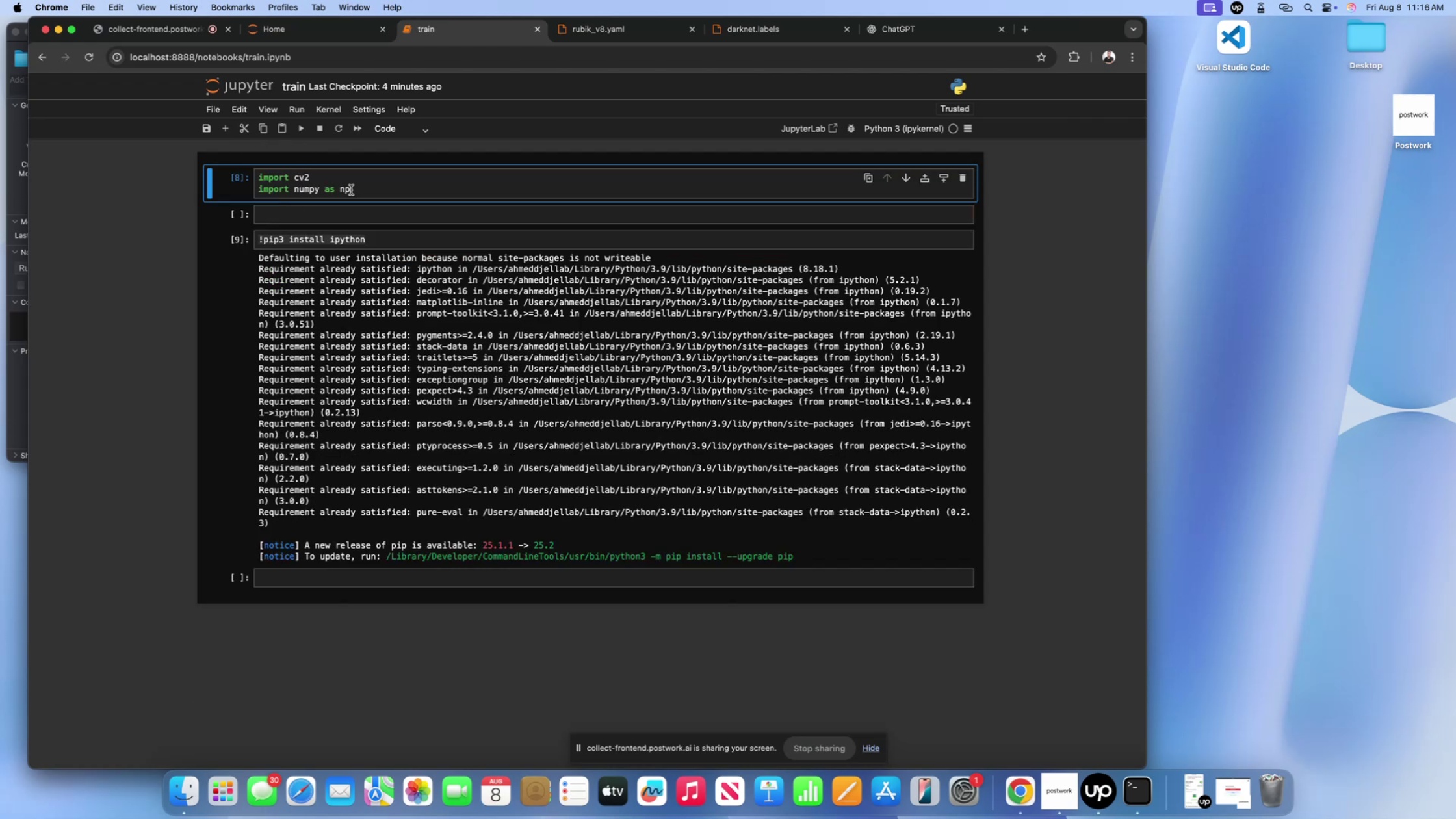 
left_click([352, 190])
 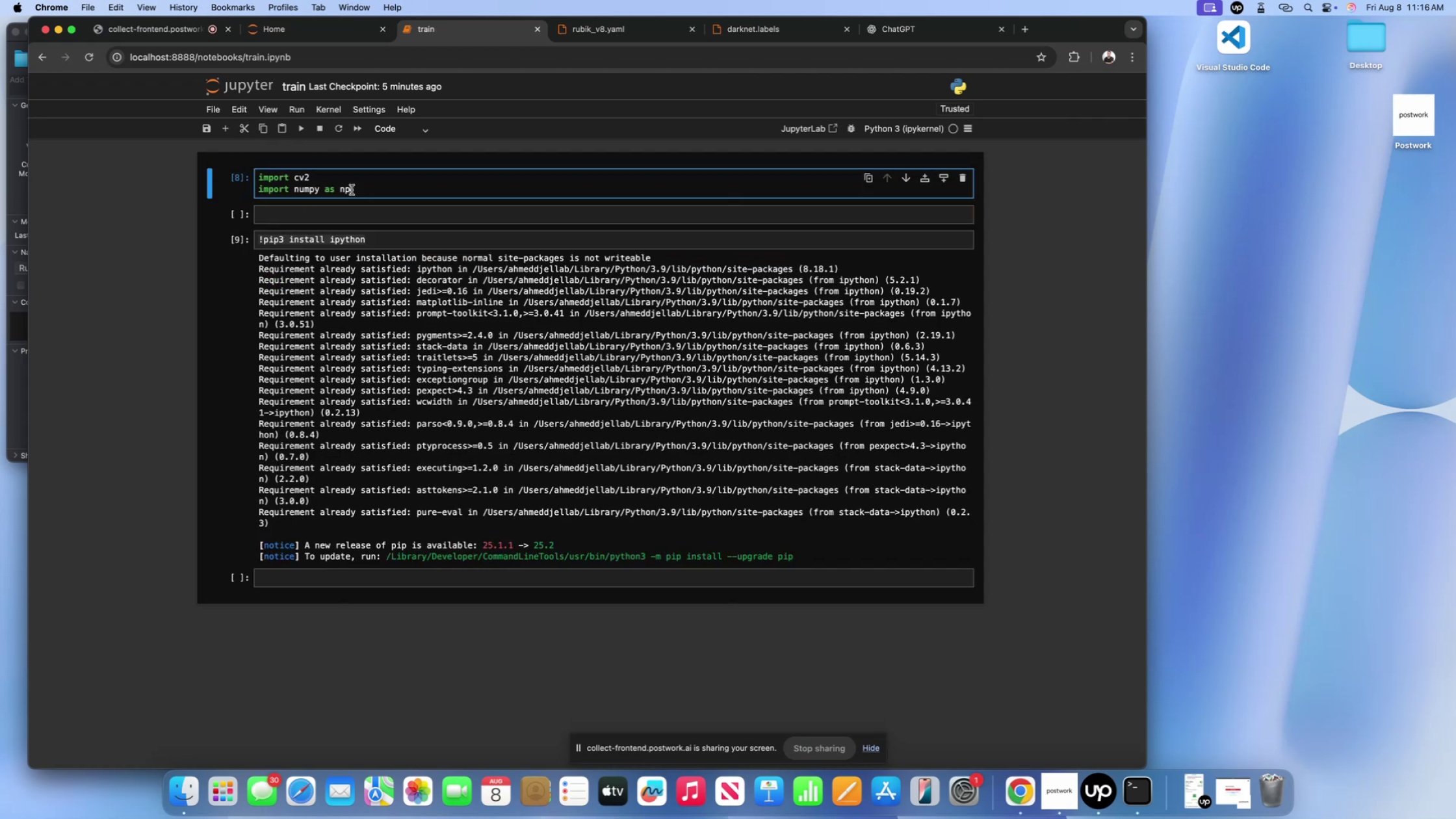 
key(Enter)
 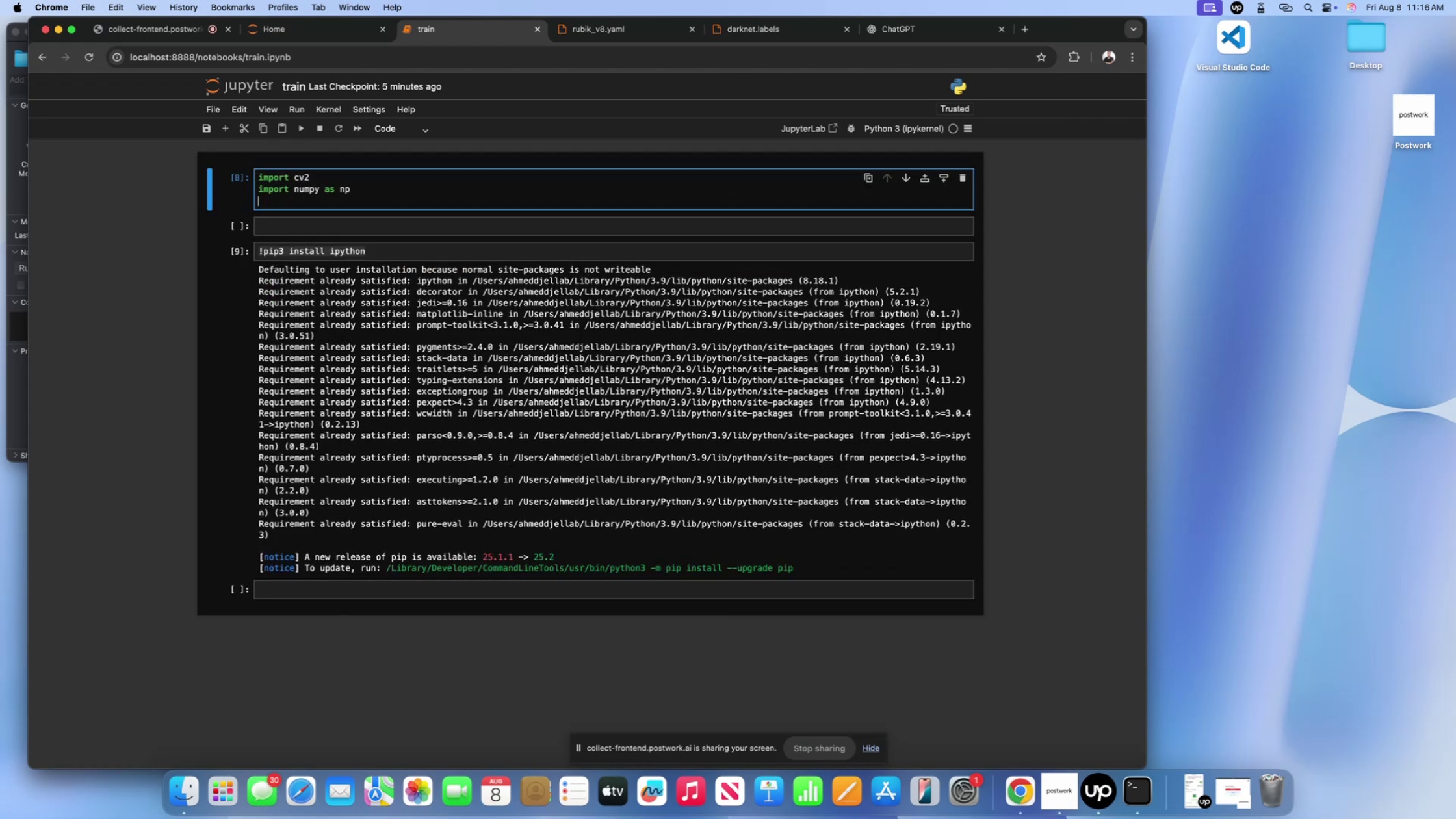 
key(Meta+V)
 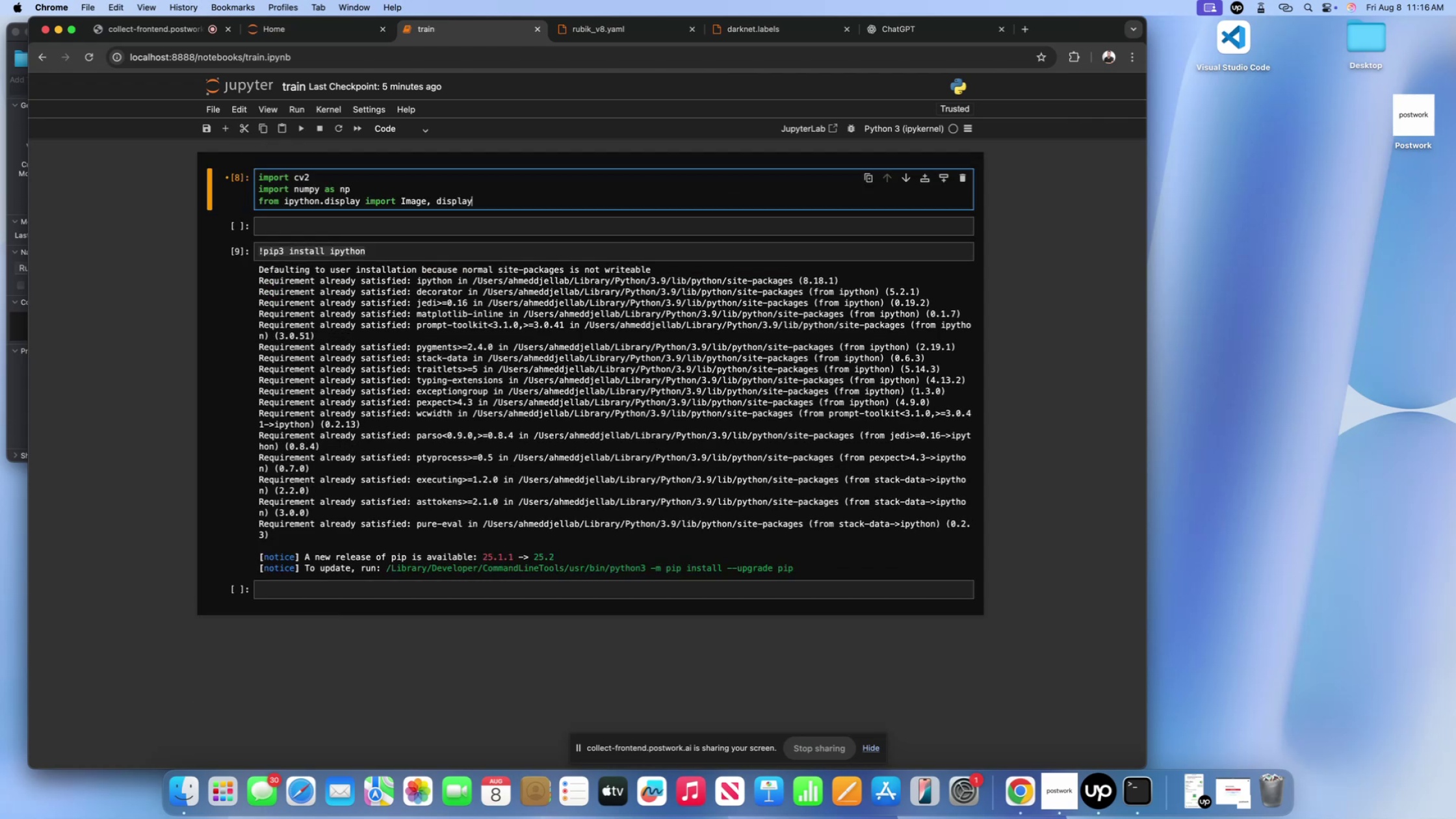 
key(Shift+ShiftLeft)
 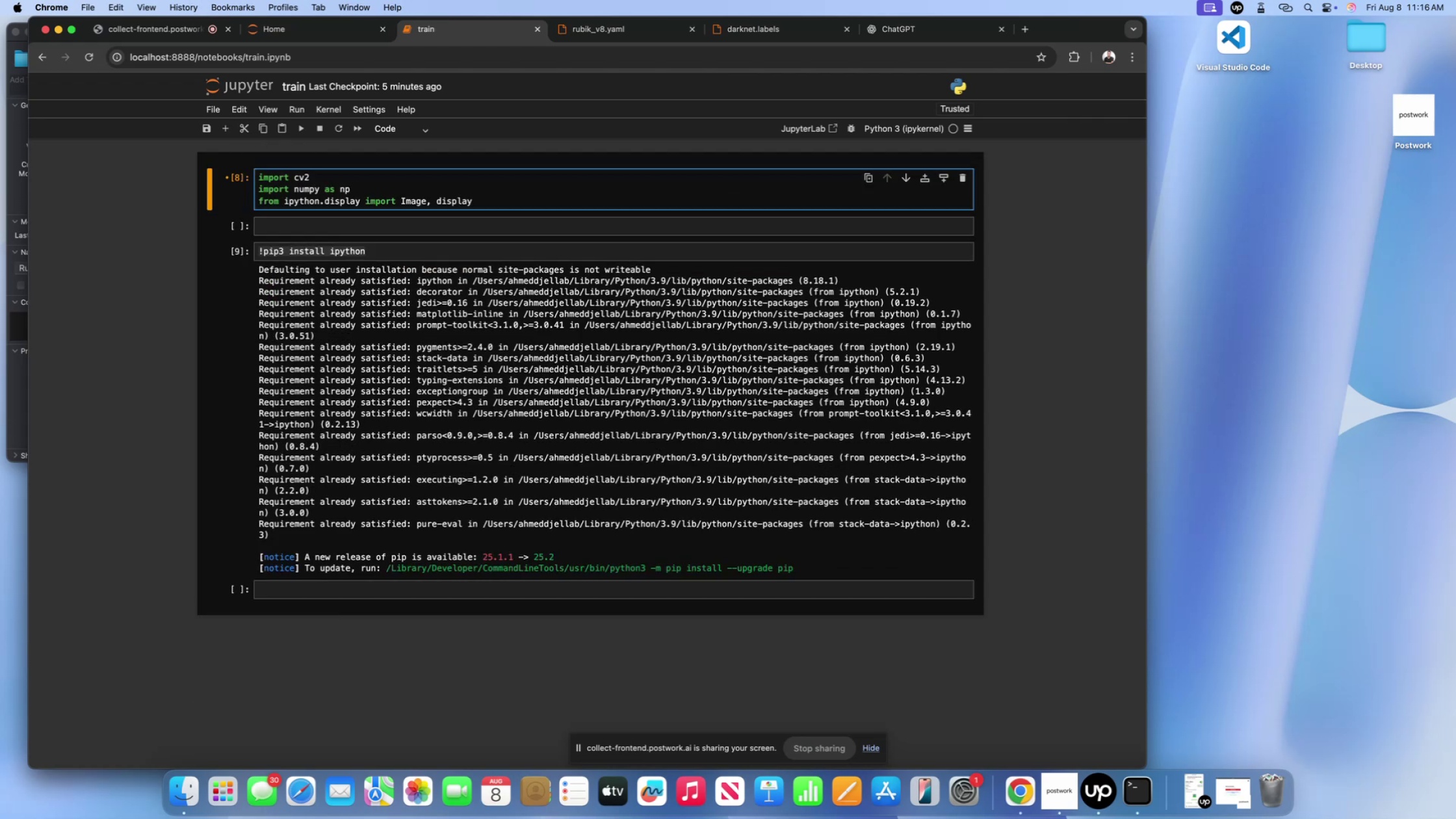 
key(Shift+Enter)
 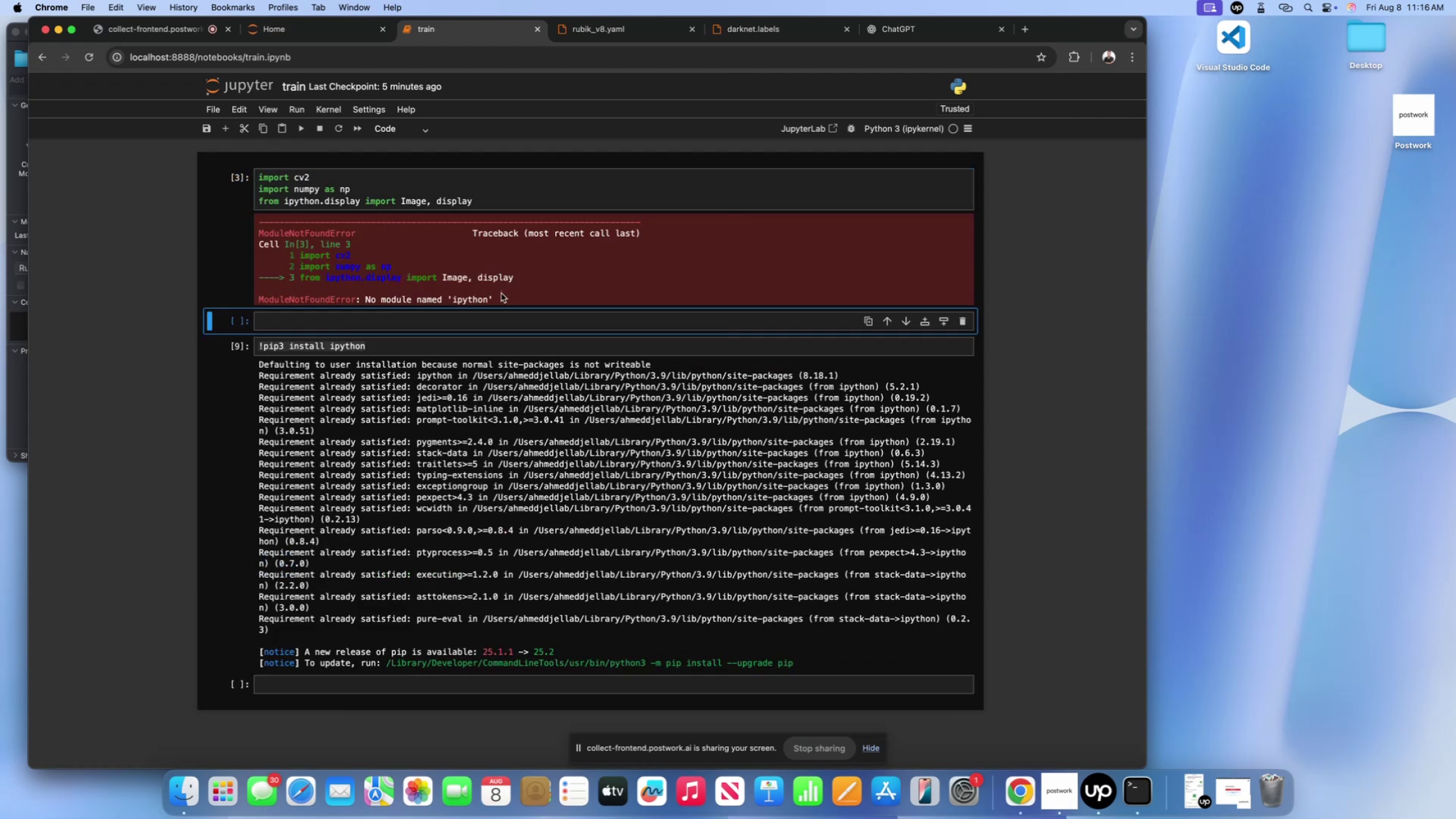 
left_click([476, 311])
 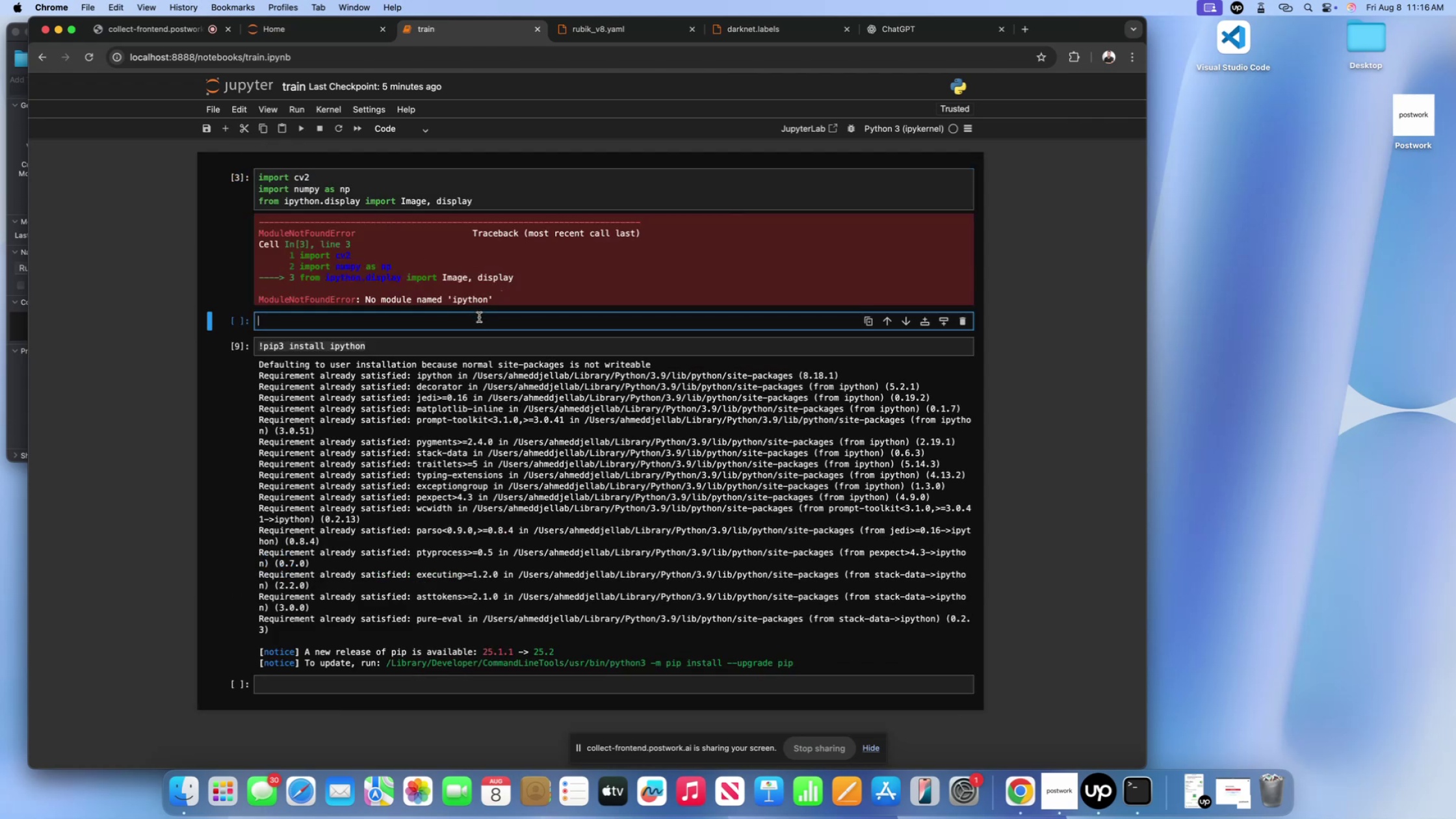 
type(image = )
 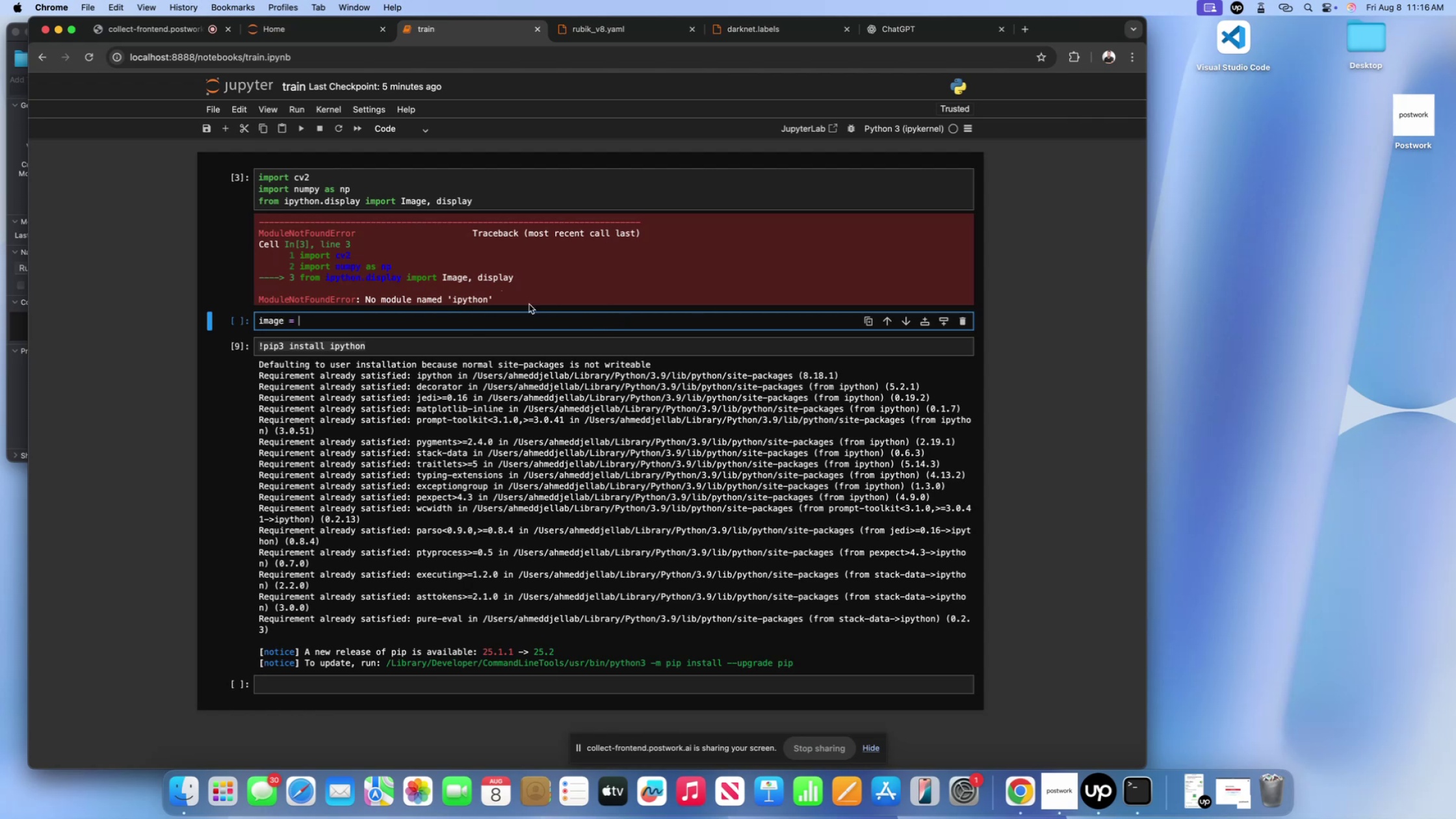 
left_click_drag(start_coordinate=[511, 297], to_coordinate=[253, 224])
 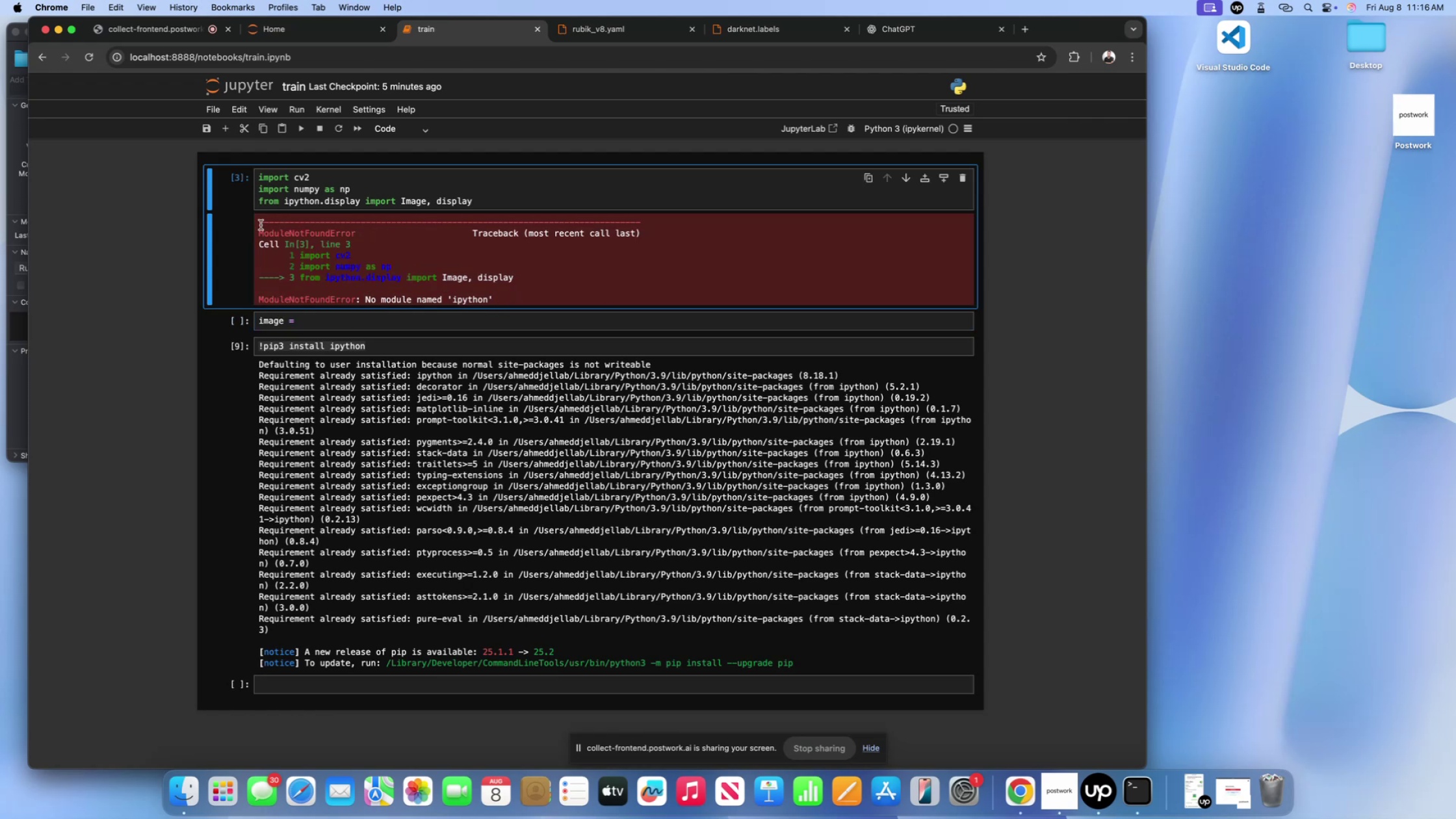 
left_click_drag(start_coordinate=[257, 223], to_coordinate=[520, 312])
 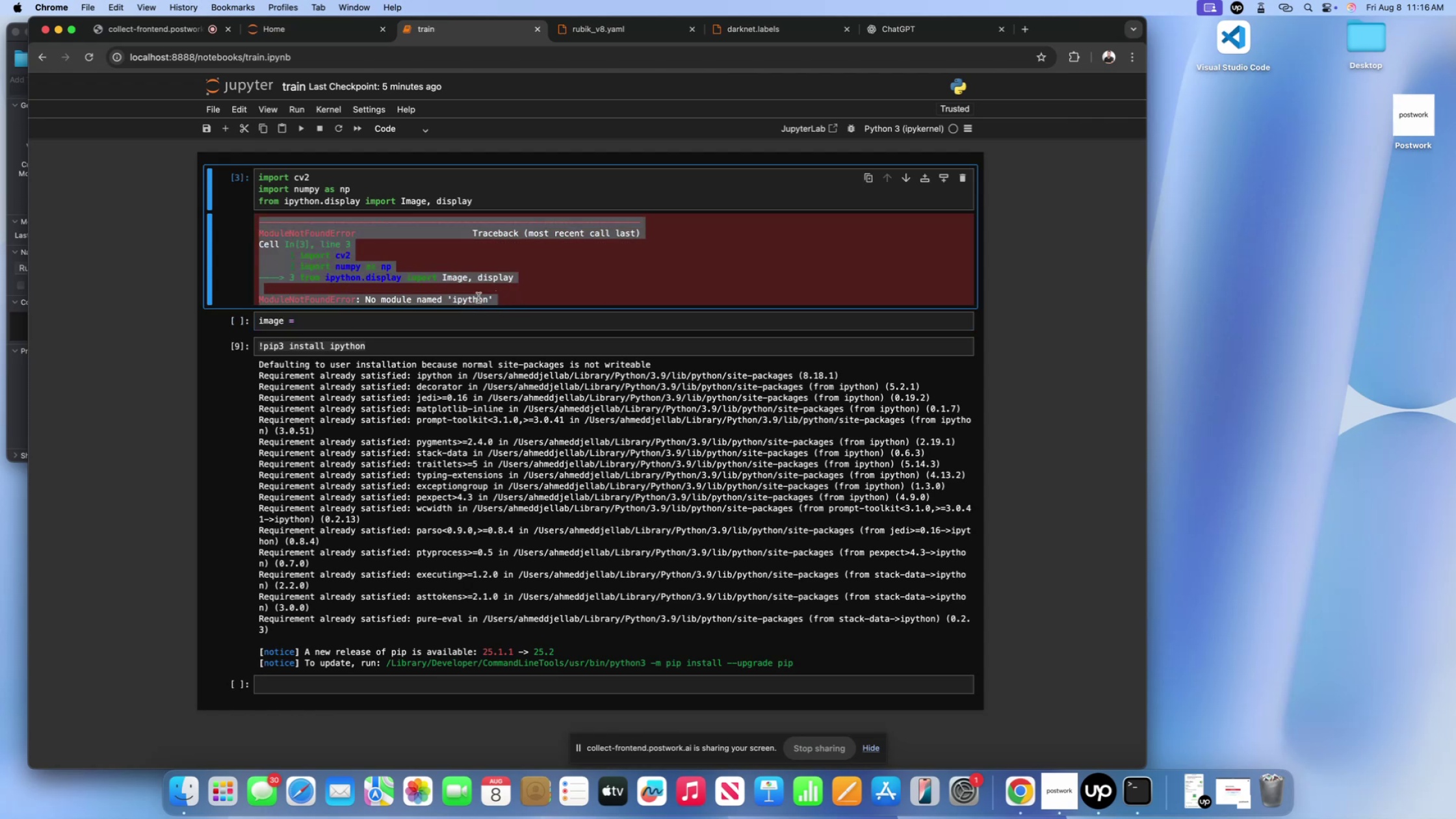 
key(Meta+C)
 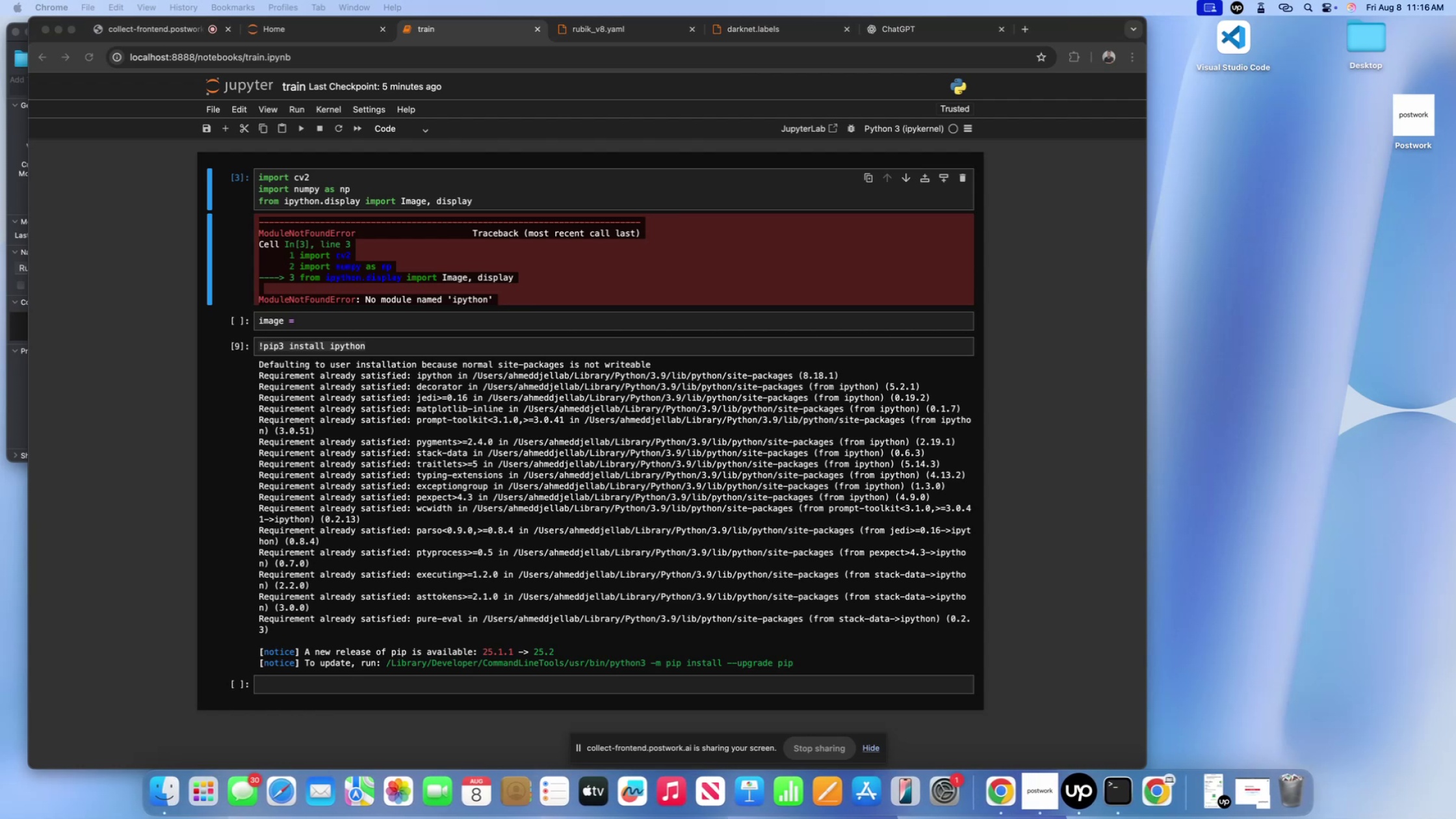 
wait(11.82)
 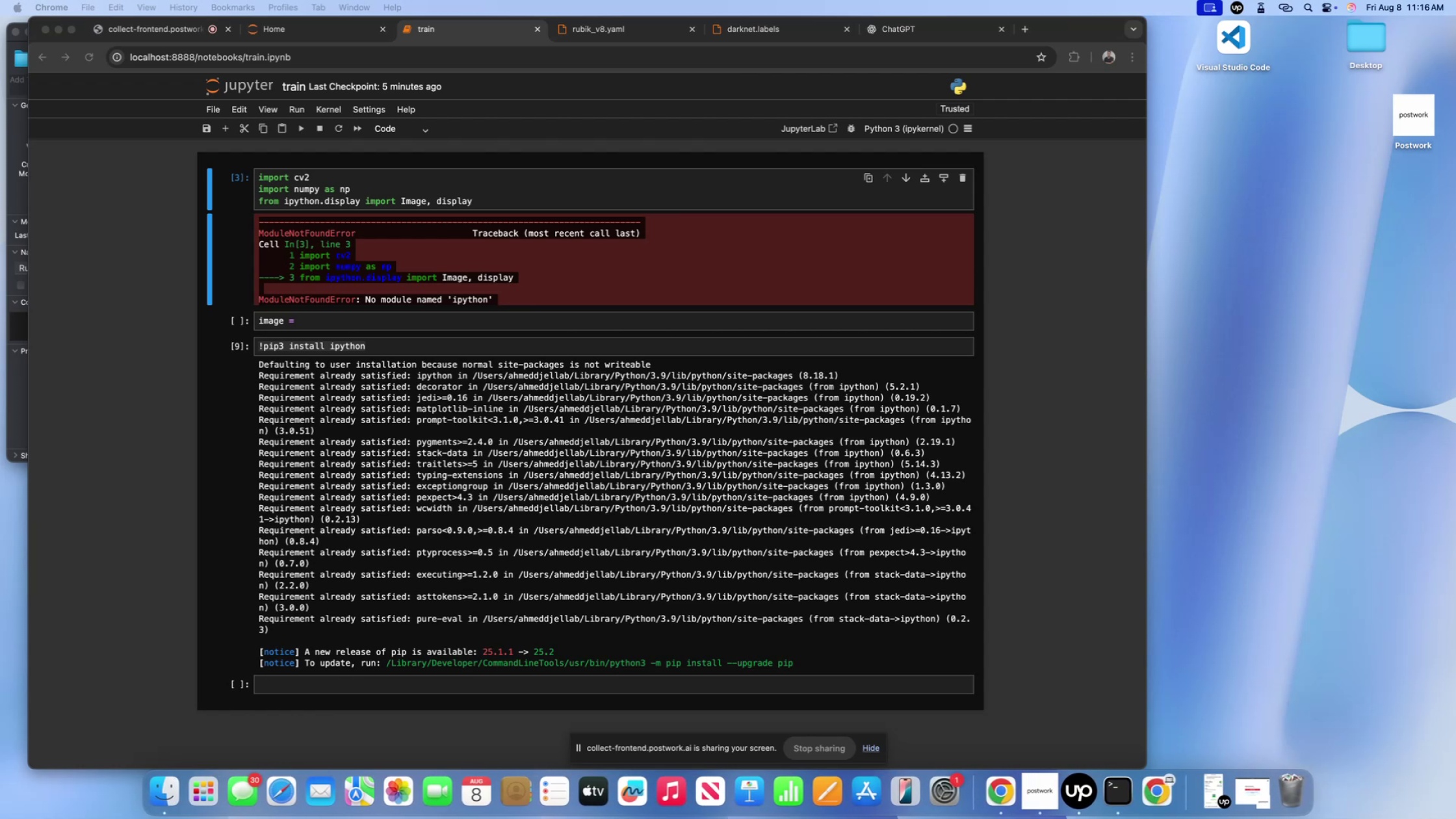 
key(Shift+ShiftLeft)
 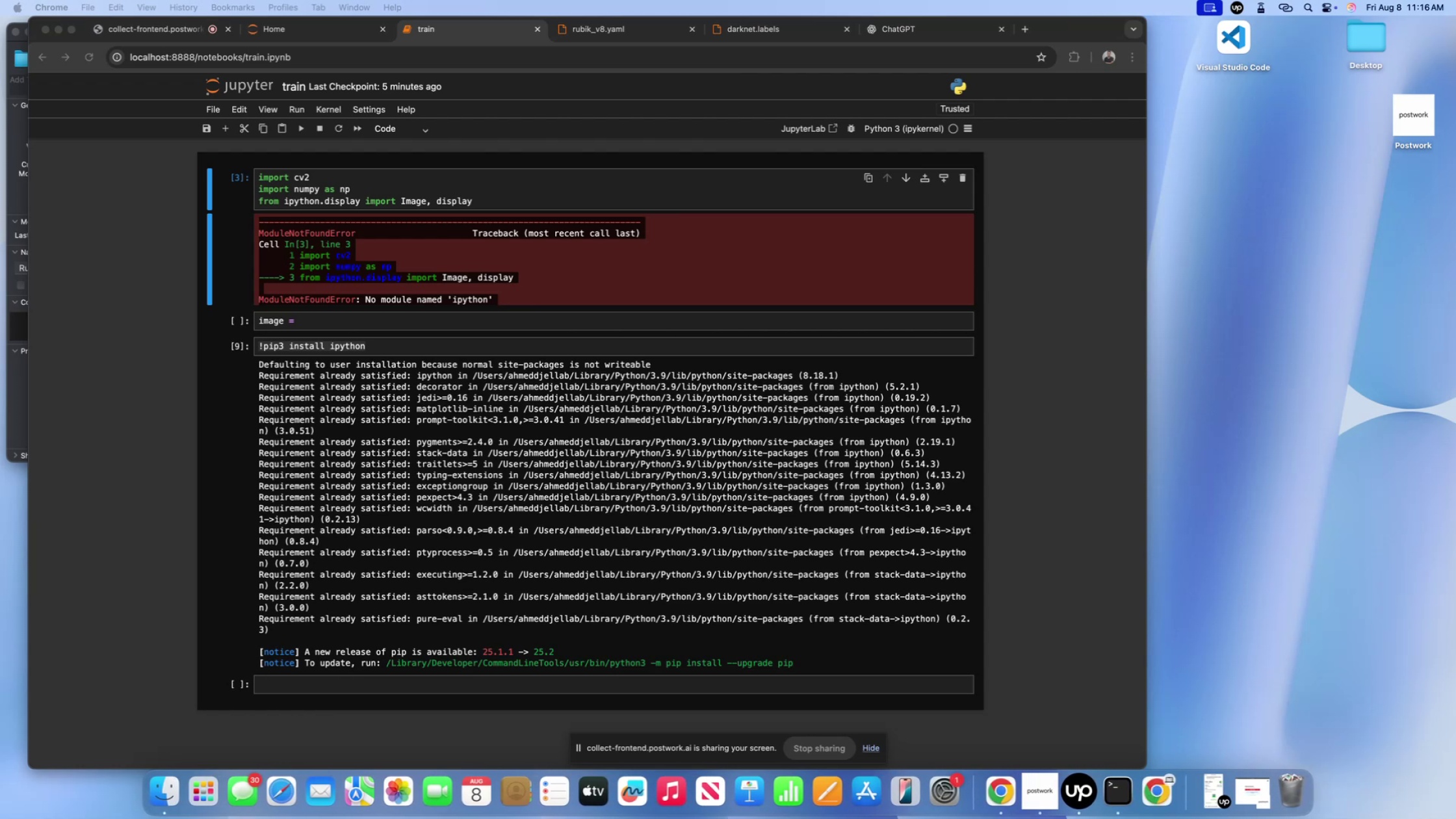 
key(Shift+ShiftLeft)
 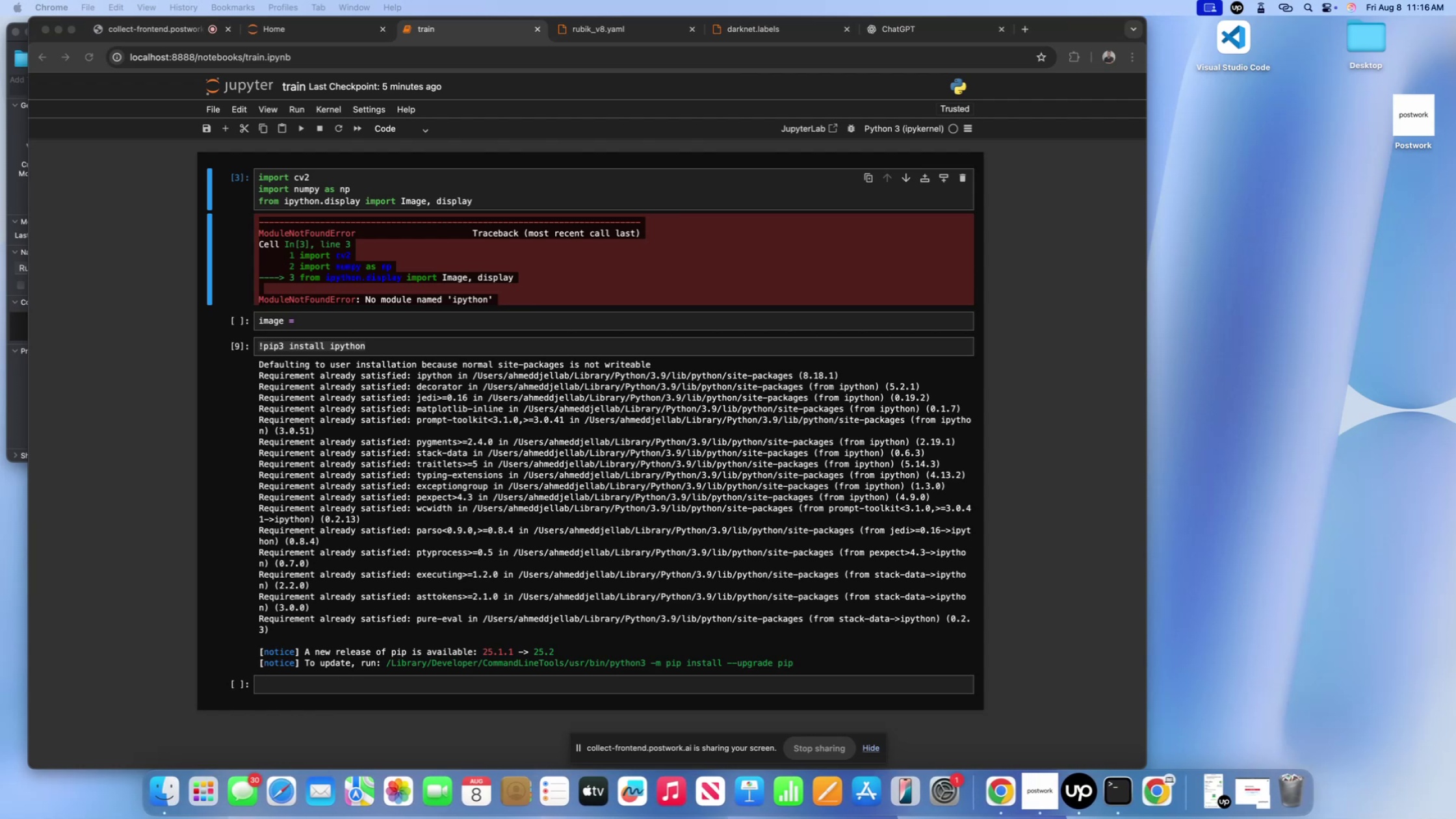 
hold_key(key=CommandLeft, duration=0.46)
 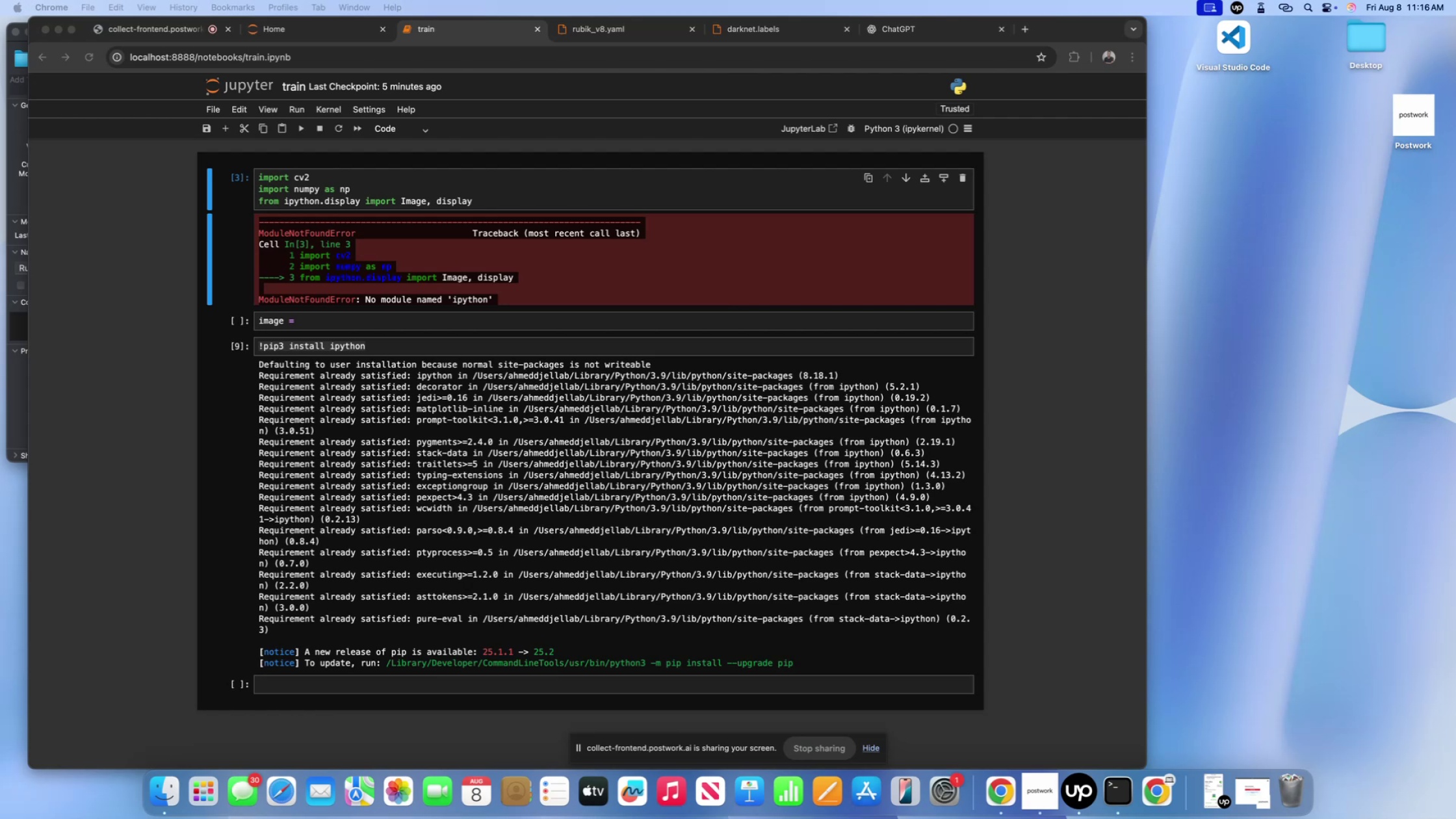 
hold_key(key=ShiftLeft, duration=0.45)
 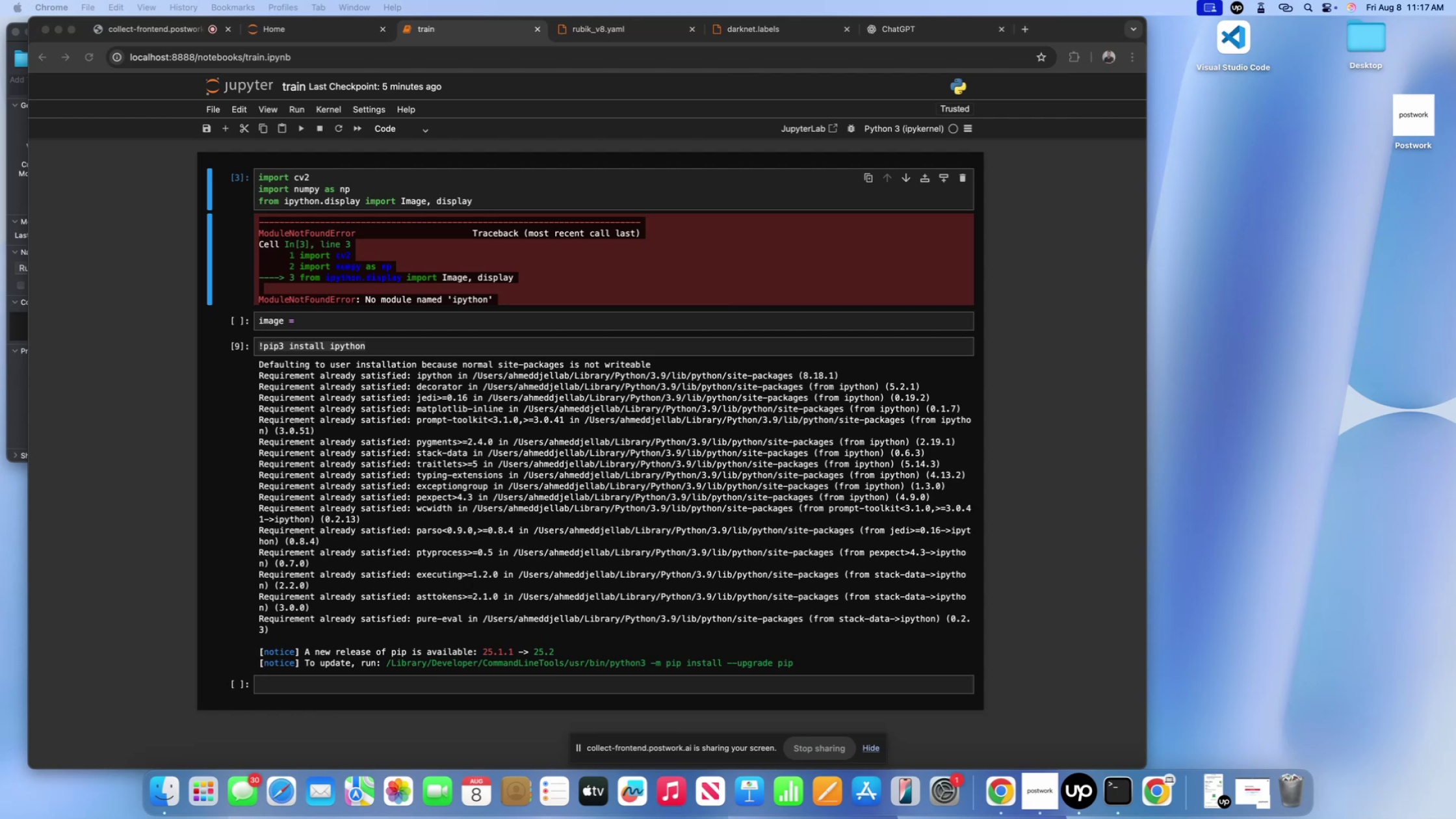 
wait(19.05)
 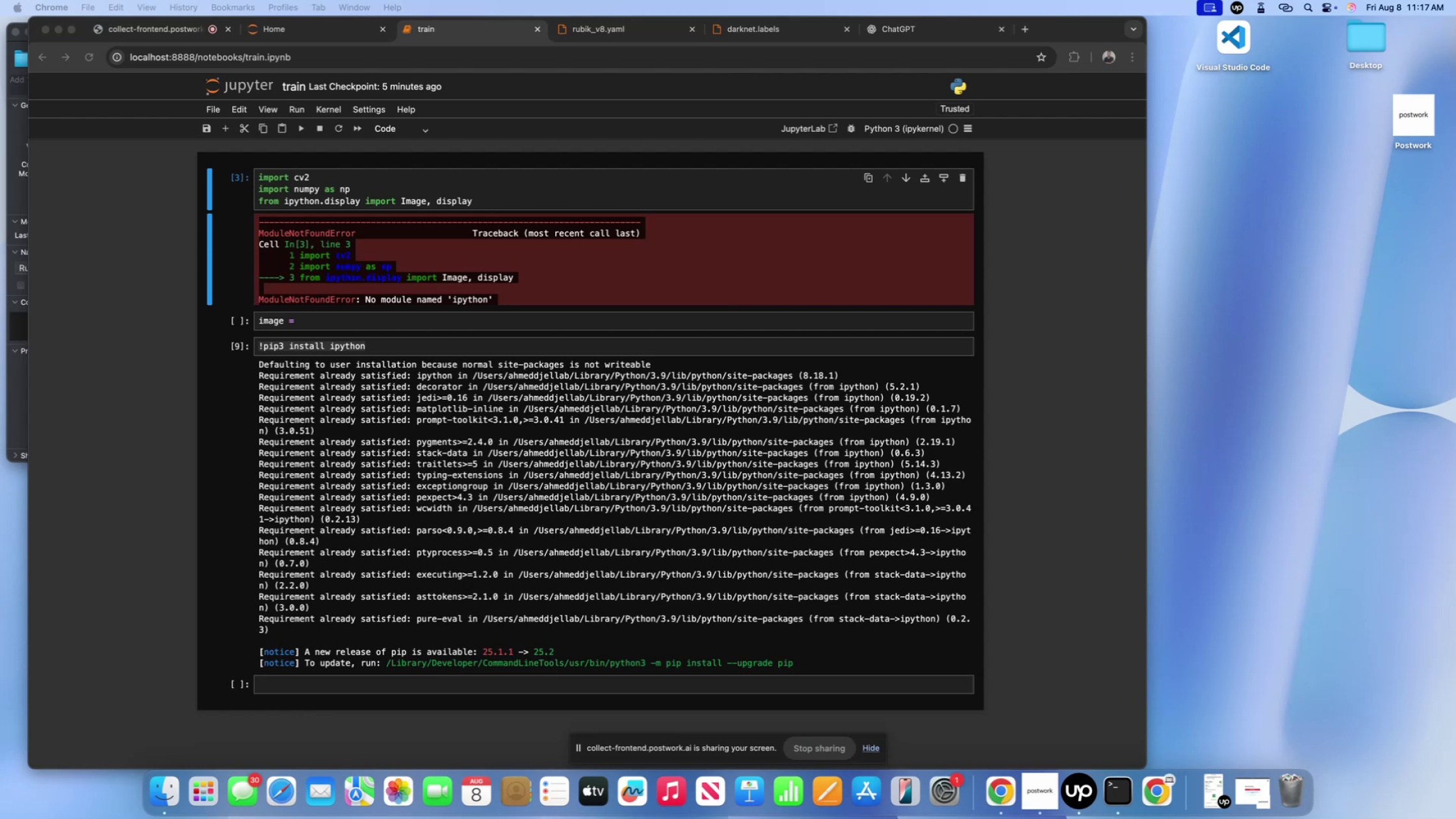 
left_click([482, 200])
 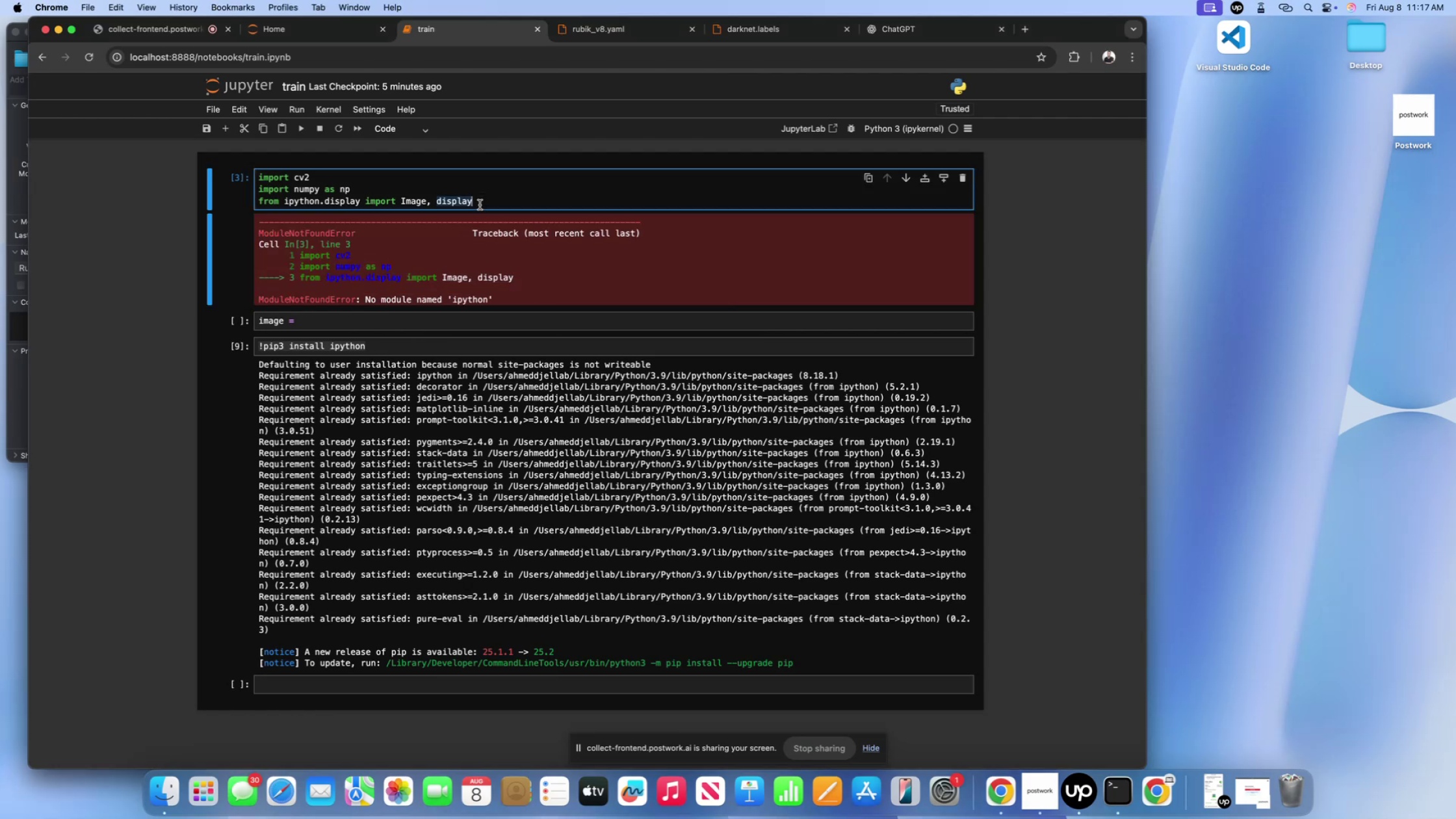 
left_click_drag(start_coordinate=[493, 203], to_coordinate=[220, 200])
 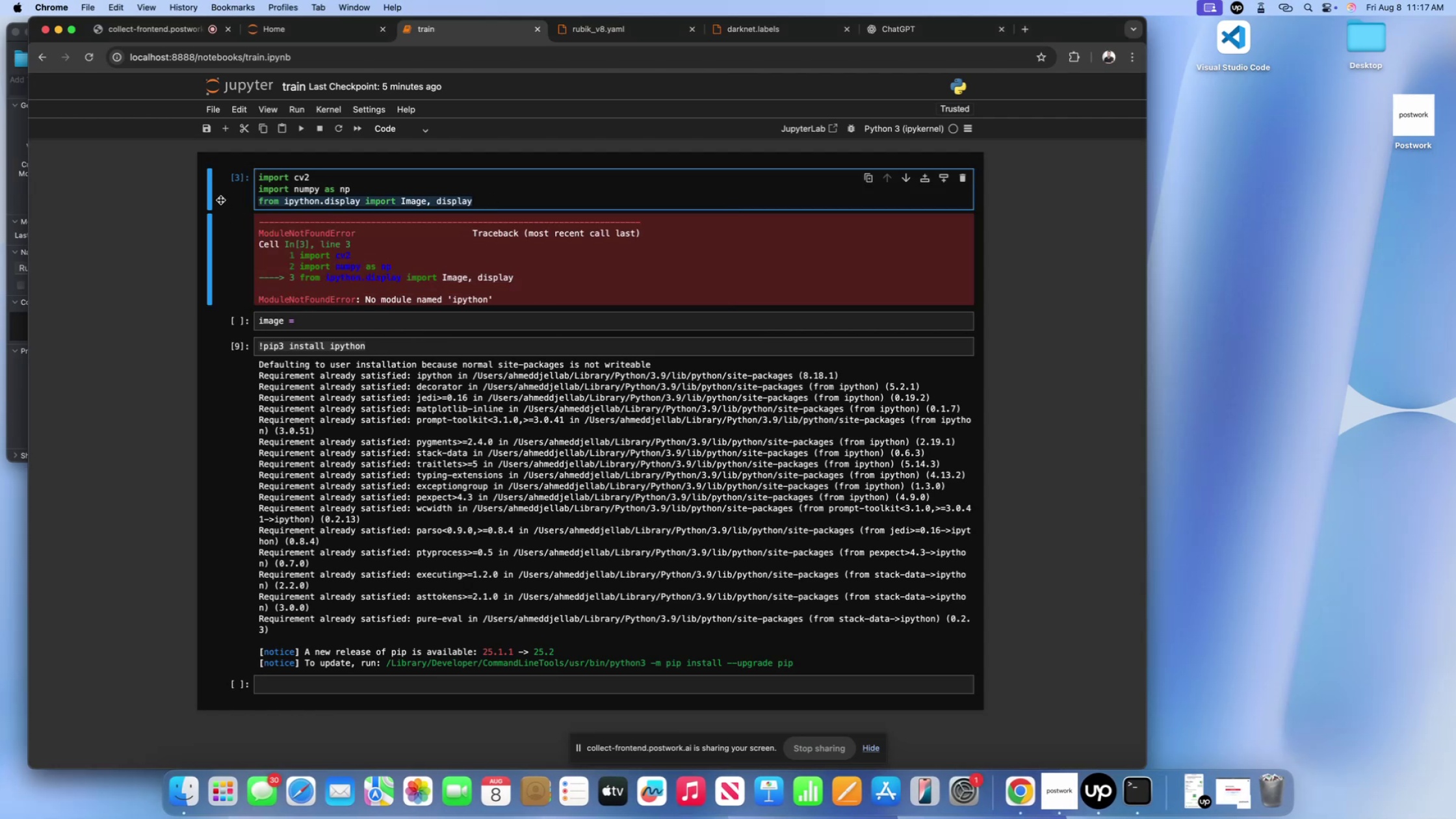 
key(Meta+V)
 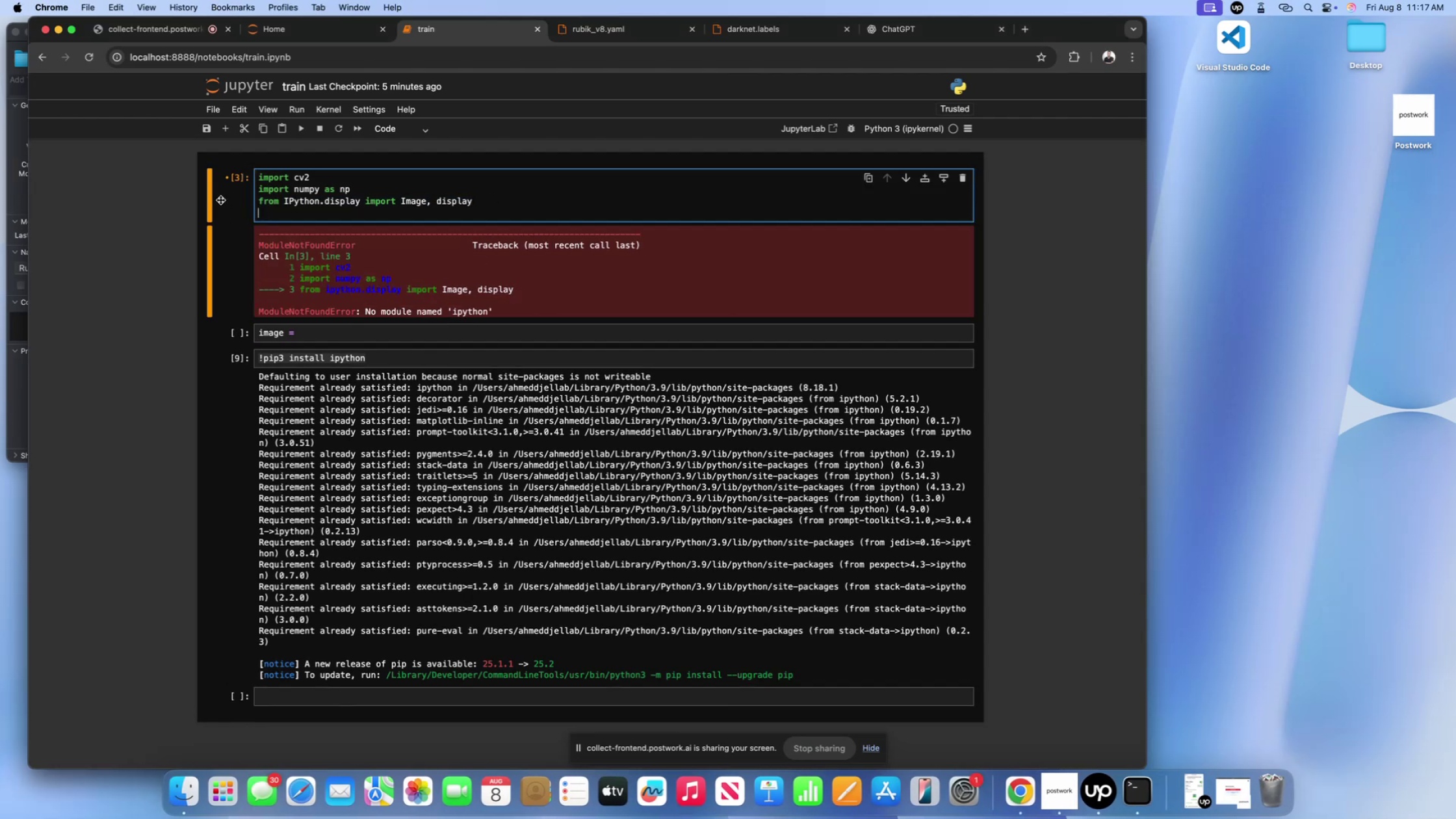 
key(Backspace)
 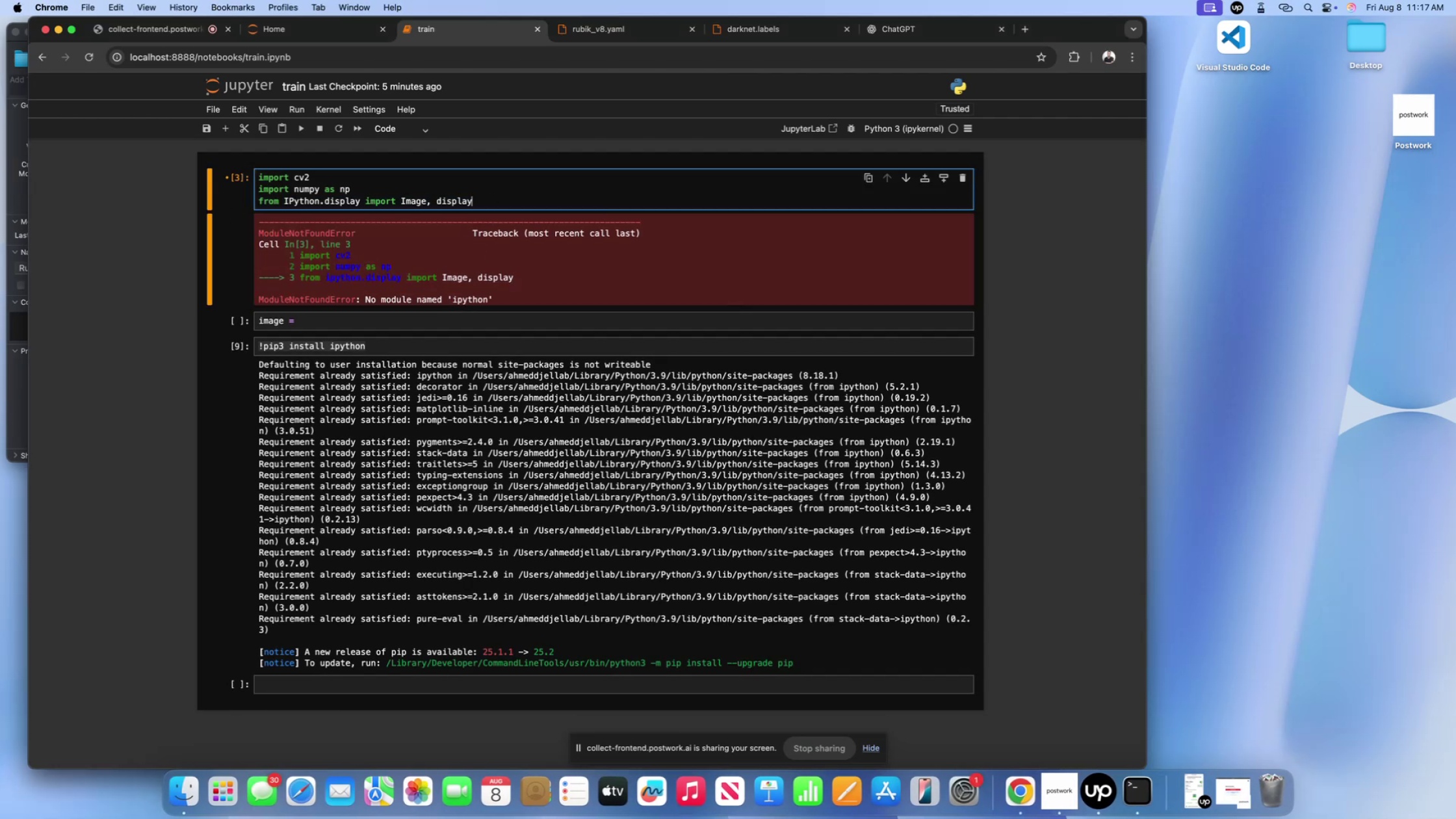 
key(Shift+Enter)
 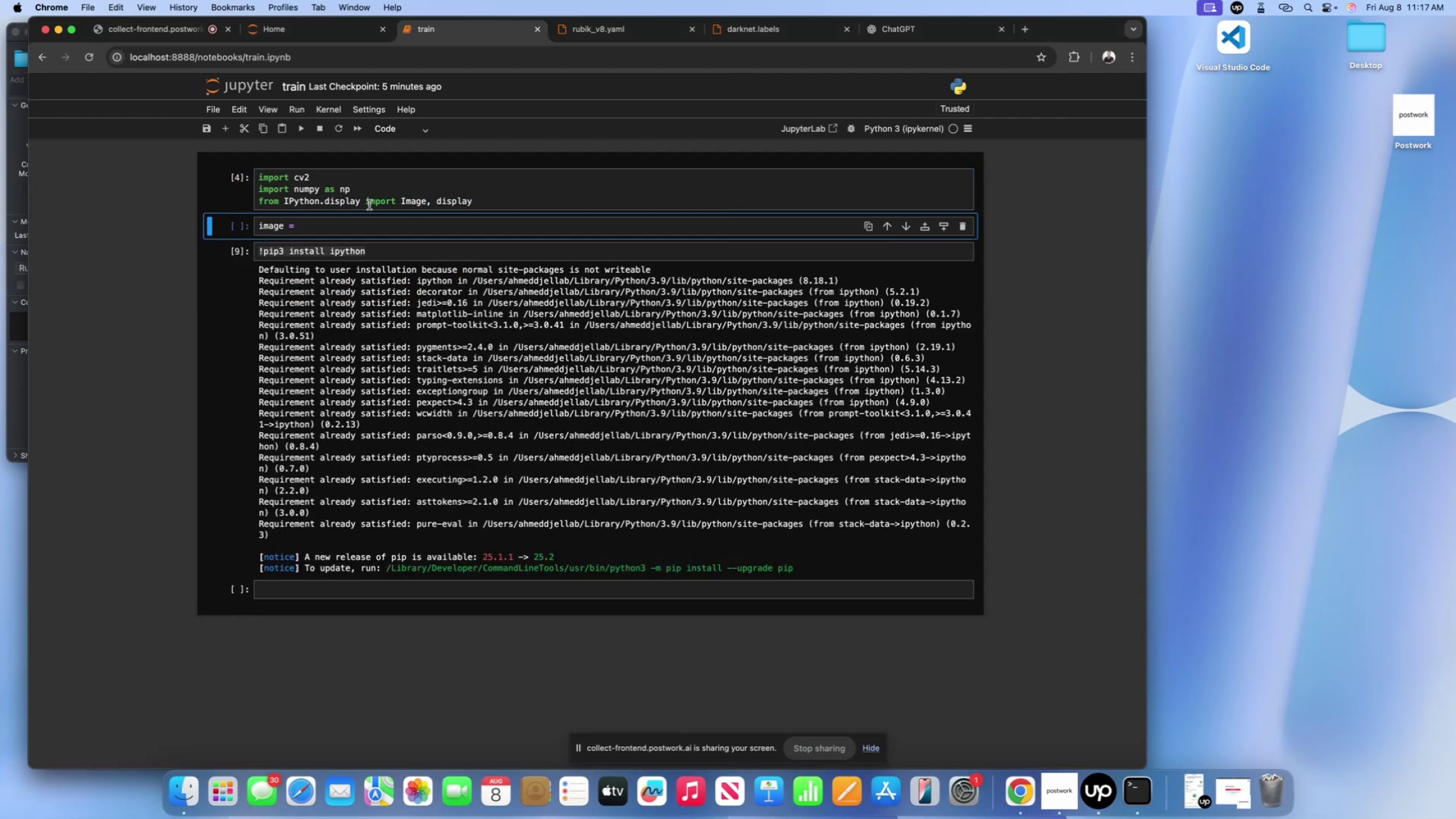 
left_click([365, 230])
 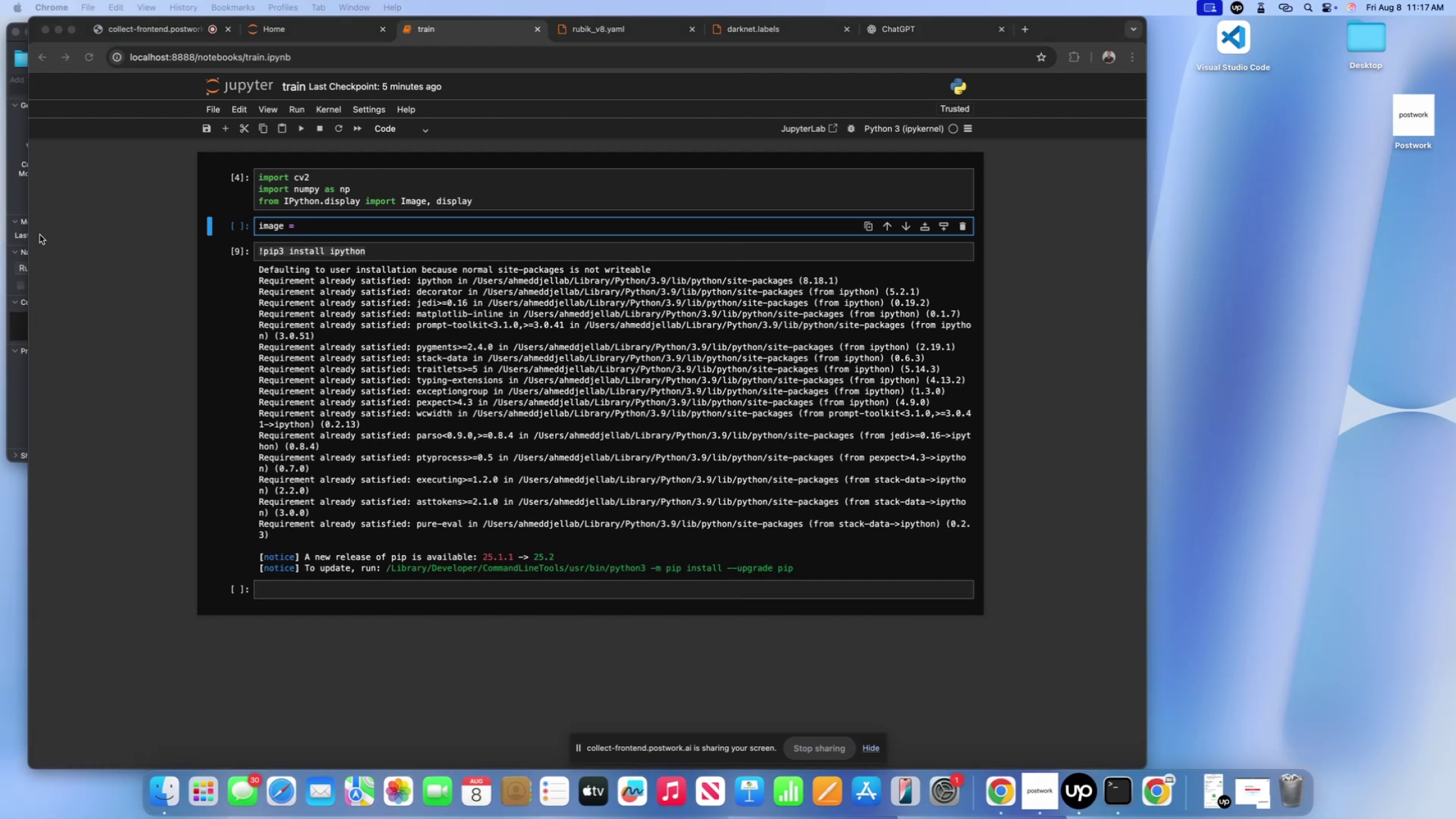 
wait(6.07)
 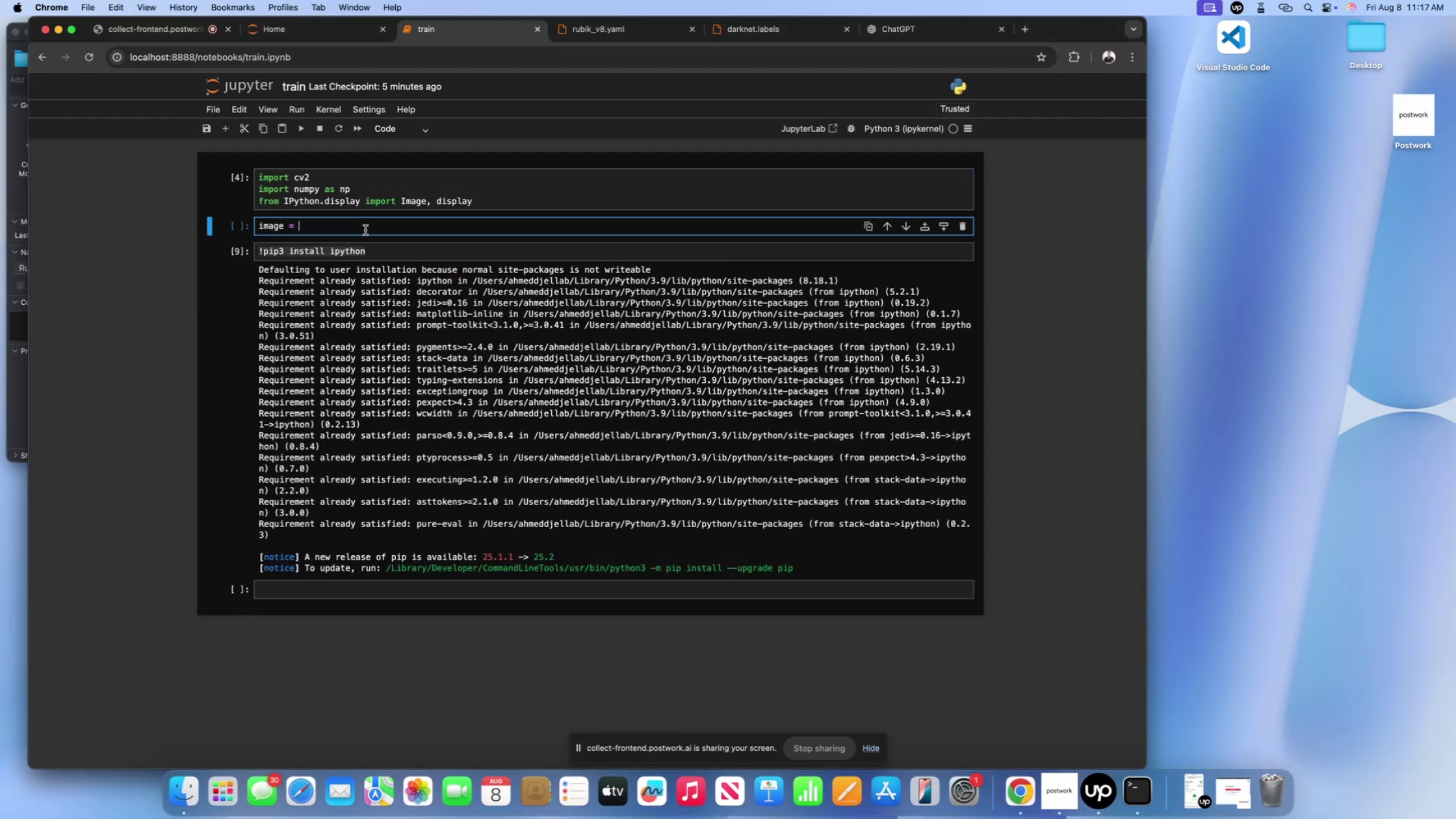 
double_click([289, 588])
 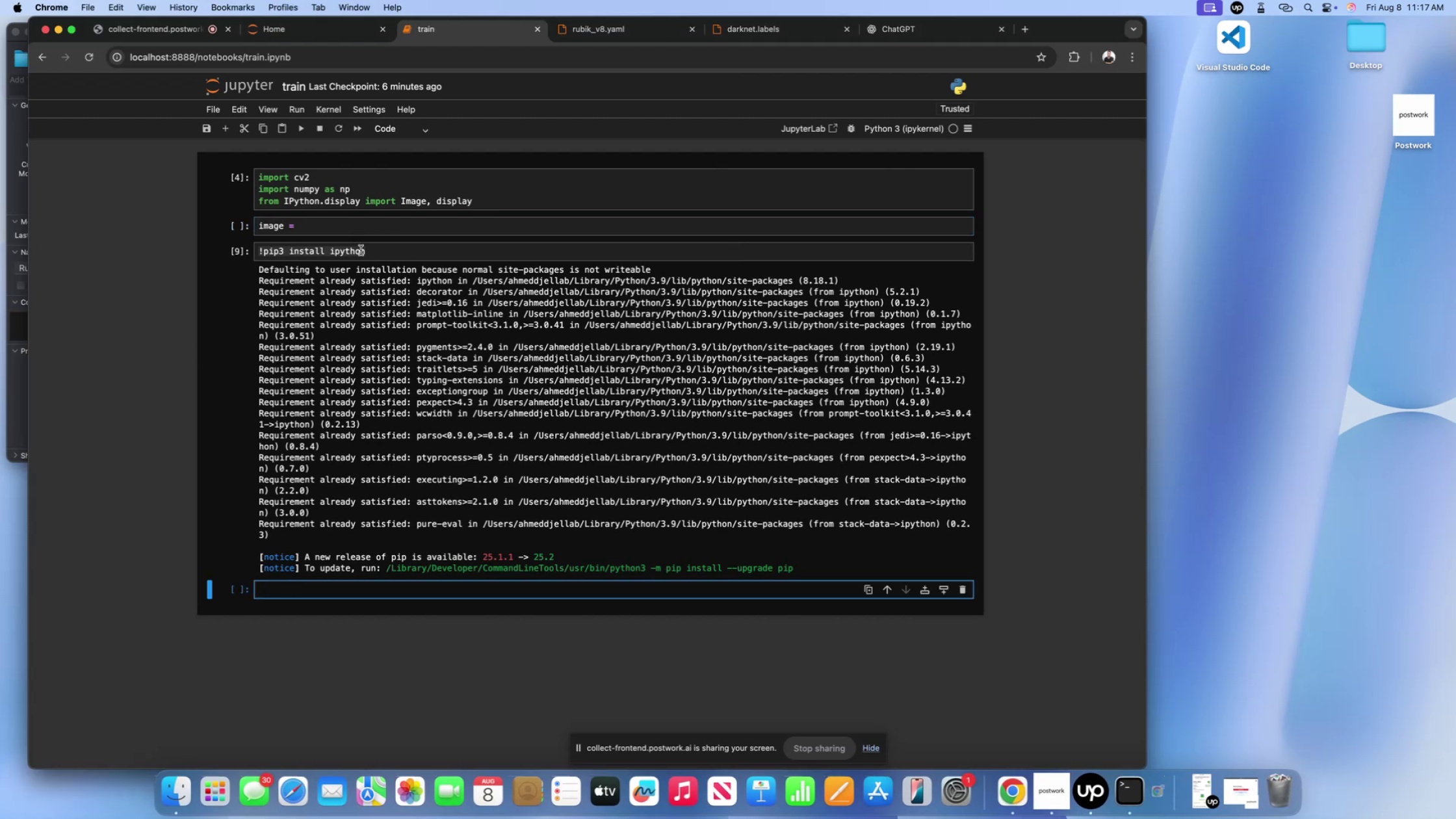 
left_click([369, 256])
 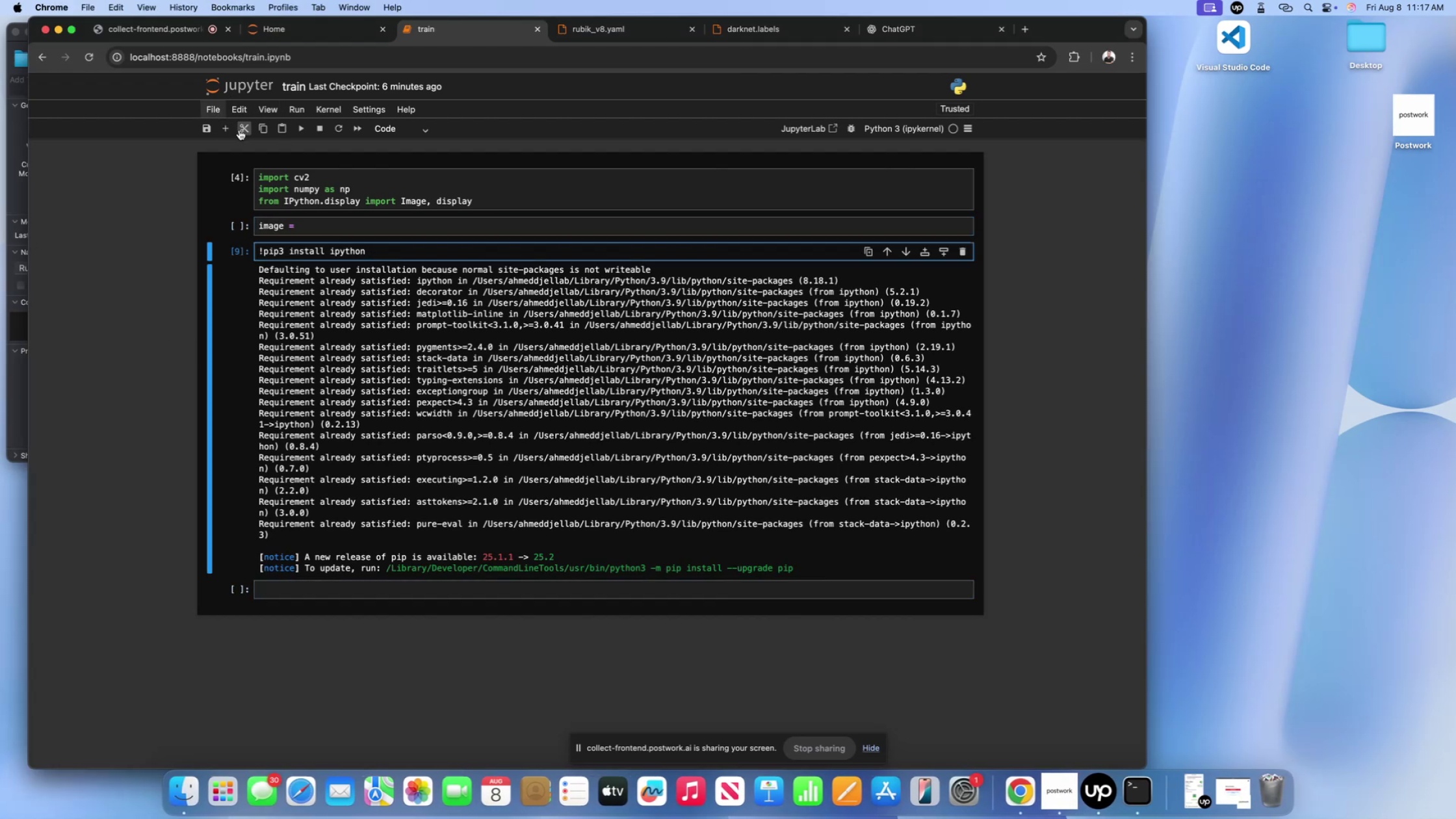 
left_click([239, 130])
 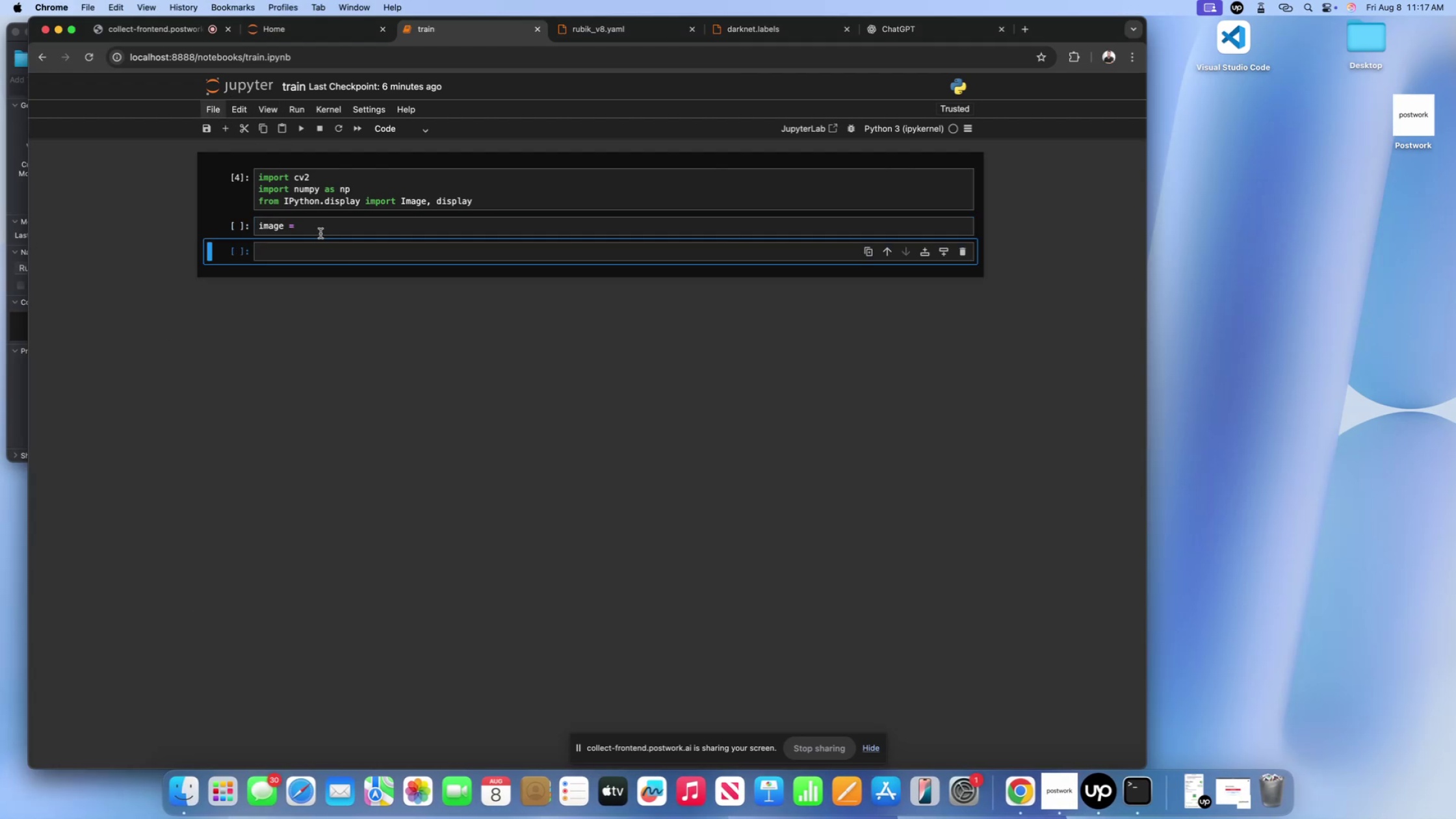 
left_click([320, 233])
 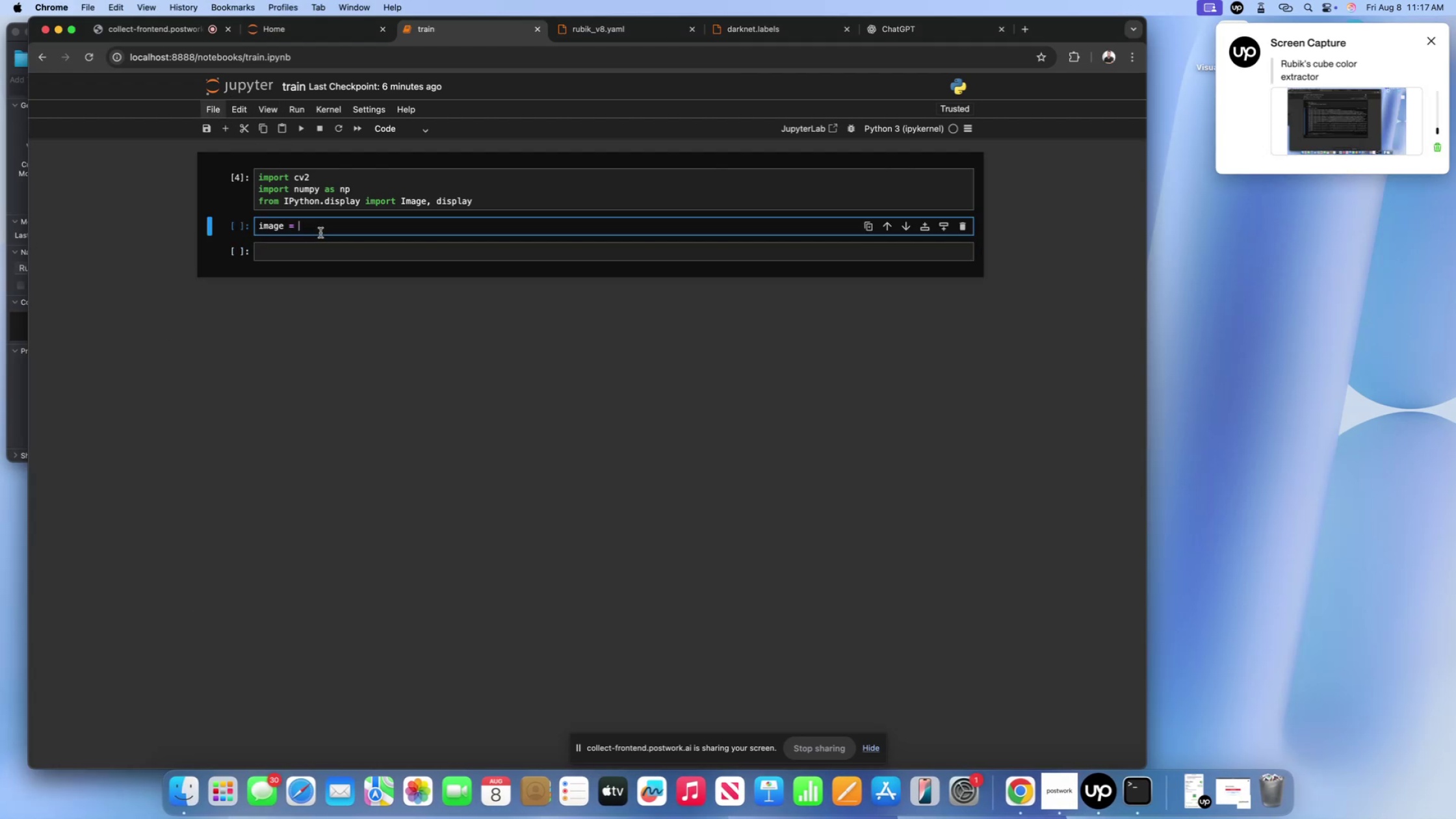 
type(cv3)
key(Backspace)
type(2.imread())
 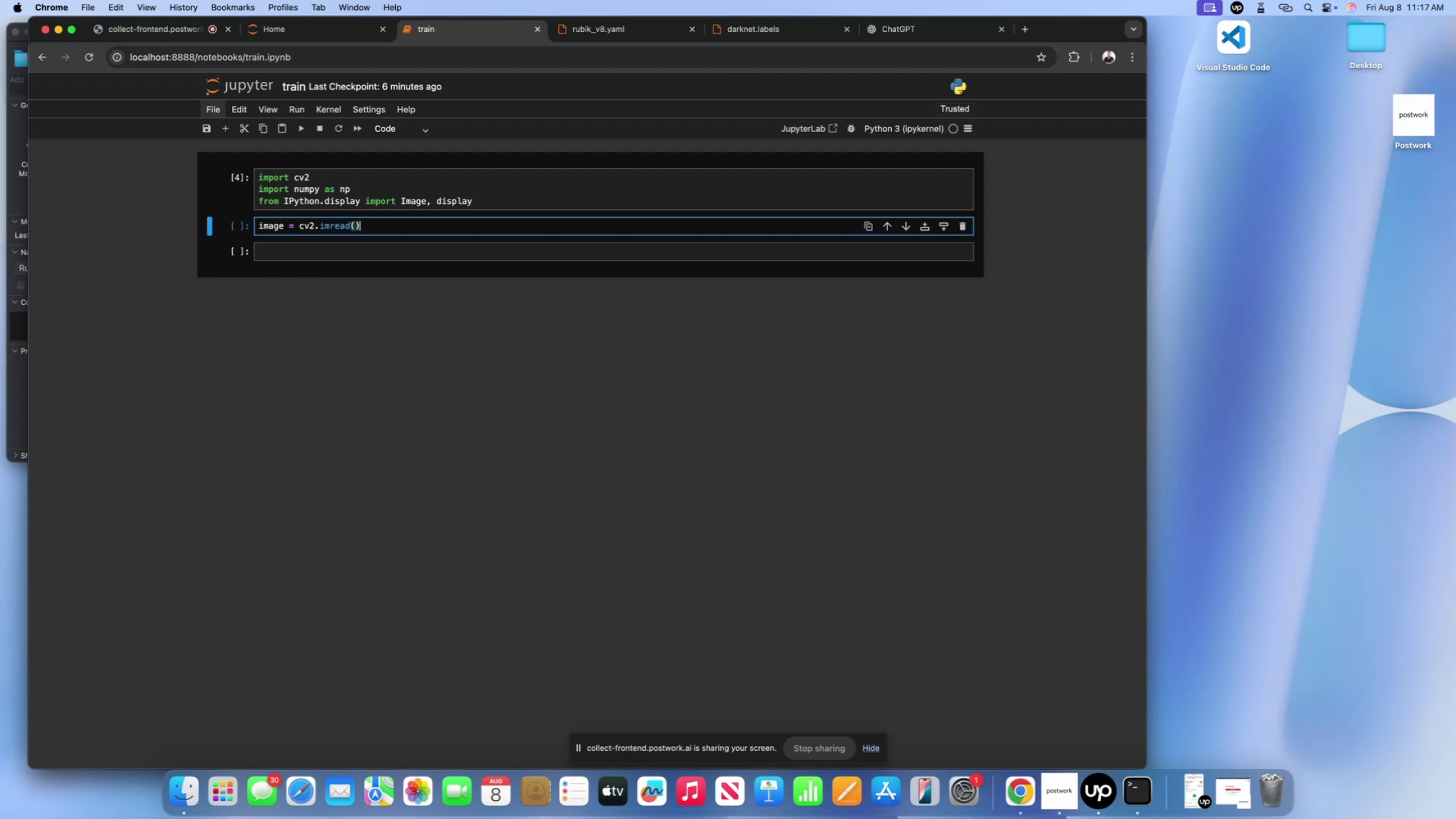 
key(ArrowLeft)
 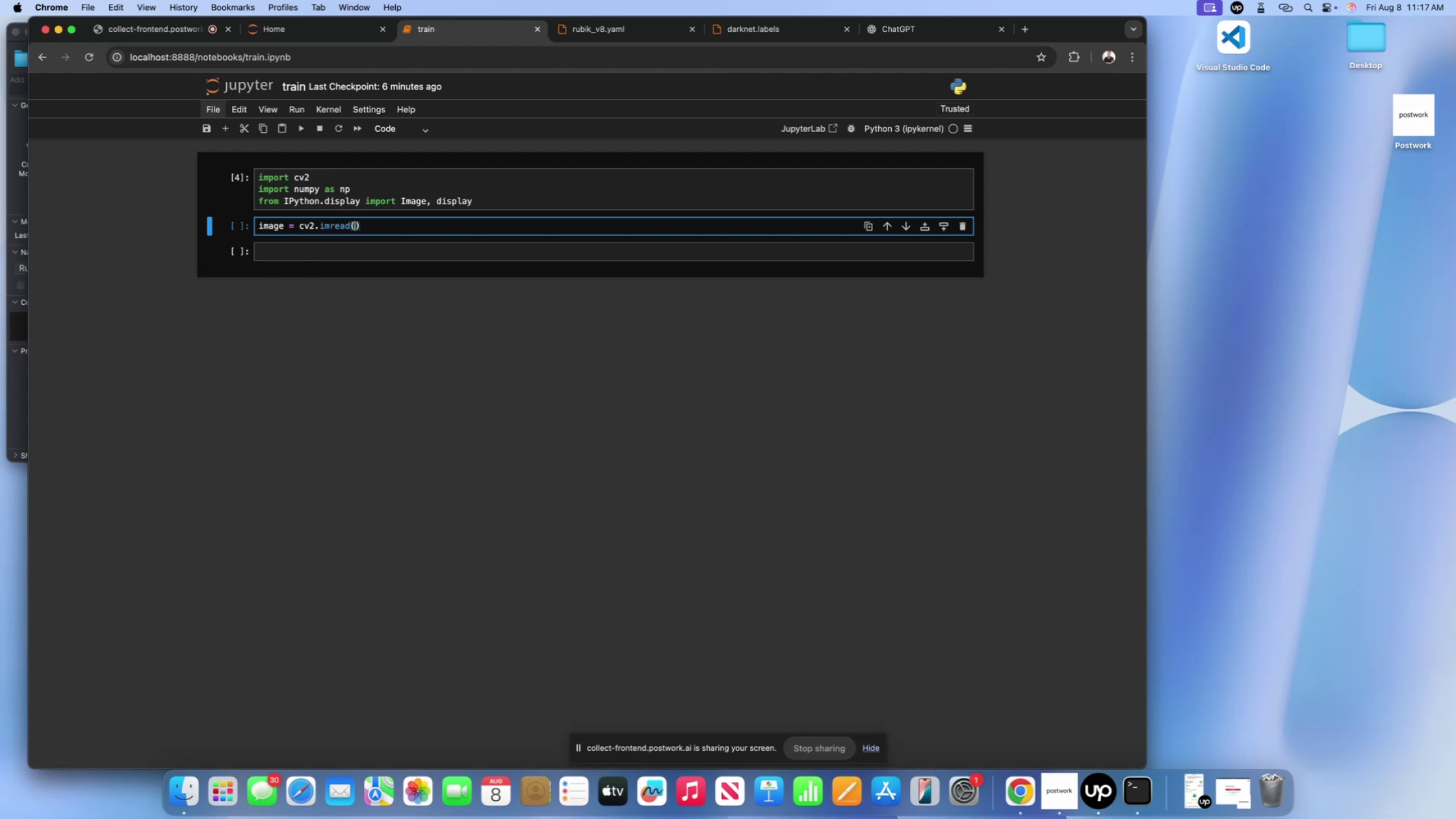 
key(Quote)
 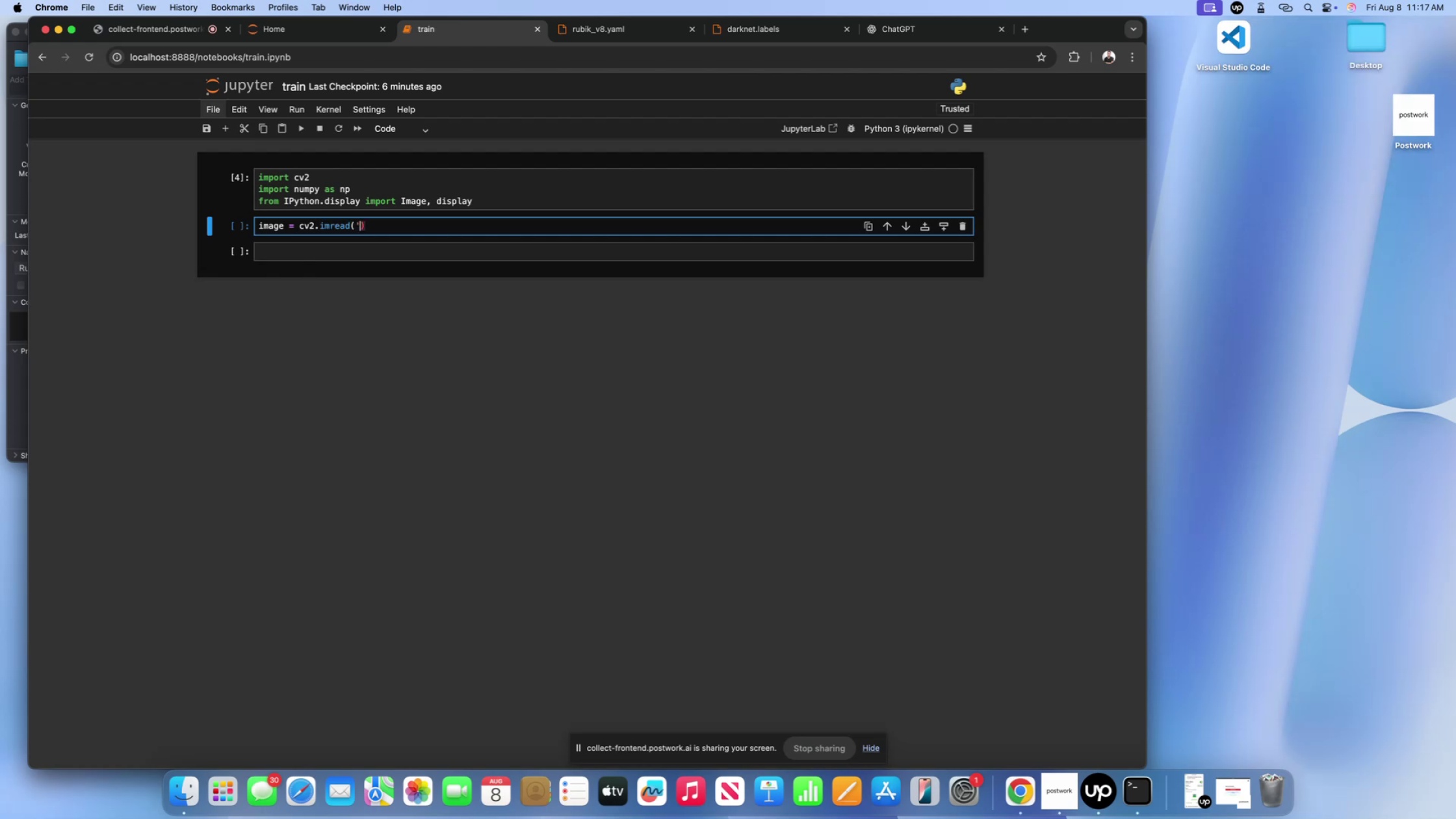 
key(Quote)
 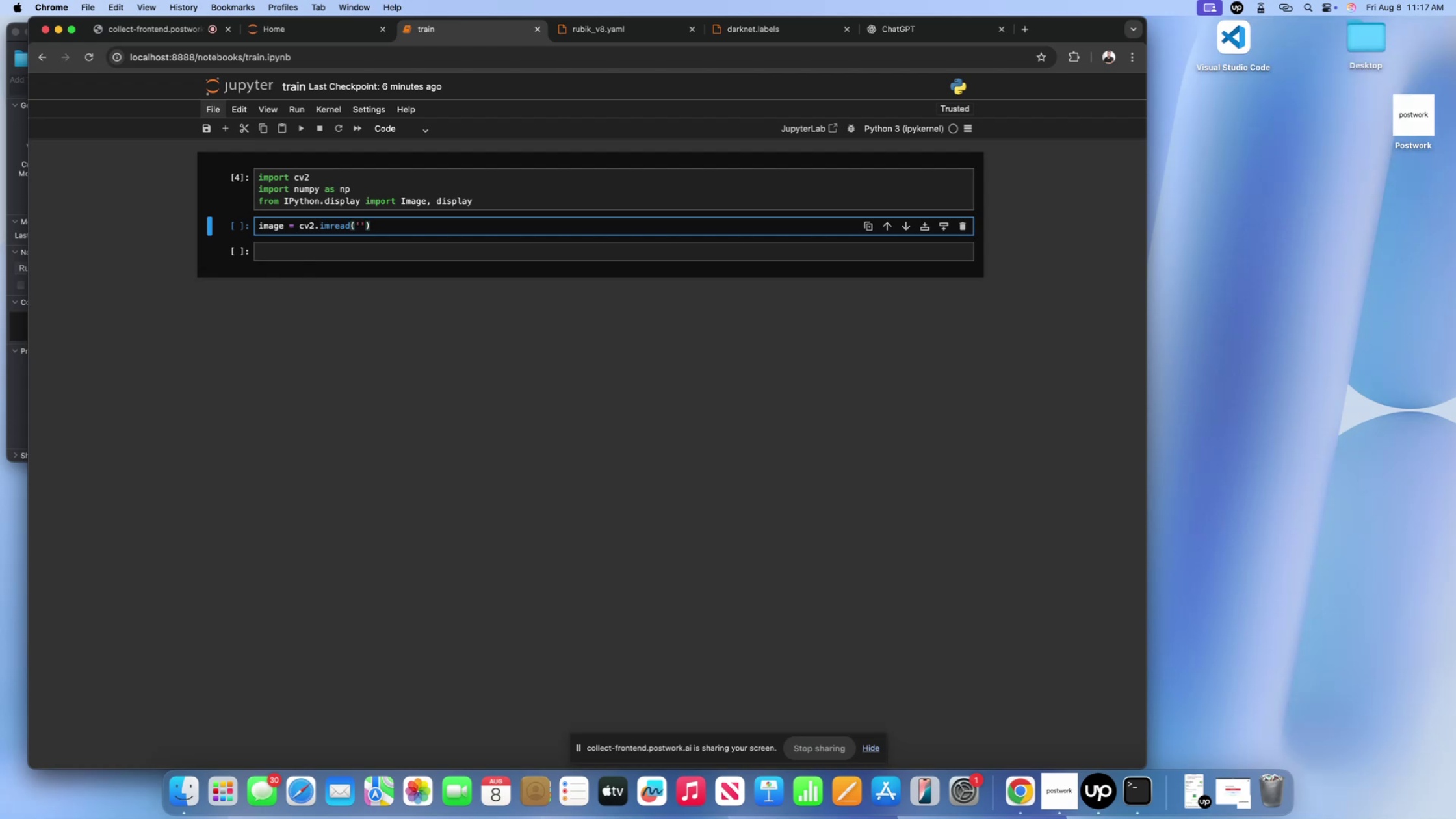 
key(ArrowLeft)
 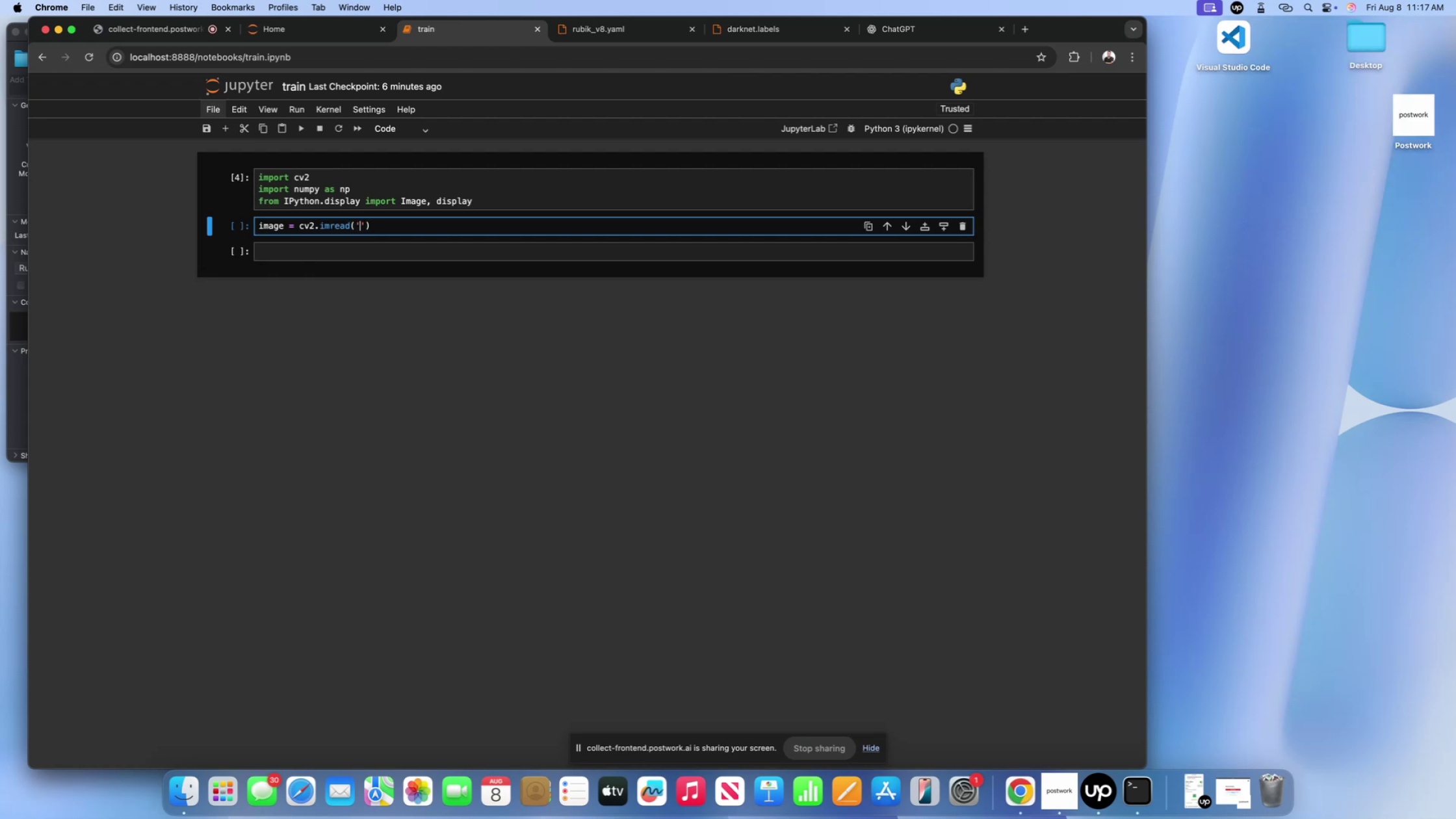 
type(datasets)
 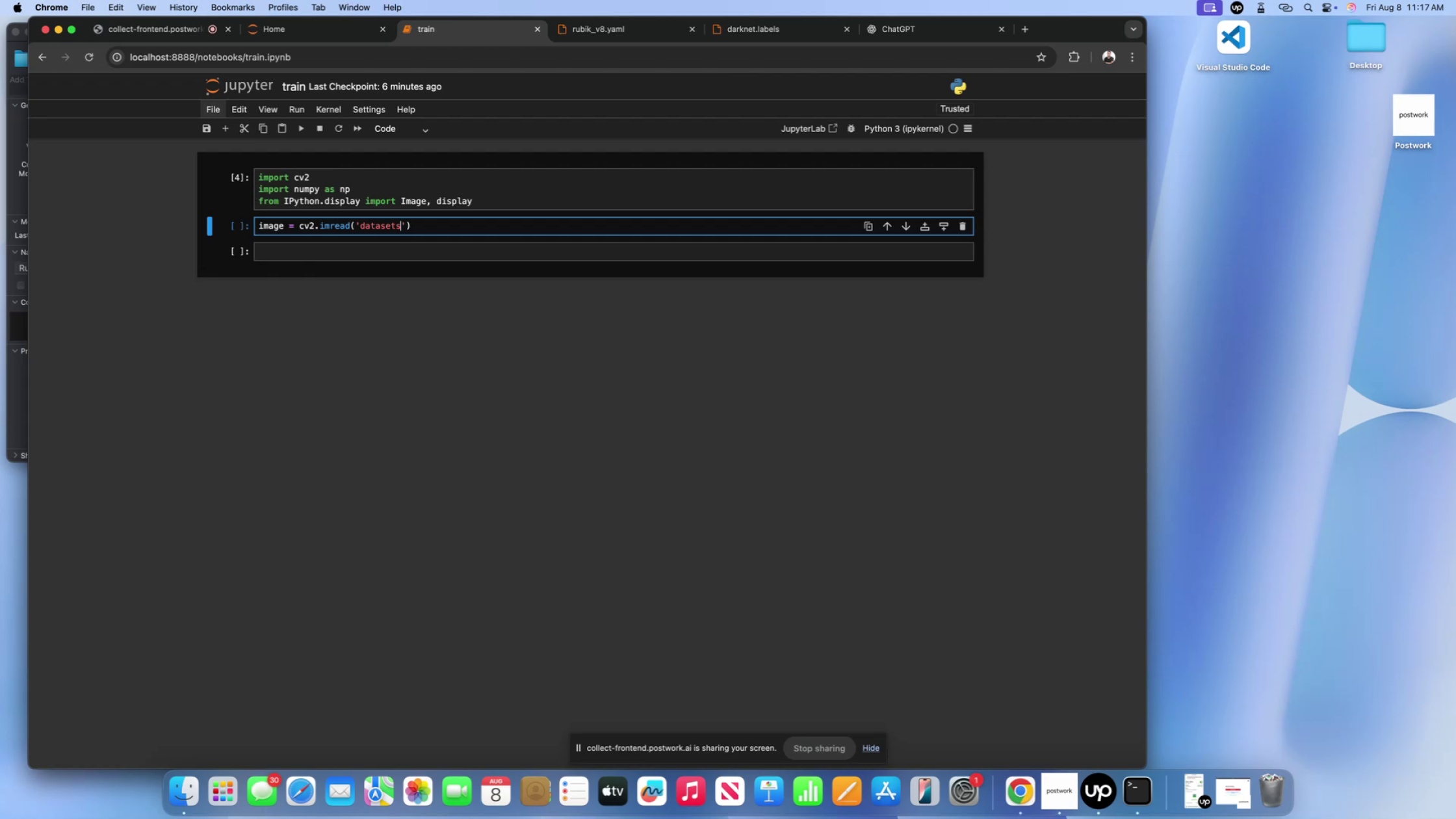 
type(/train/)
 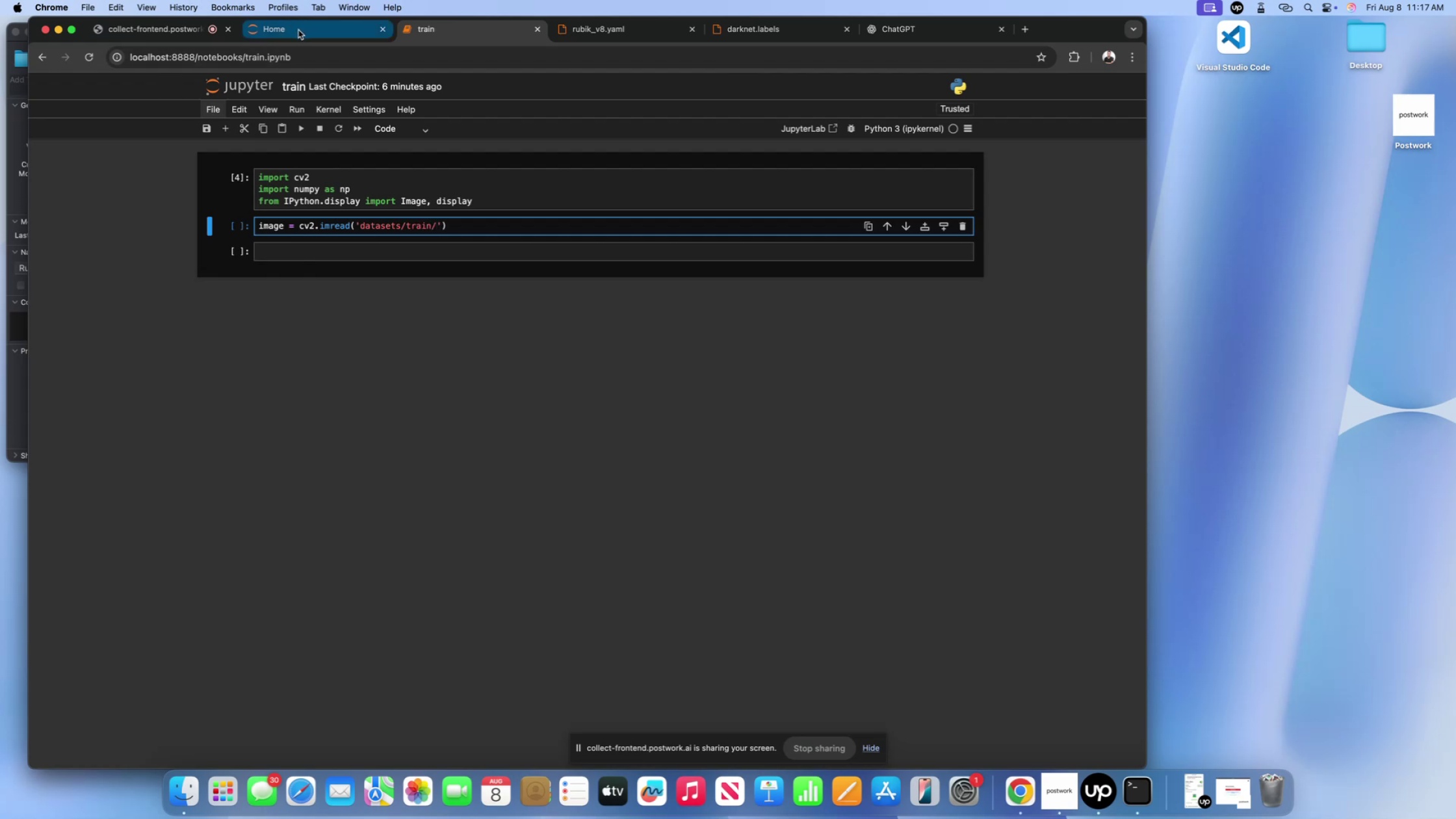 
left_click([298, 30])
 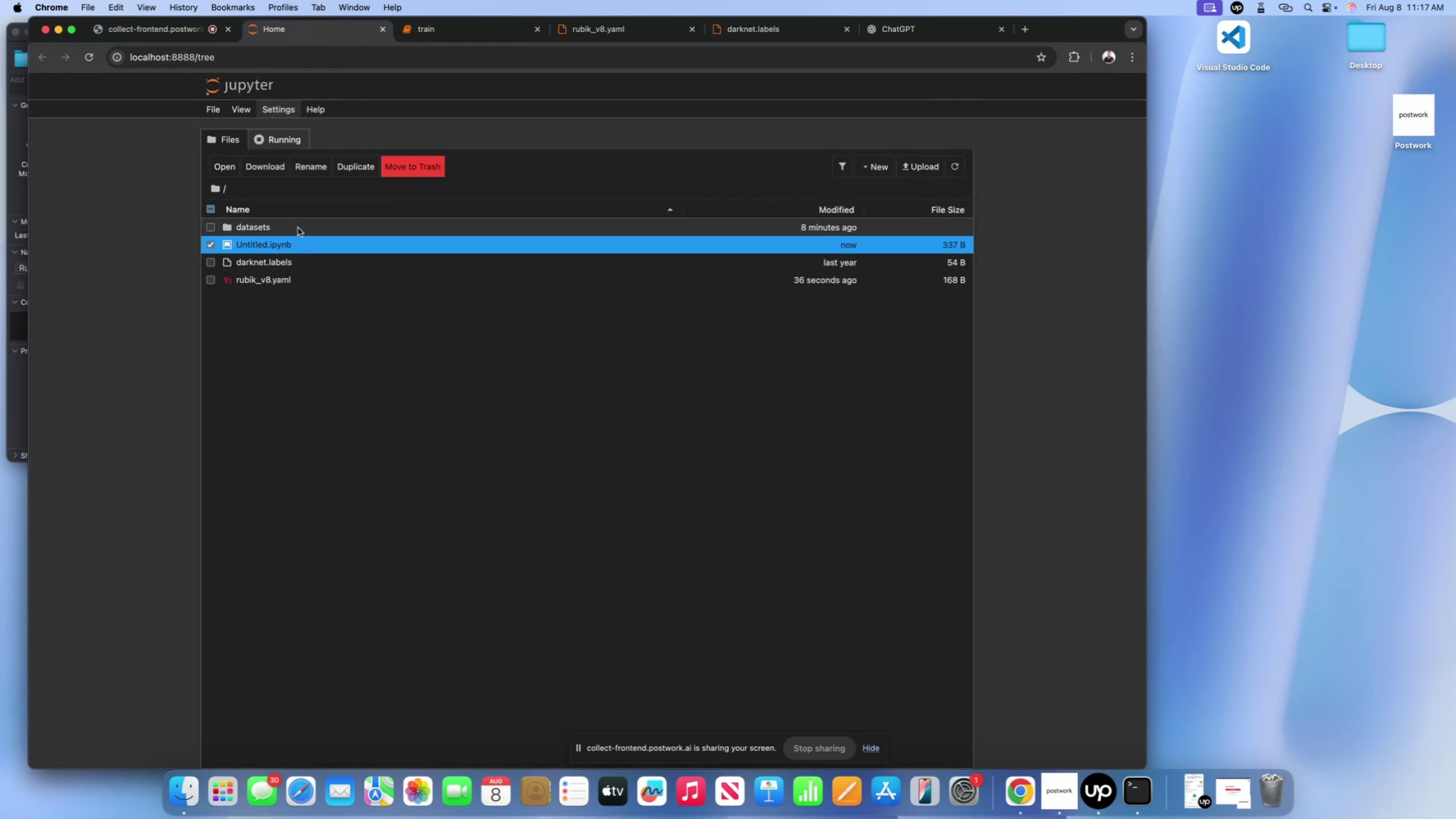 
double_click([298, 228])
 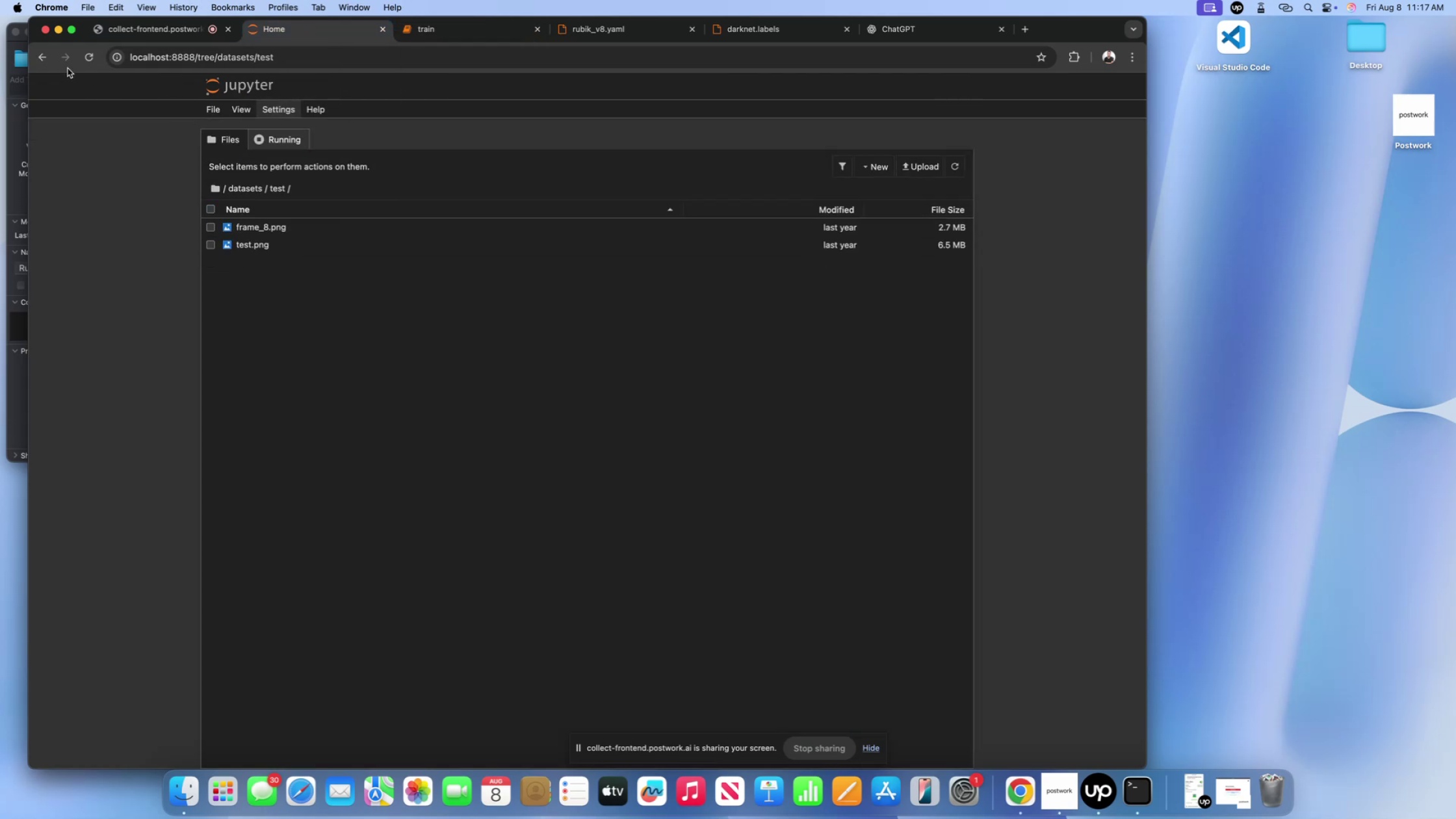 
left_click([43, 58])
 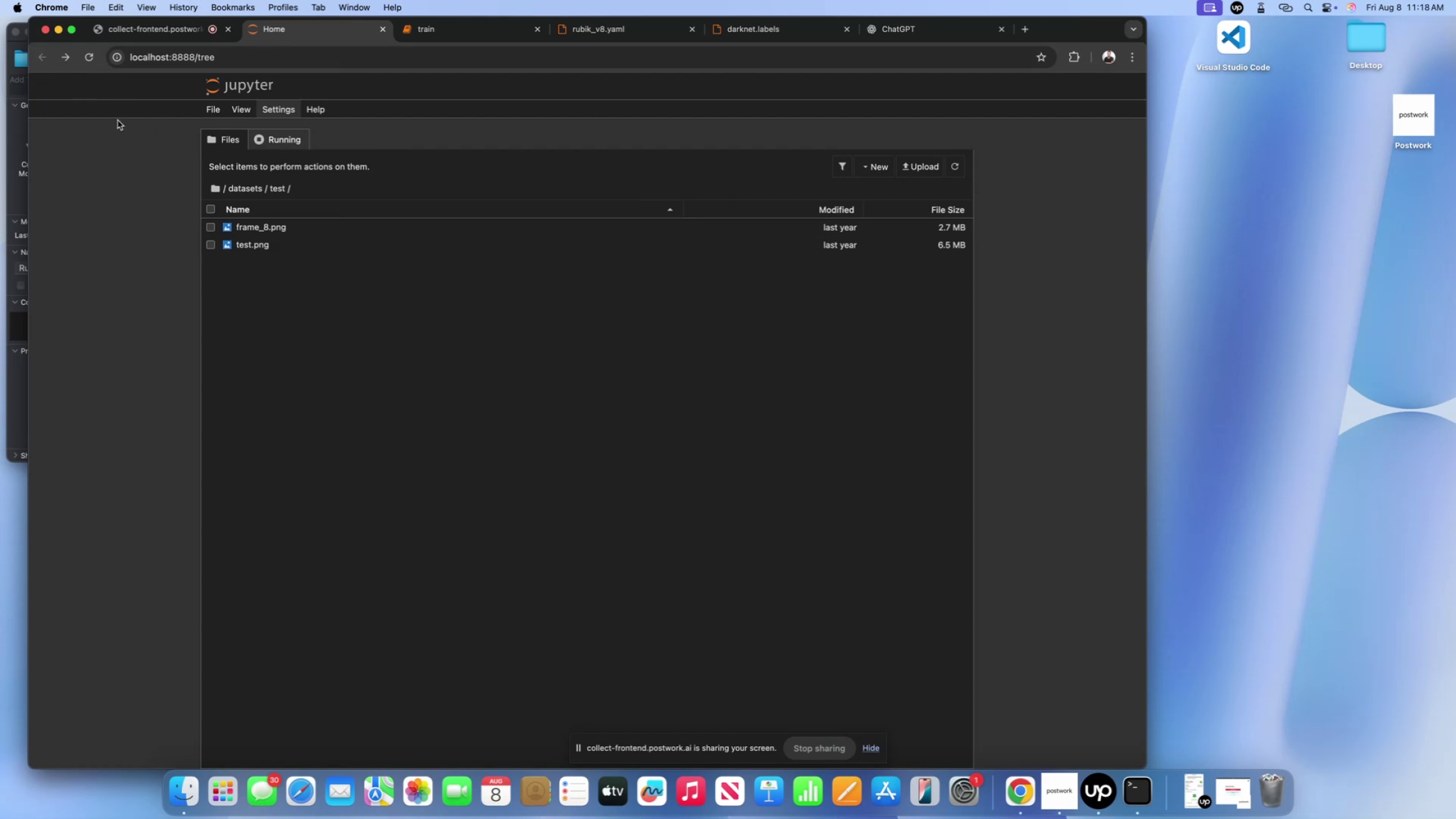 
wait(5.43)
 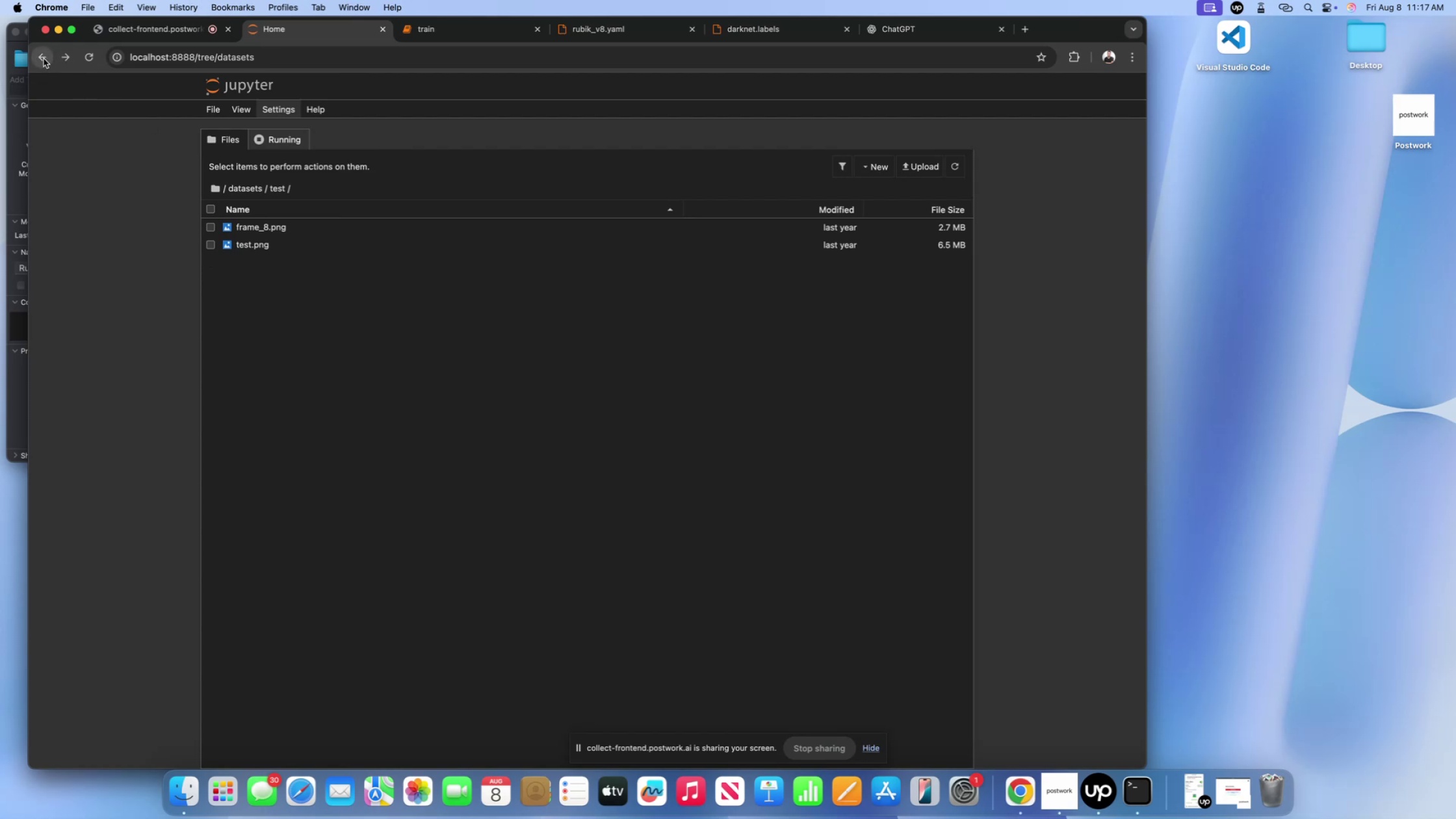 
left_click([67, 59])
 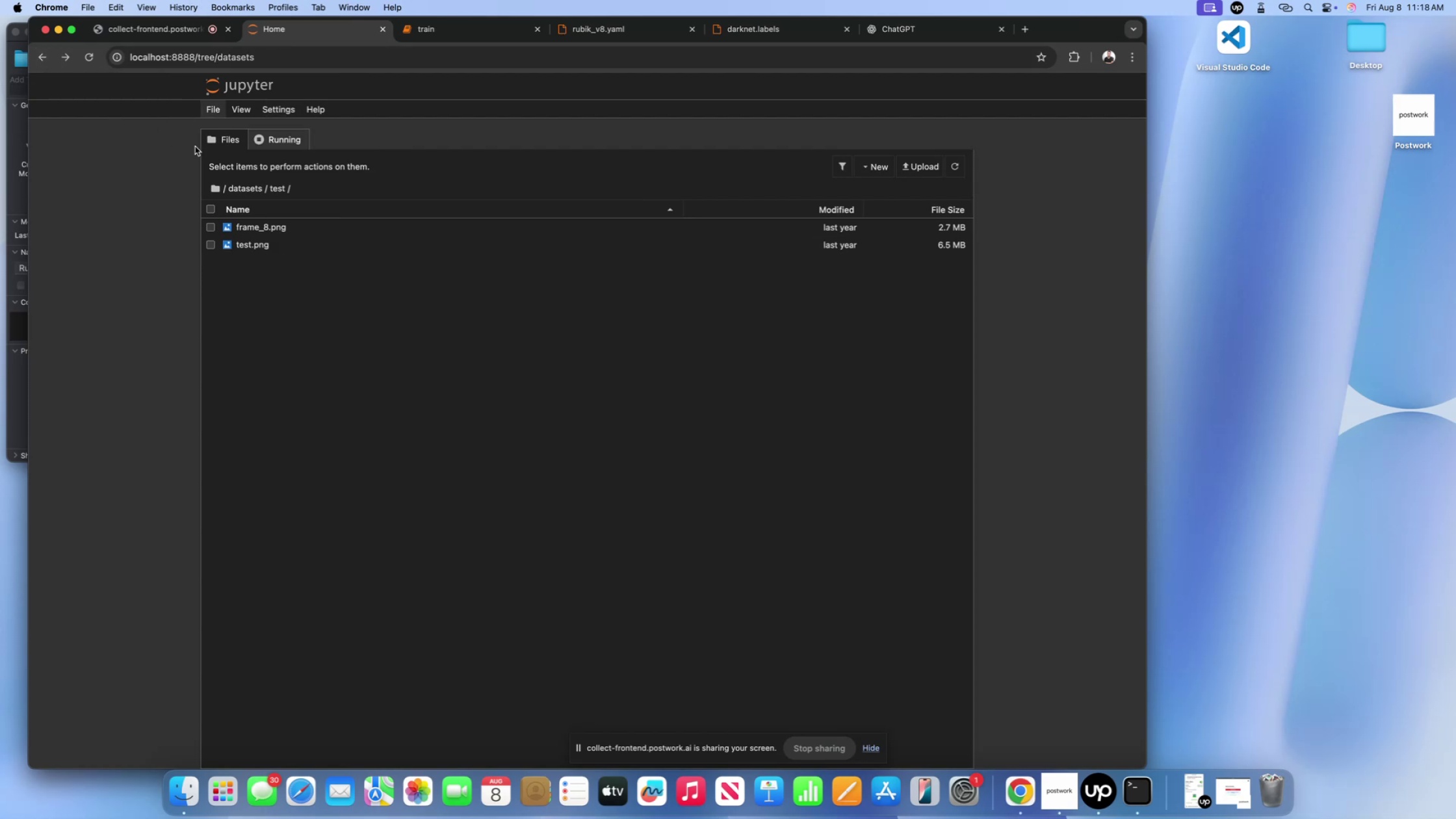 
wait(5.49)
 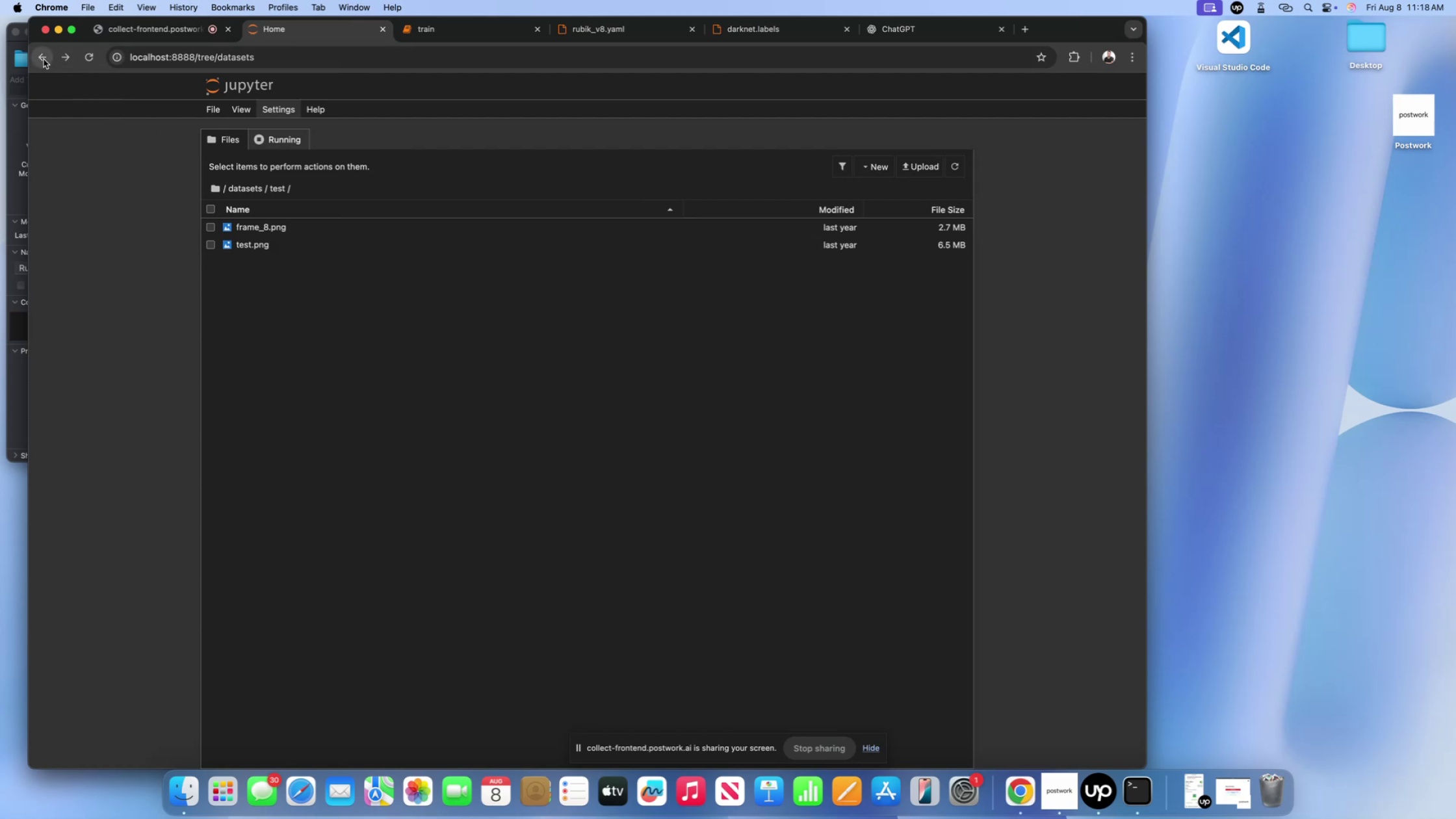 
left_click([242, 185])
 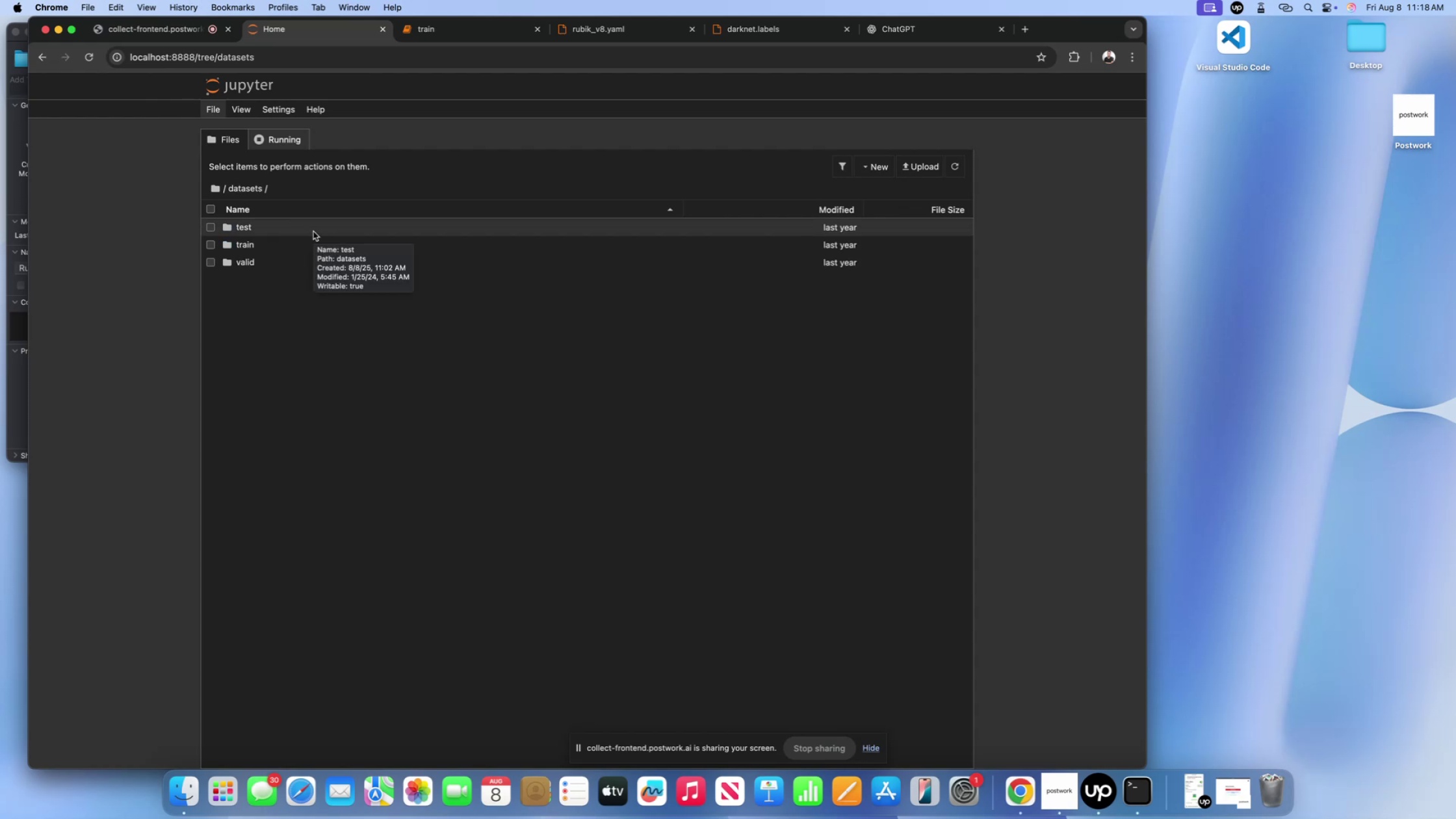 
wait(6.99)
 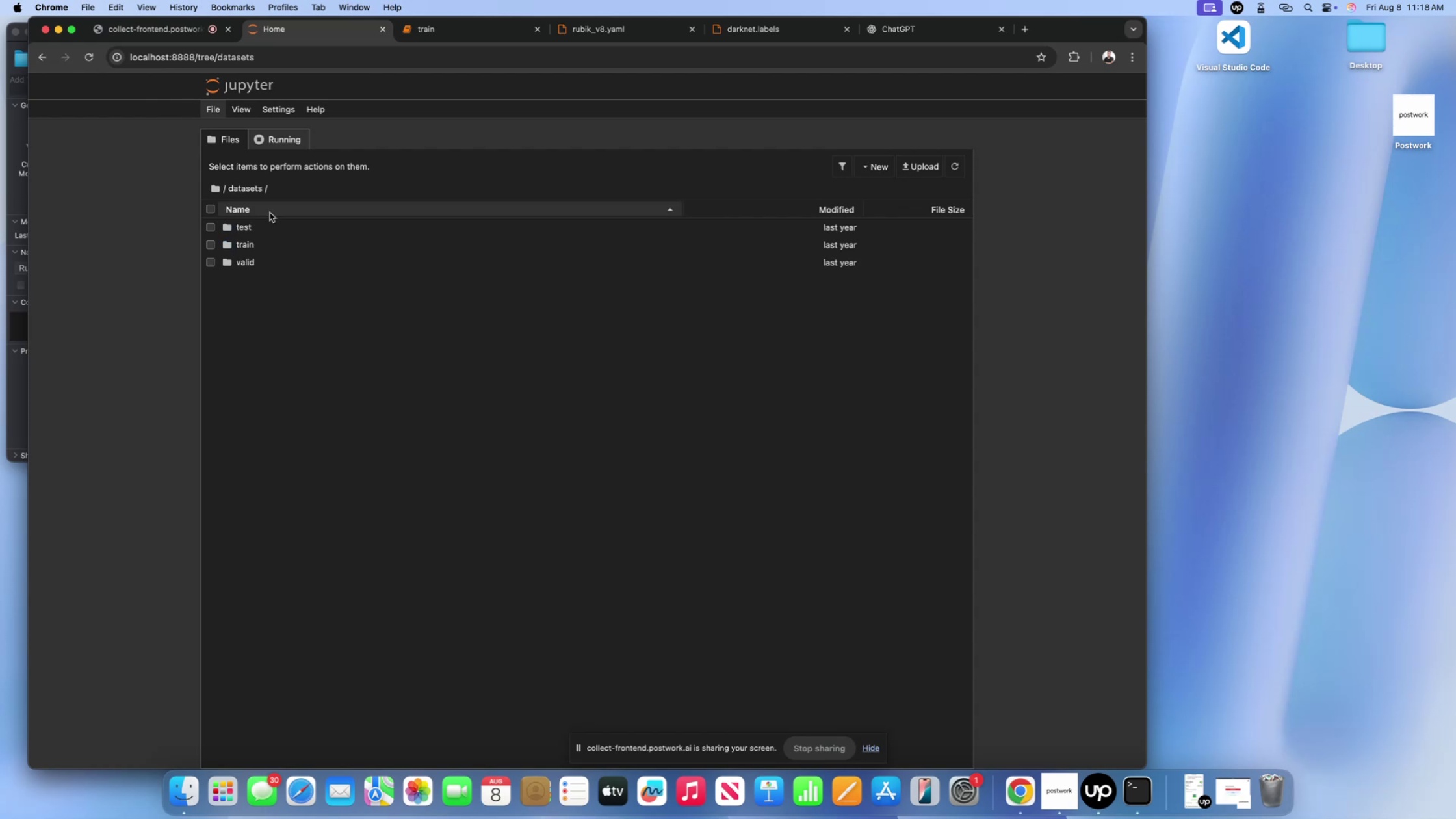 
scroll: coordinate [309, 239], scroll_direction: down, amount: 1.0
 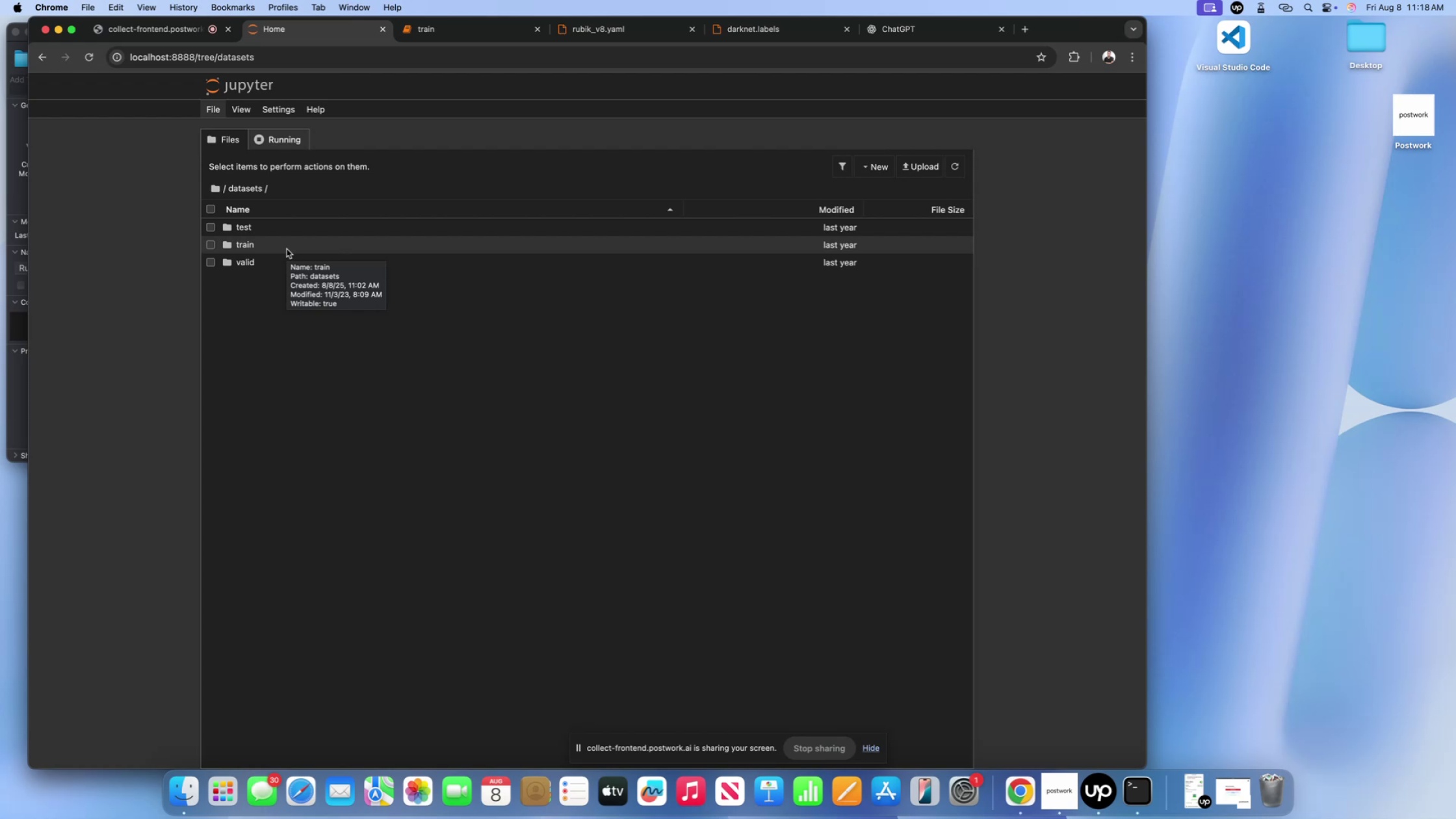 
wait(10.95)
 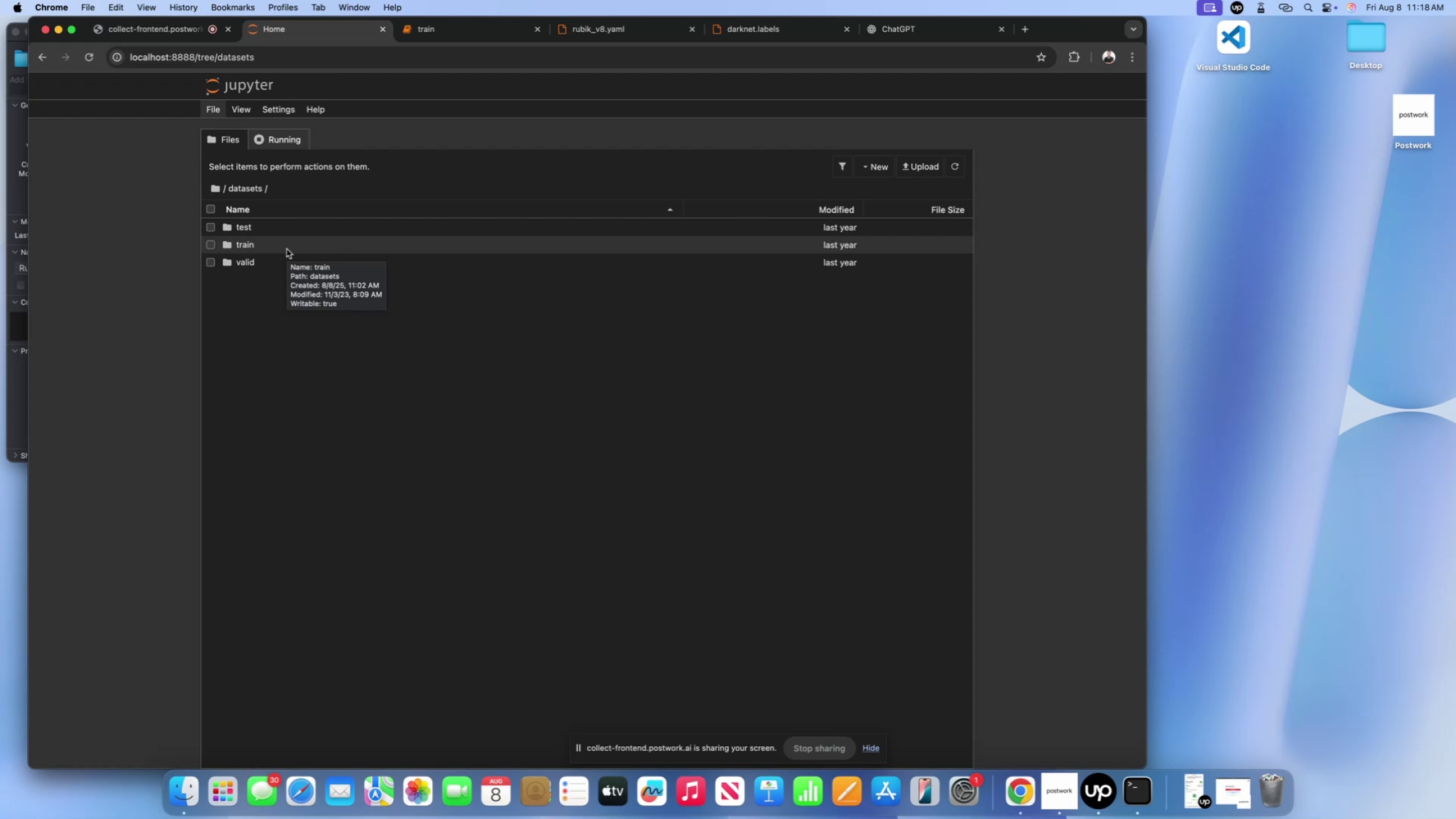 
left_click([287, 249])
 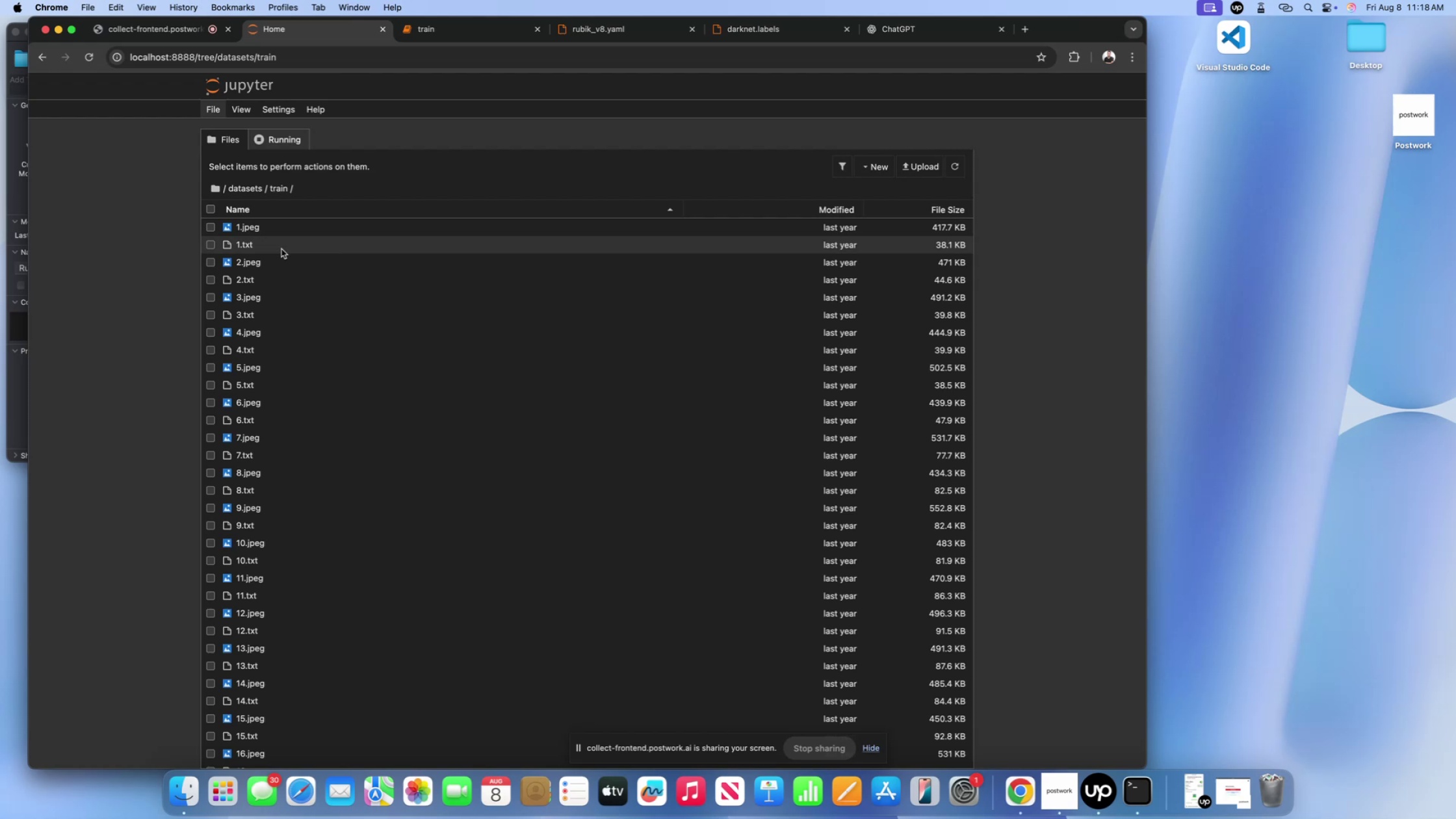 
scroll: coordinate [322, 314], scroll_direction: down, amount: 364.0
 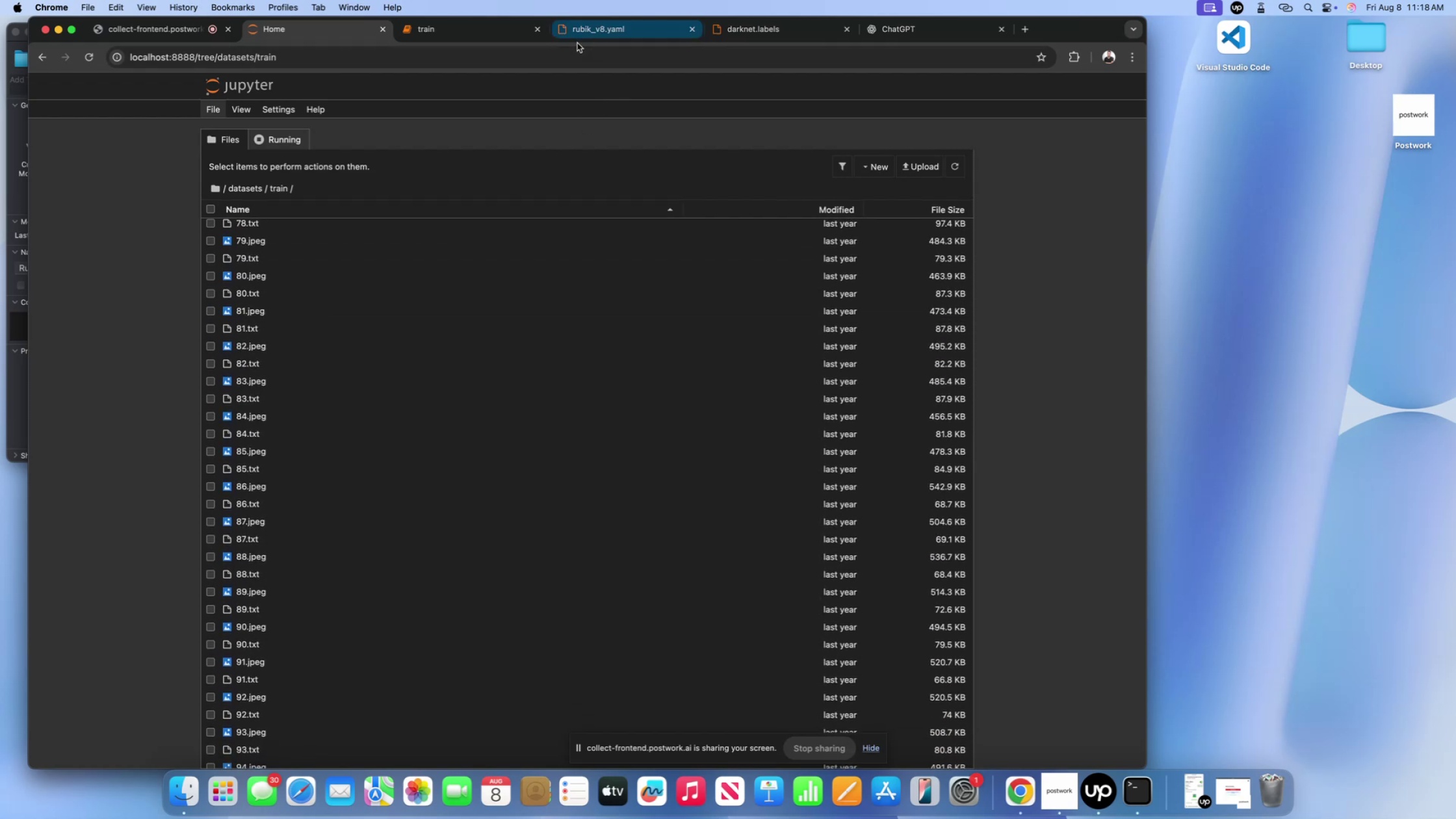 
left_click([491, 35])
 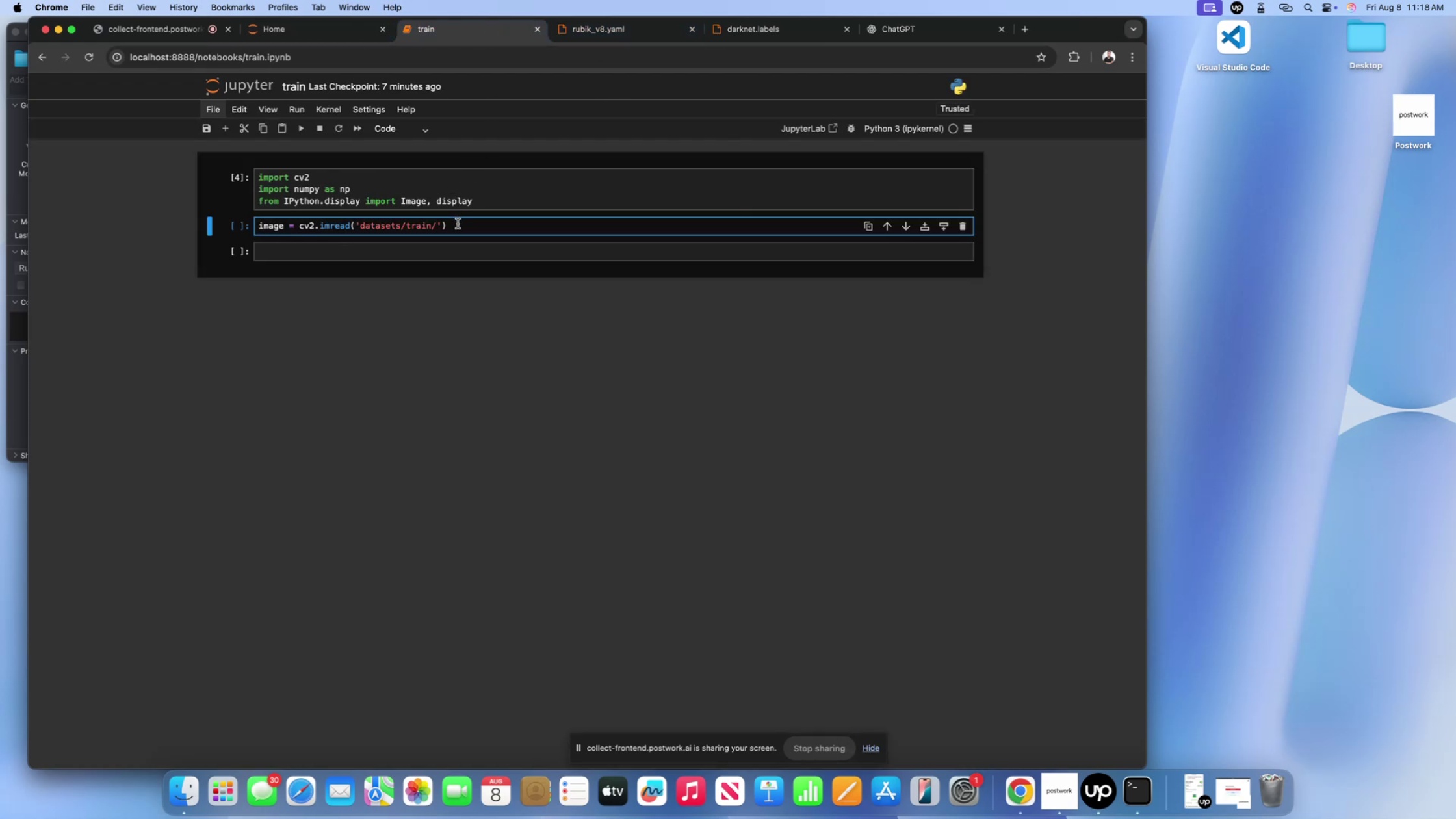 
type(106.)
 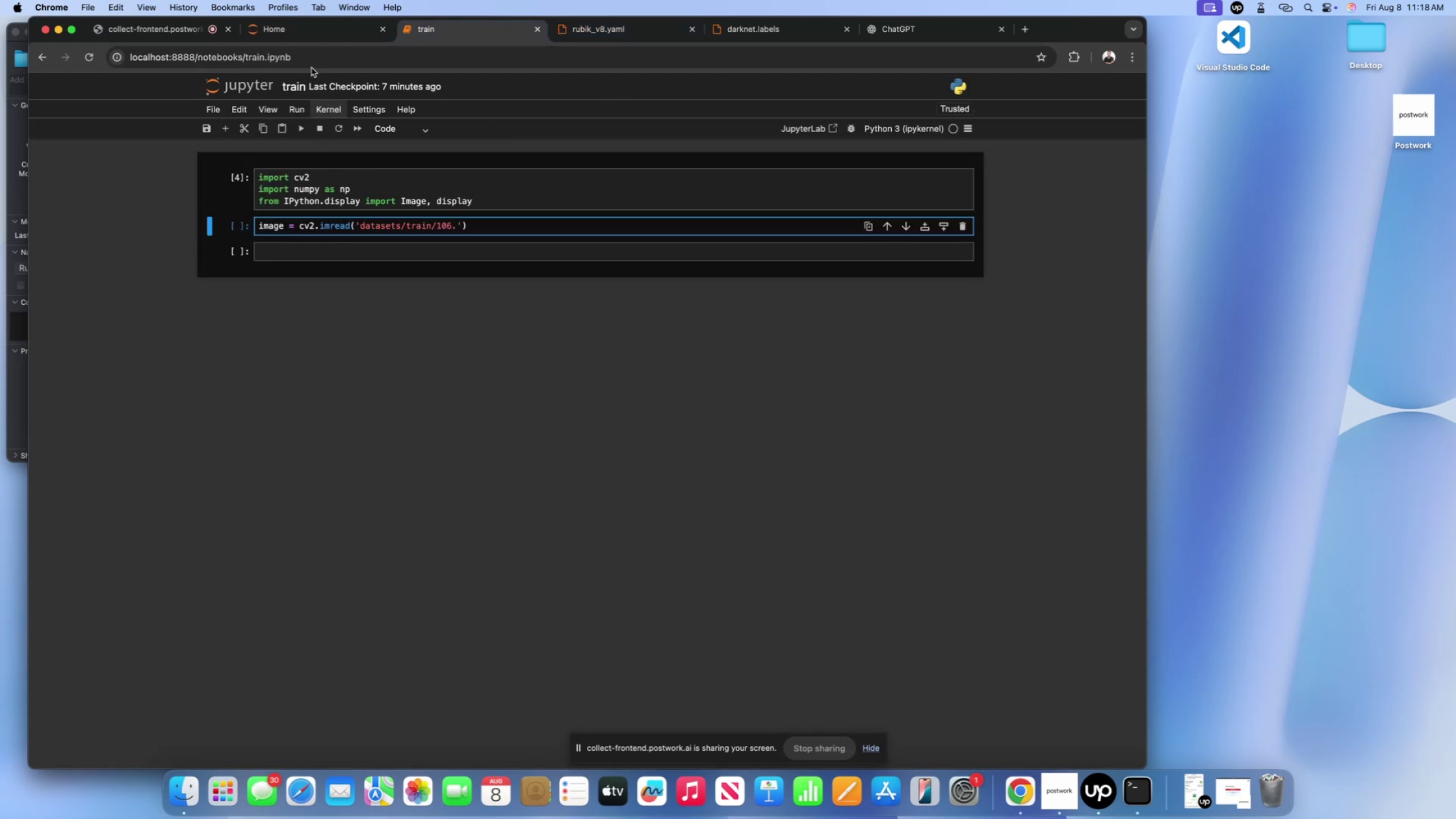 
left_click([298, 33])
 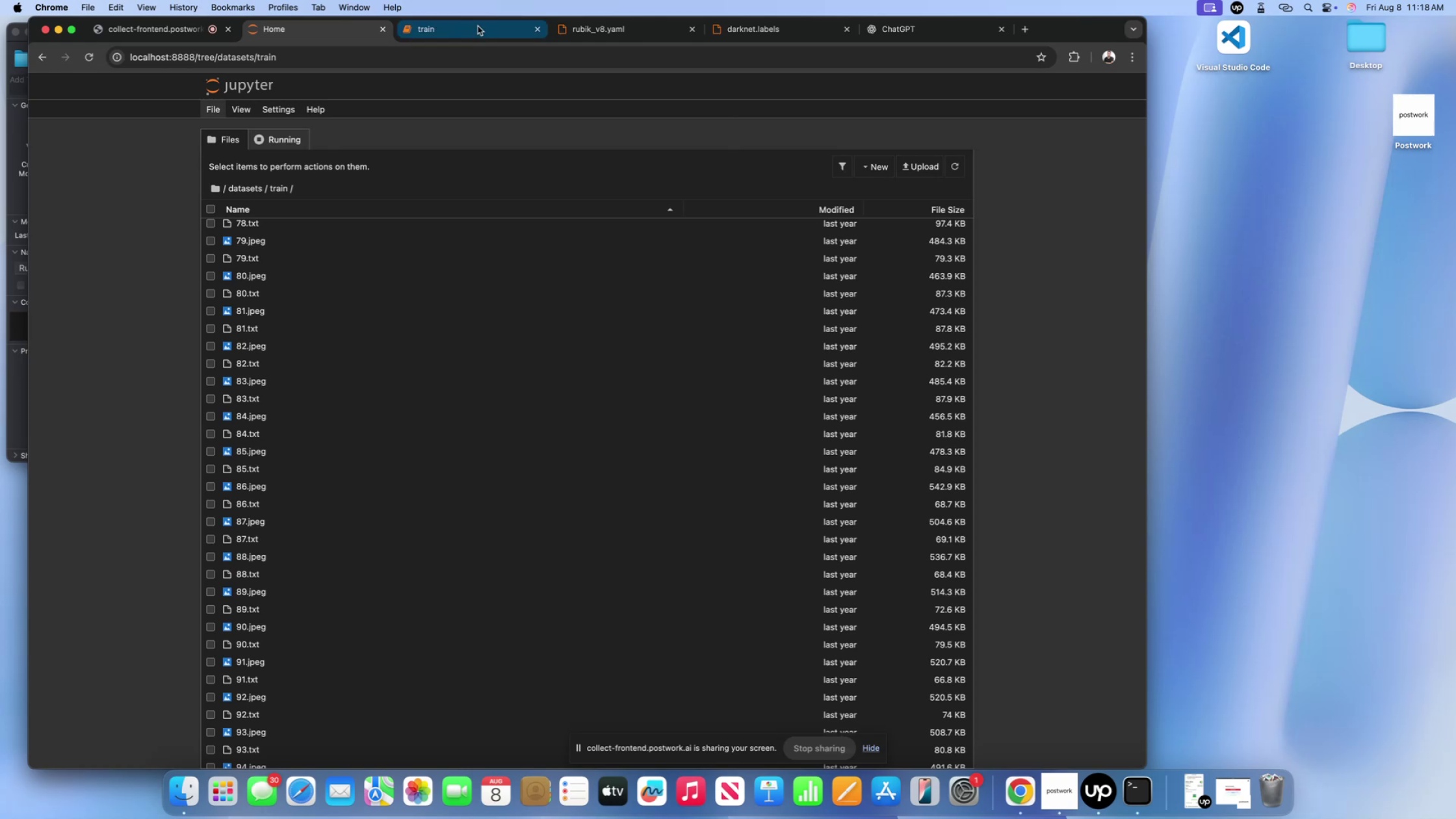 
left_click([478, 26])
 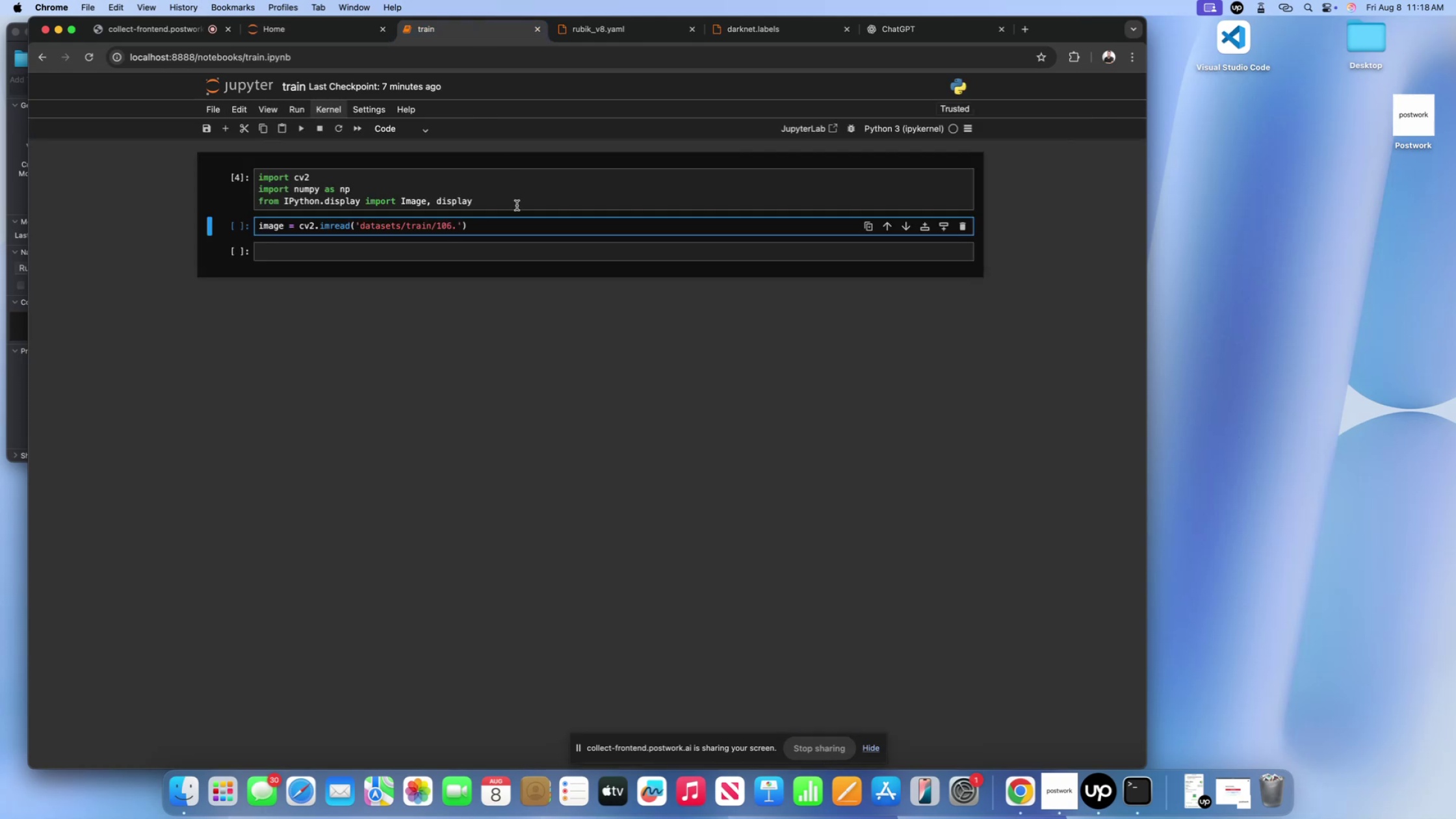 
type(jpeg)
 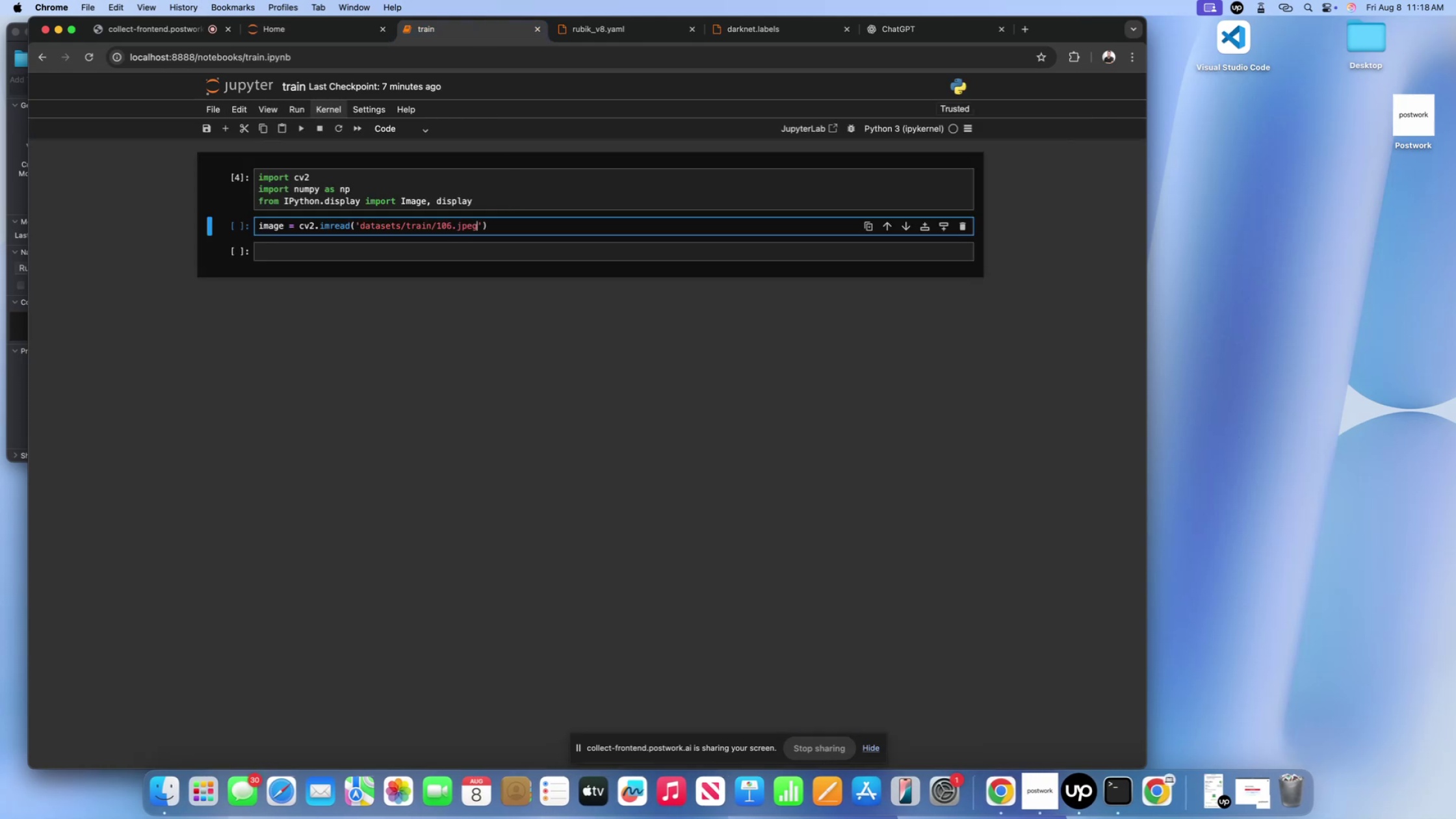 
wait(11.12)
 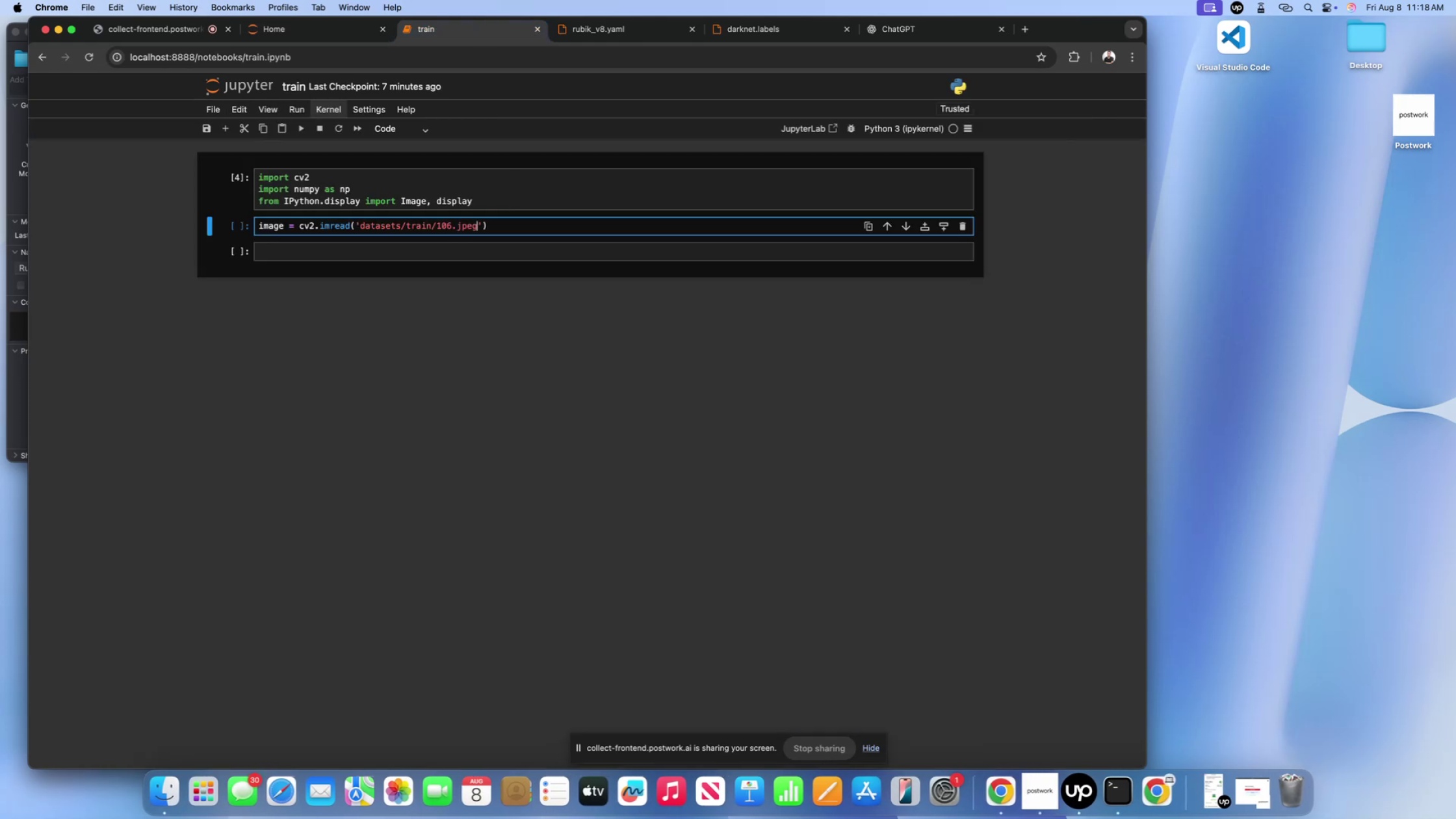 
key(Backspace)
key(Backspace)
key(Backspace)
key(Backspace)
type(txt)
 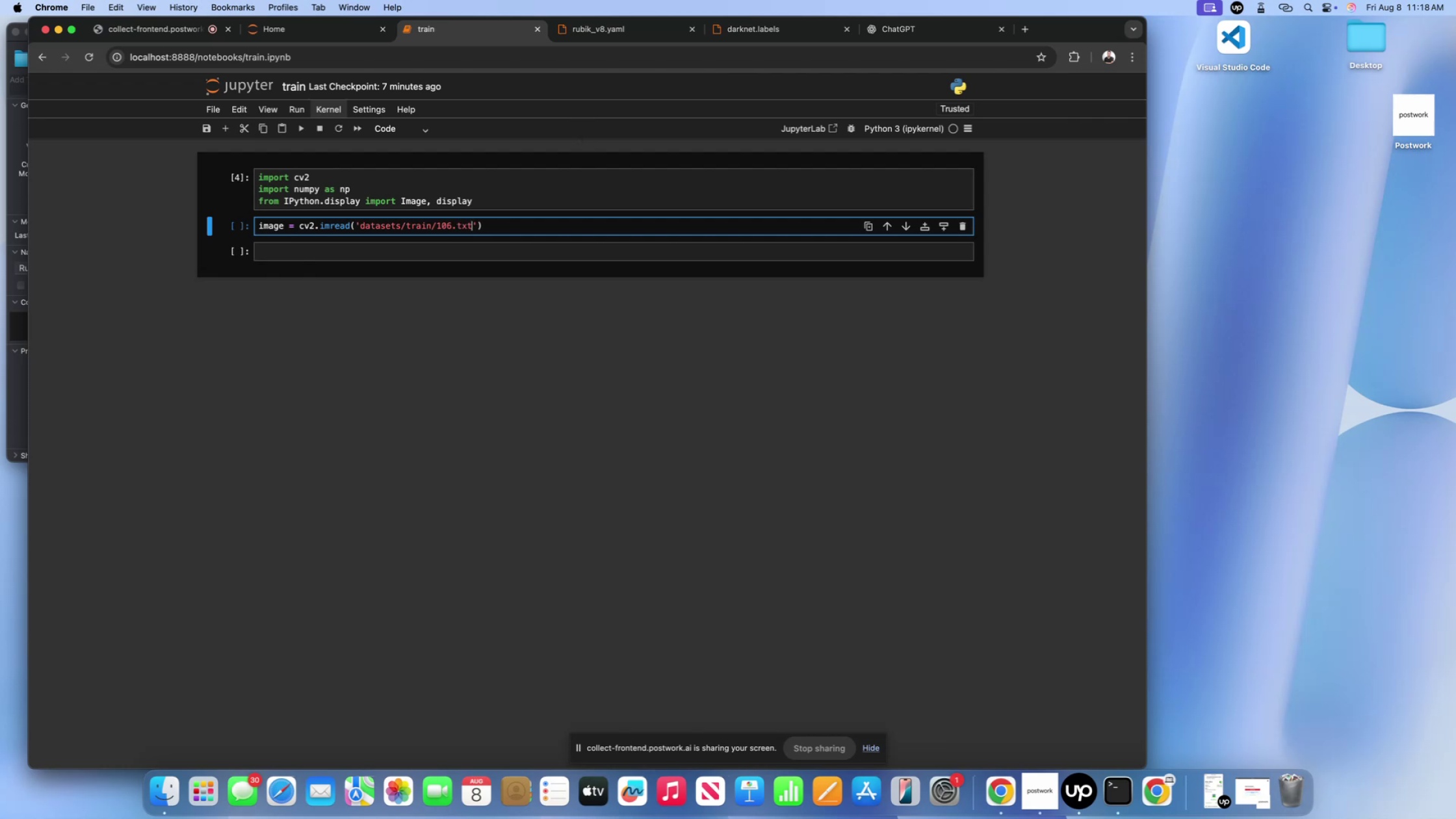 
key(Backspace)
key(Backspace)
key(Backspace)
type(jpeg)
 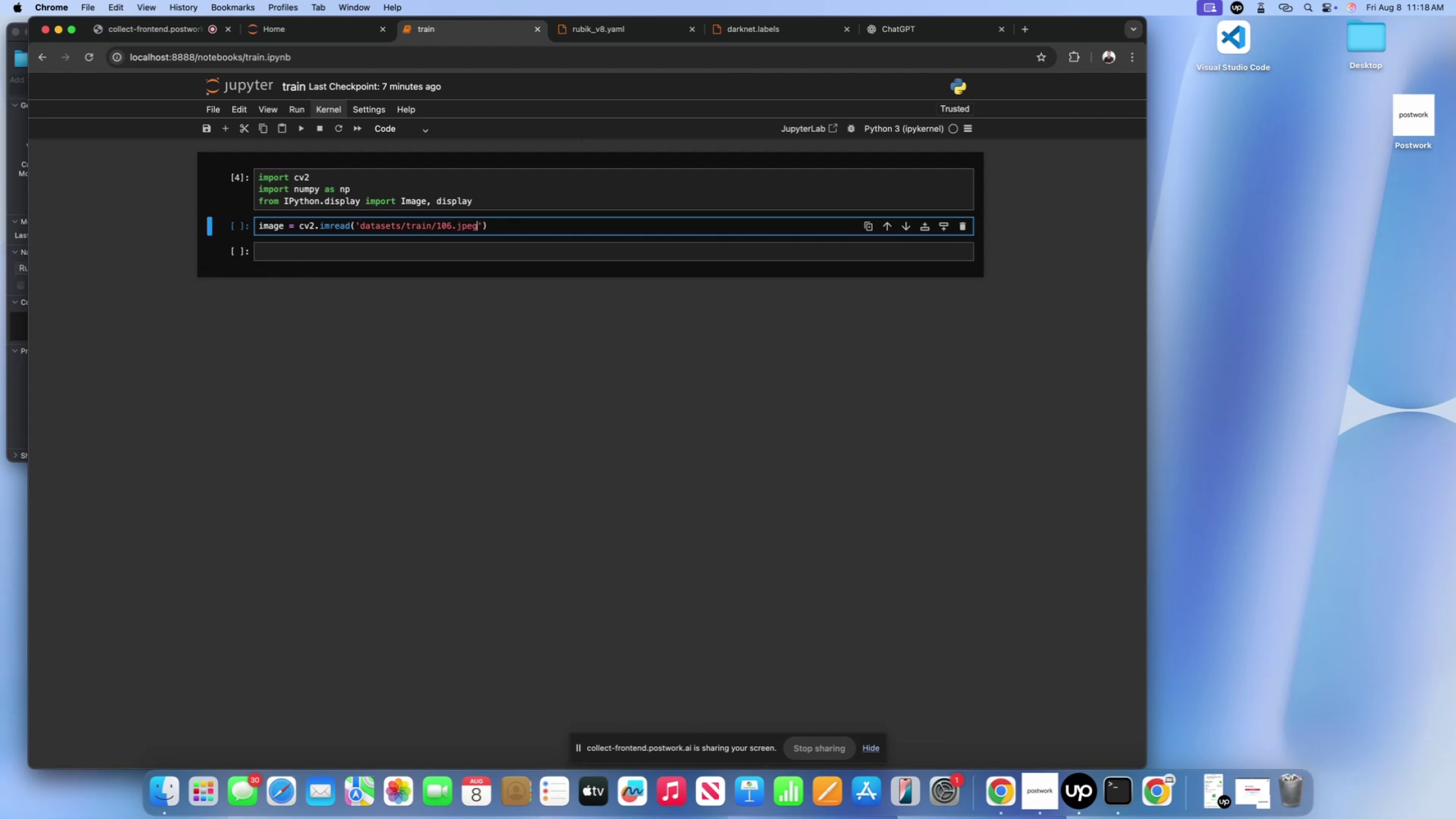 
key(ArrowRight)
 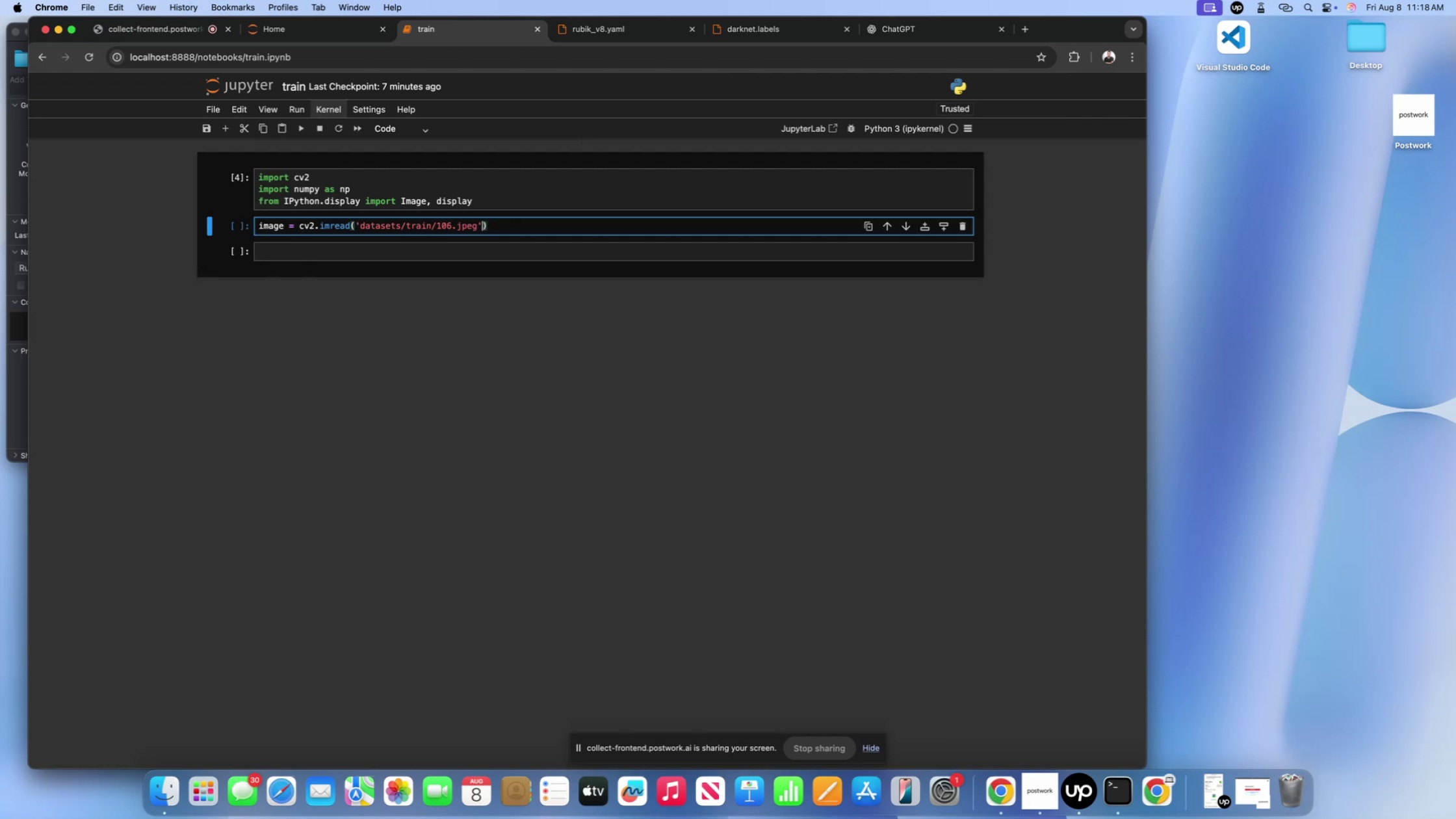 
key(ArrowRight)
 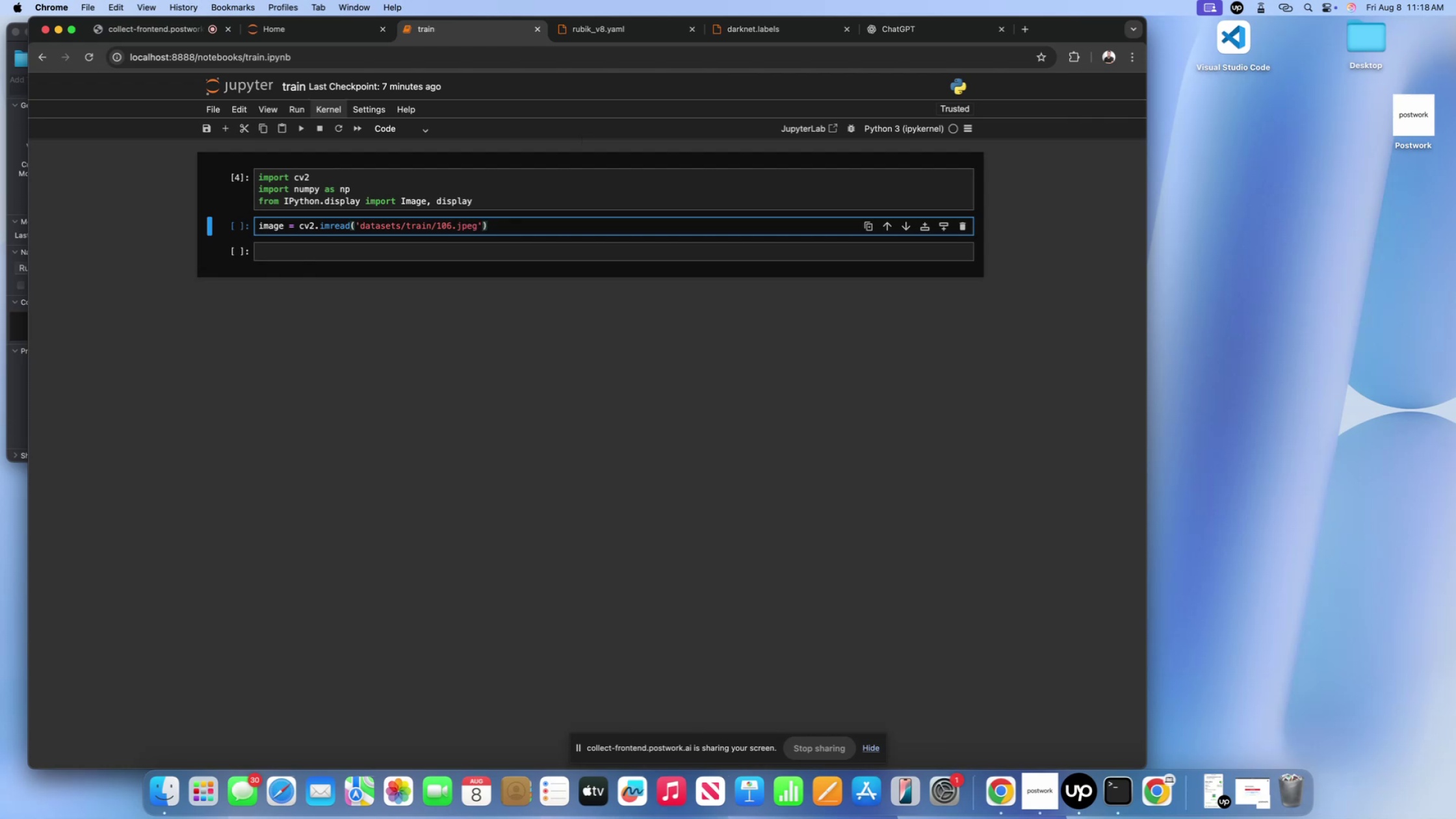 
key(ArrowLeft)
 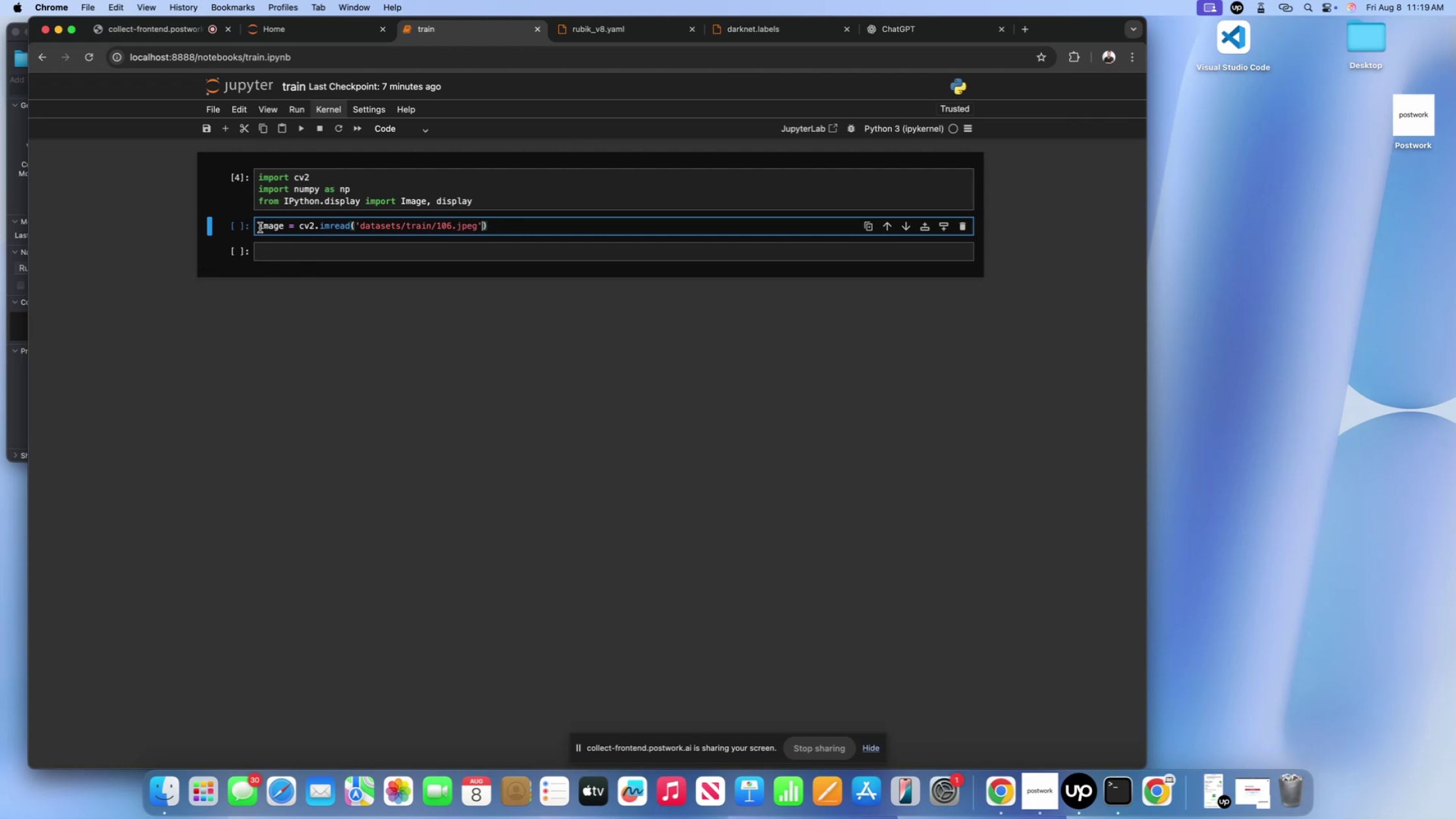 
left_click([260, 229])
 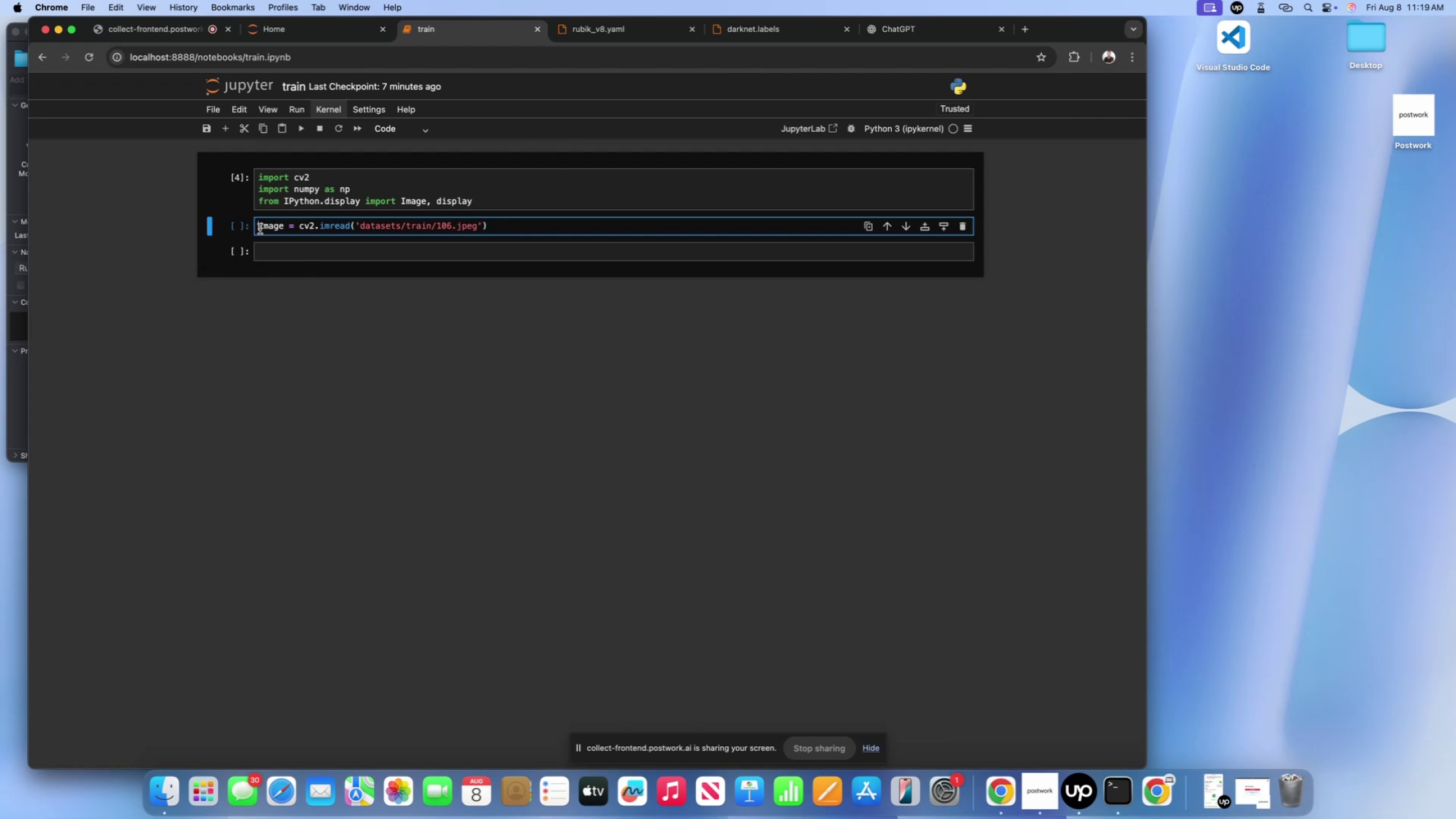 
key(Enter)
 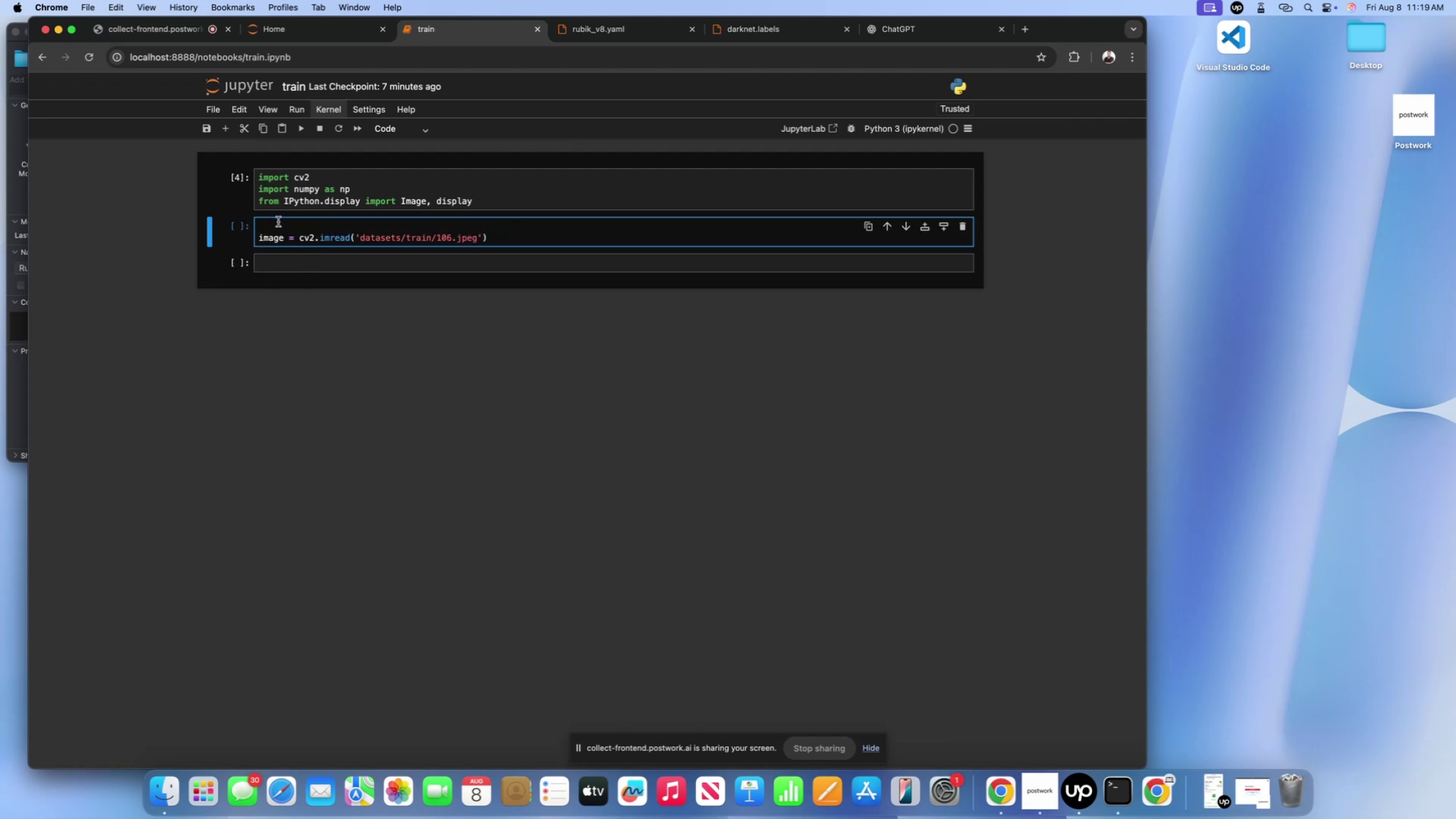 
left_click([278, 222])
 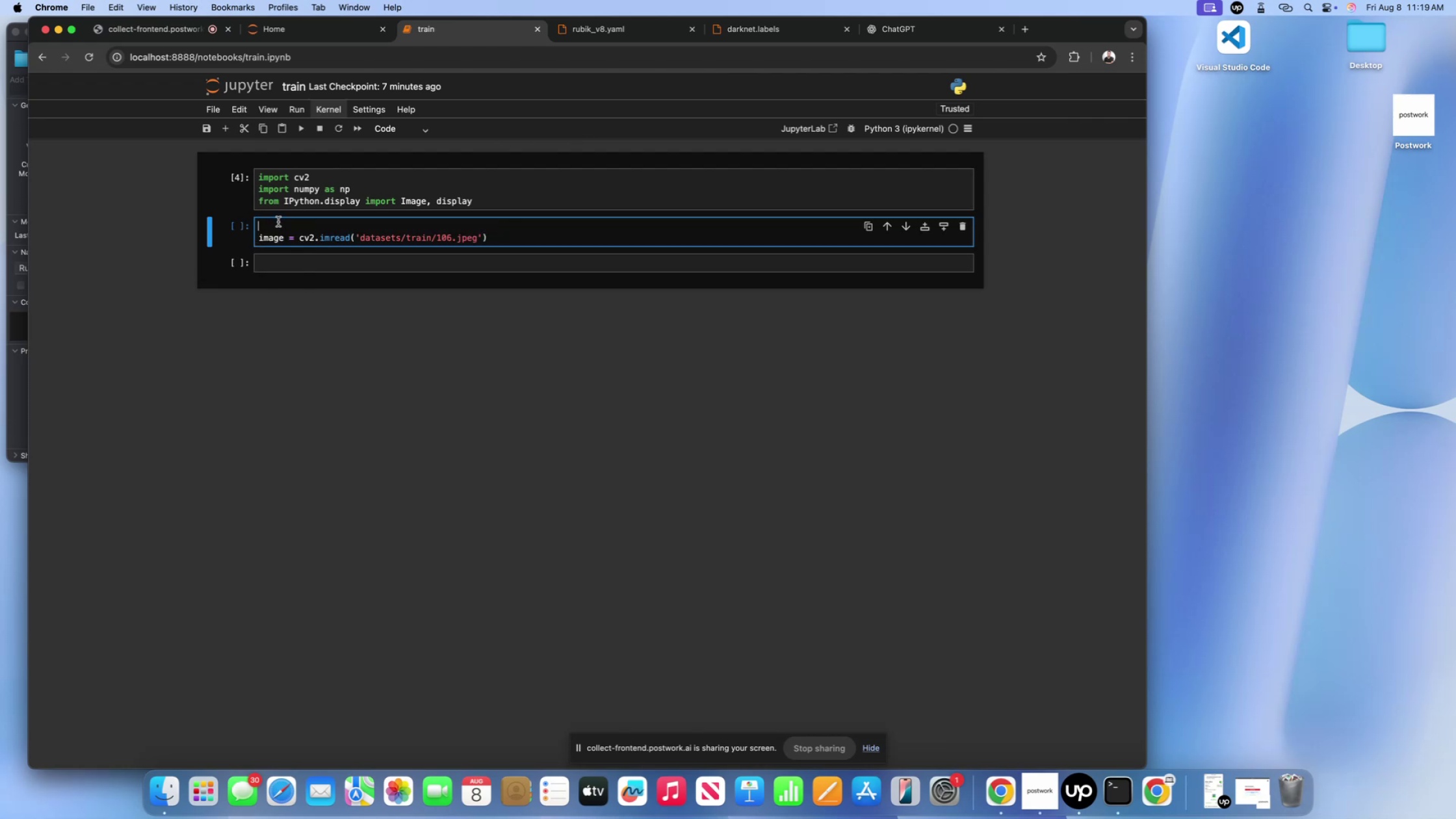 
type(#Load the image)
 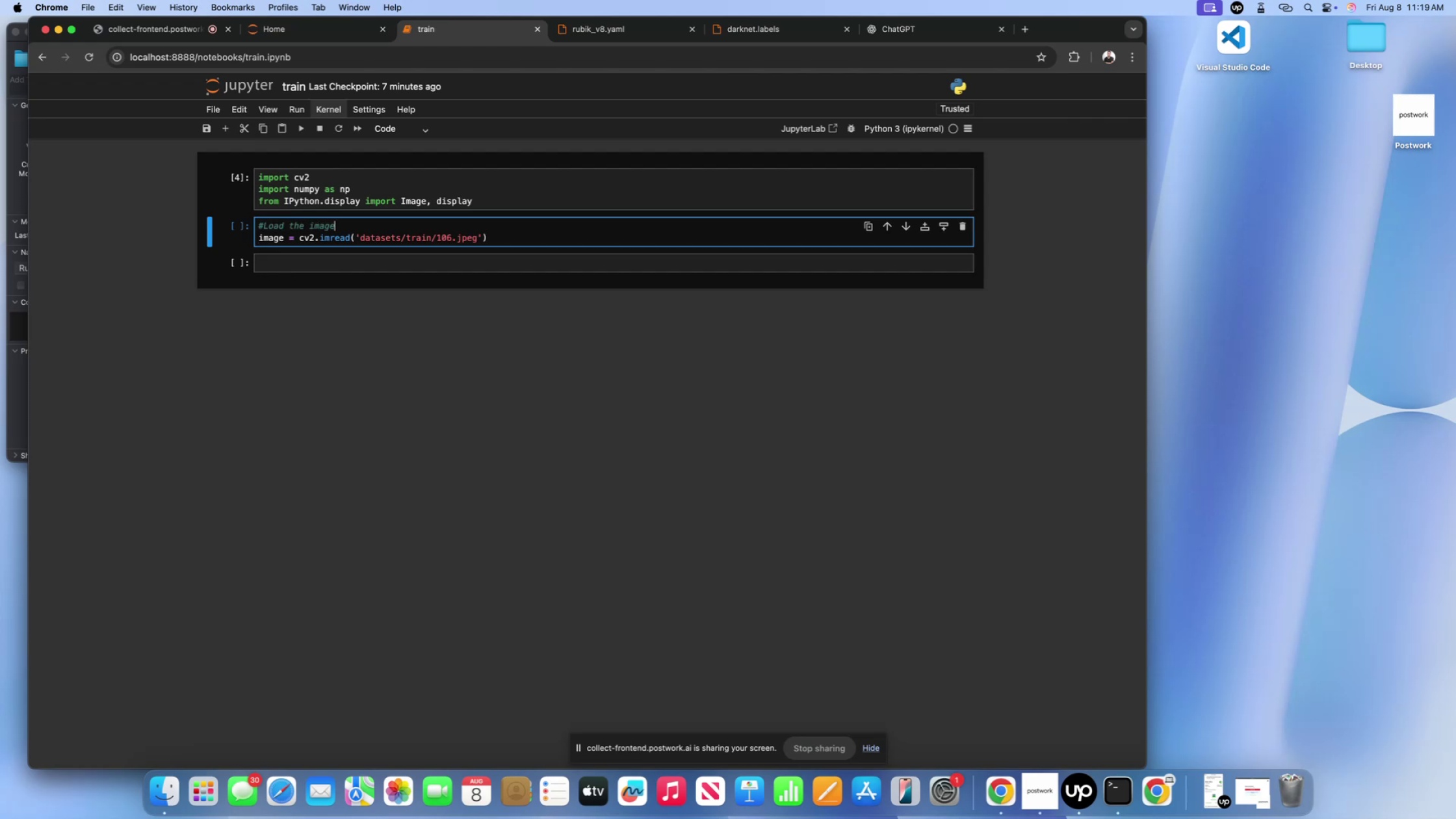 
scroll: coordinate [284, 225], scroll_direction: up, amount: 3.0
 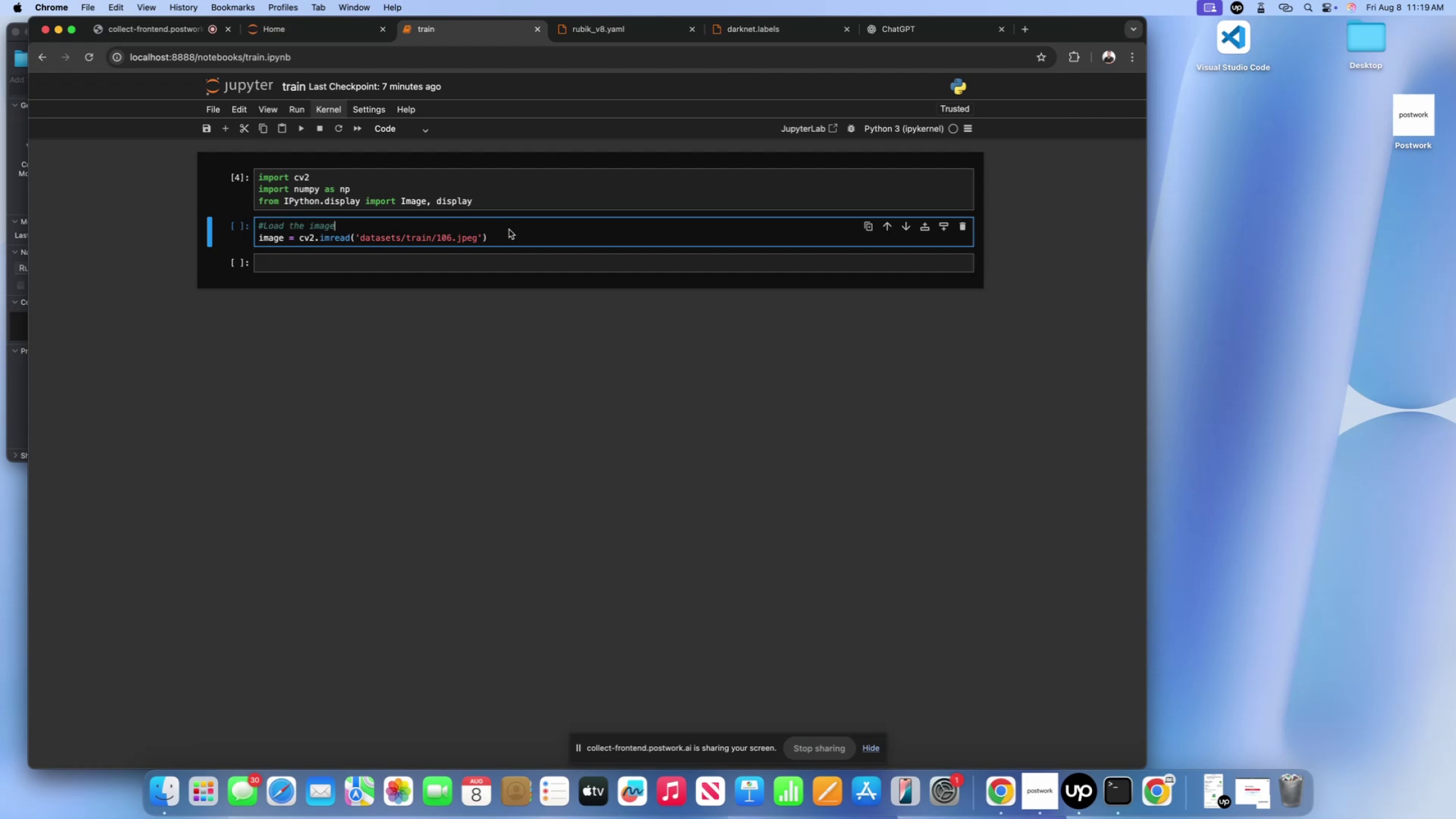 
left_click([510, 232])
 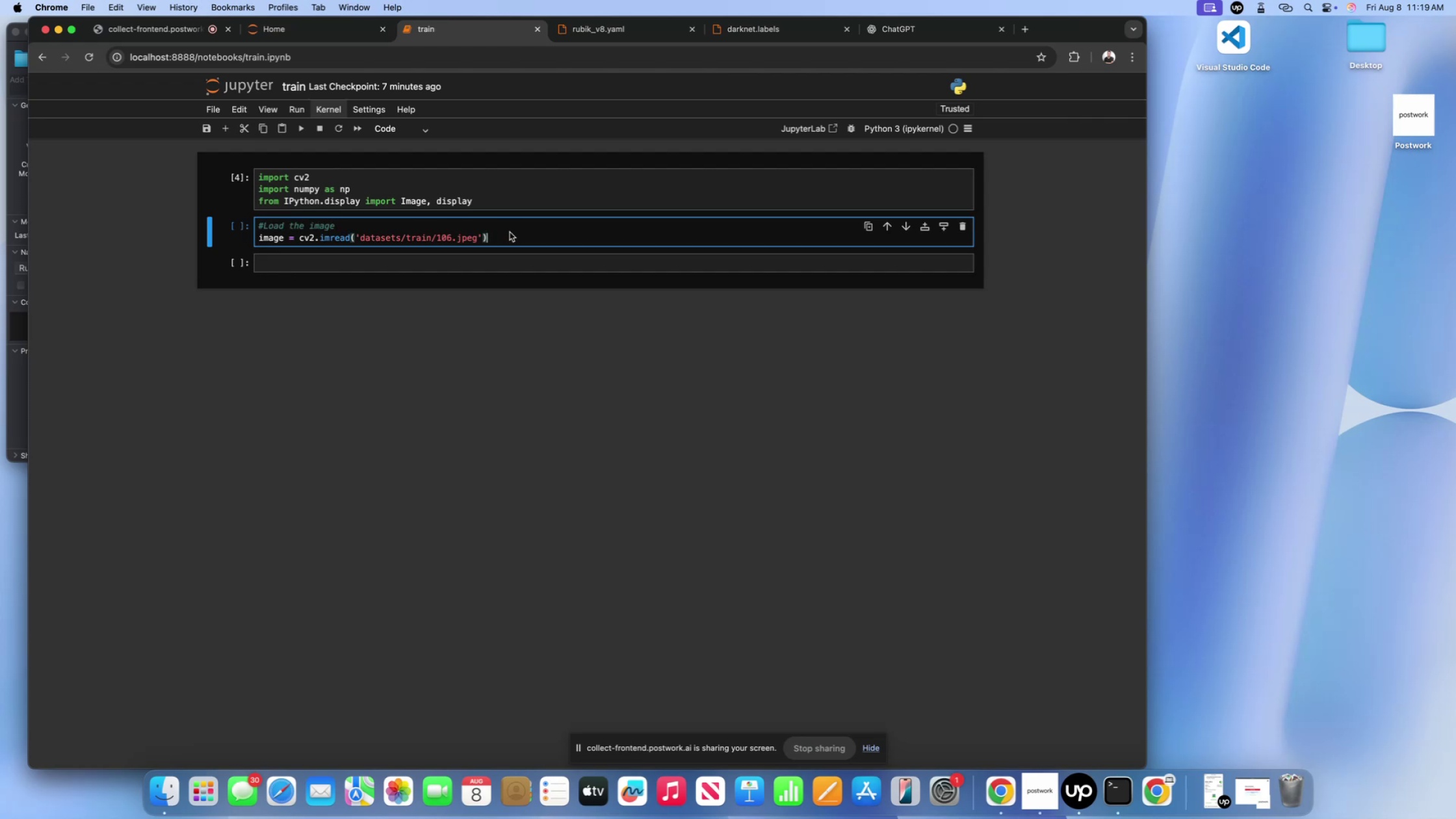 
key(Enter)
 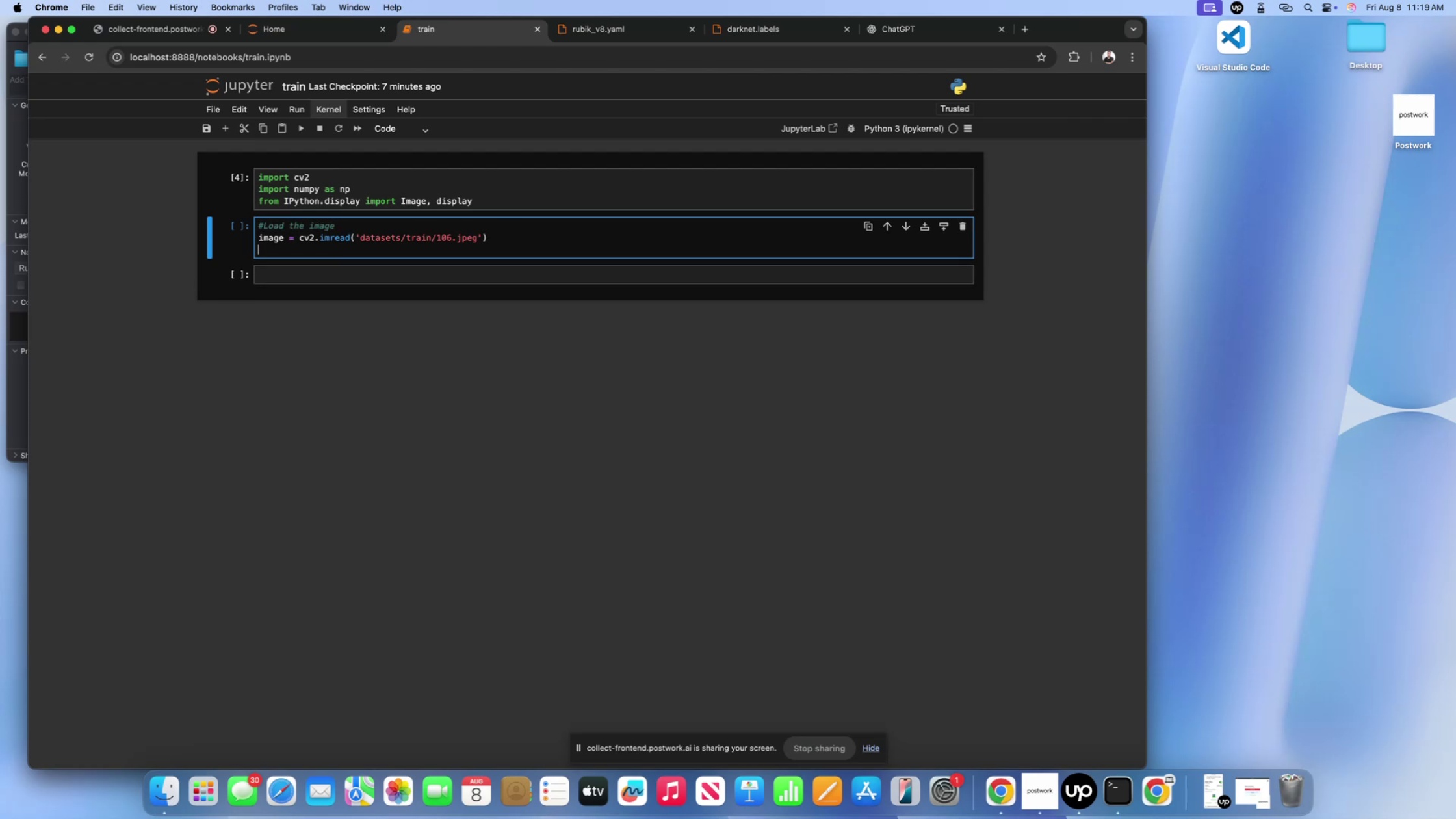 
key(Enter)
 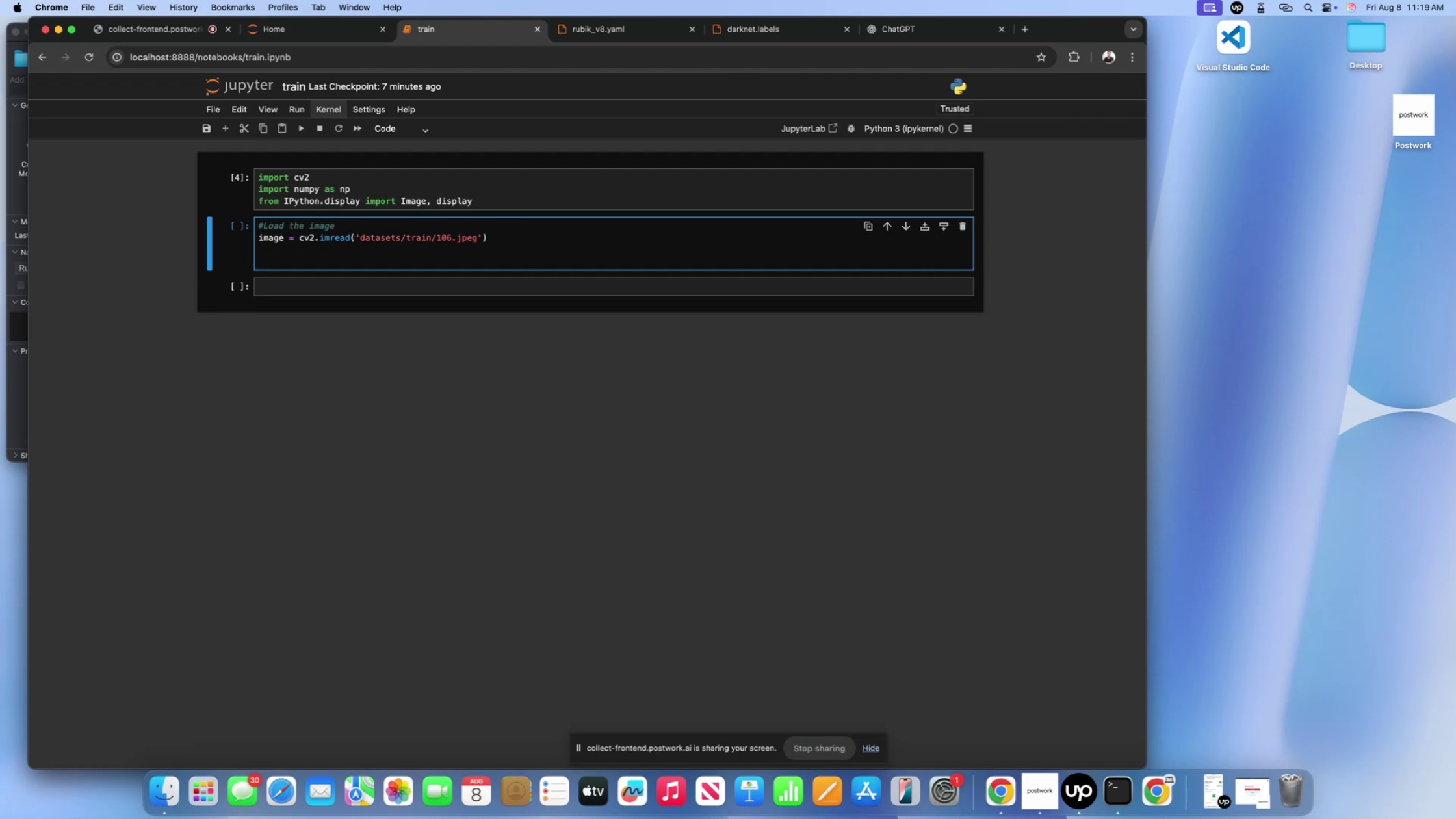 
type(# Read the yolo formna)
key(Backspace)
key(Backspace)
type(at annotationb)
key(Backspace)
key(Backspace)
type(n from the txt file)
 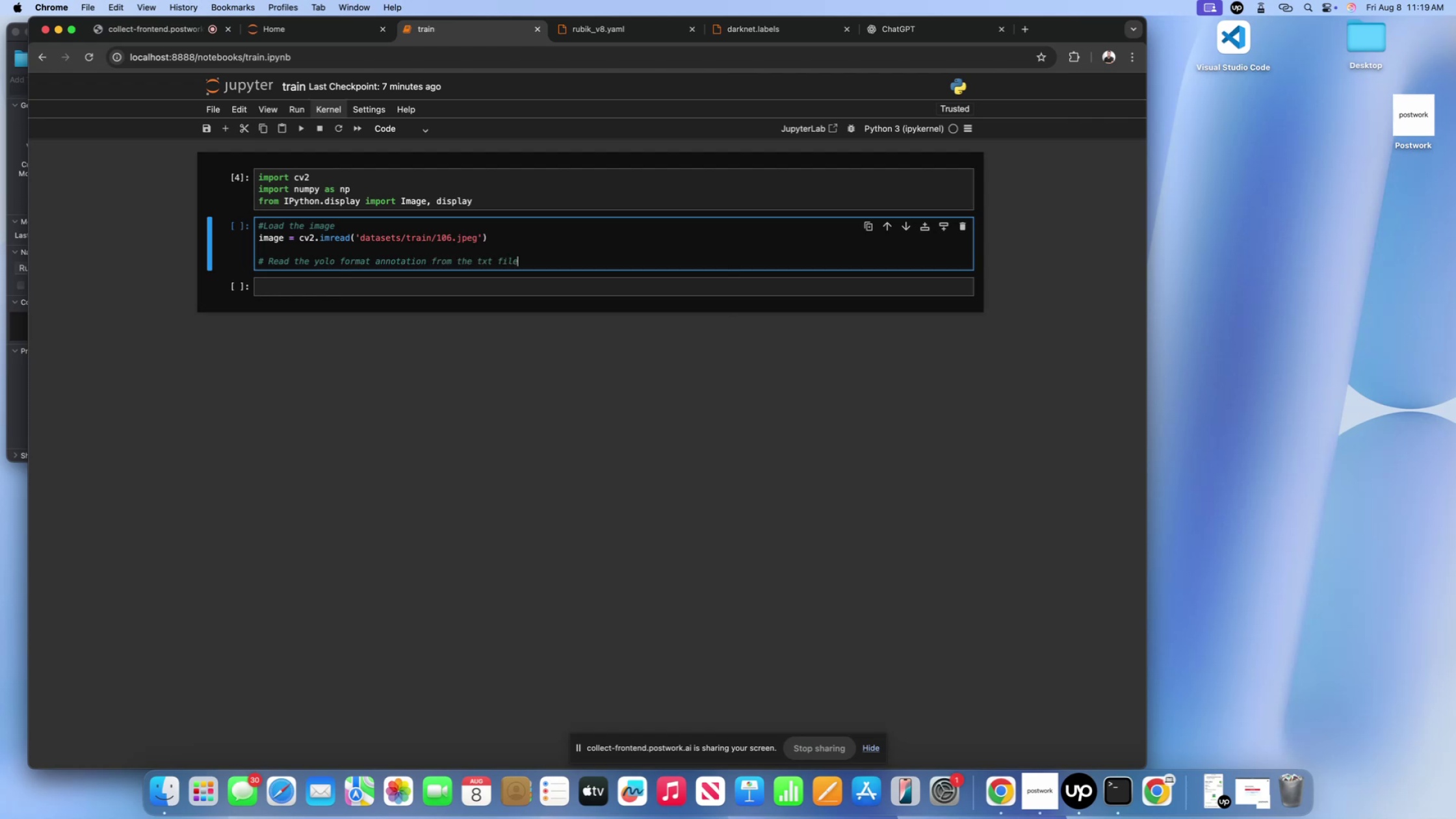 
key(Enter)
 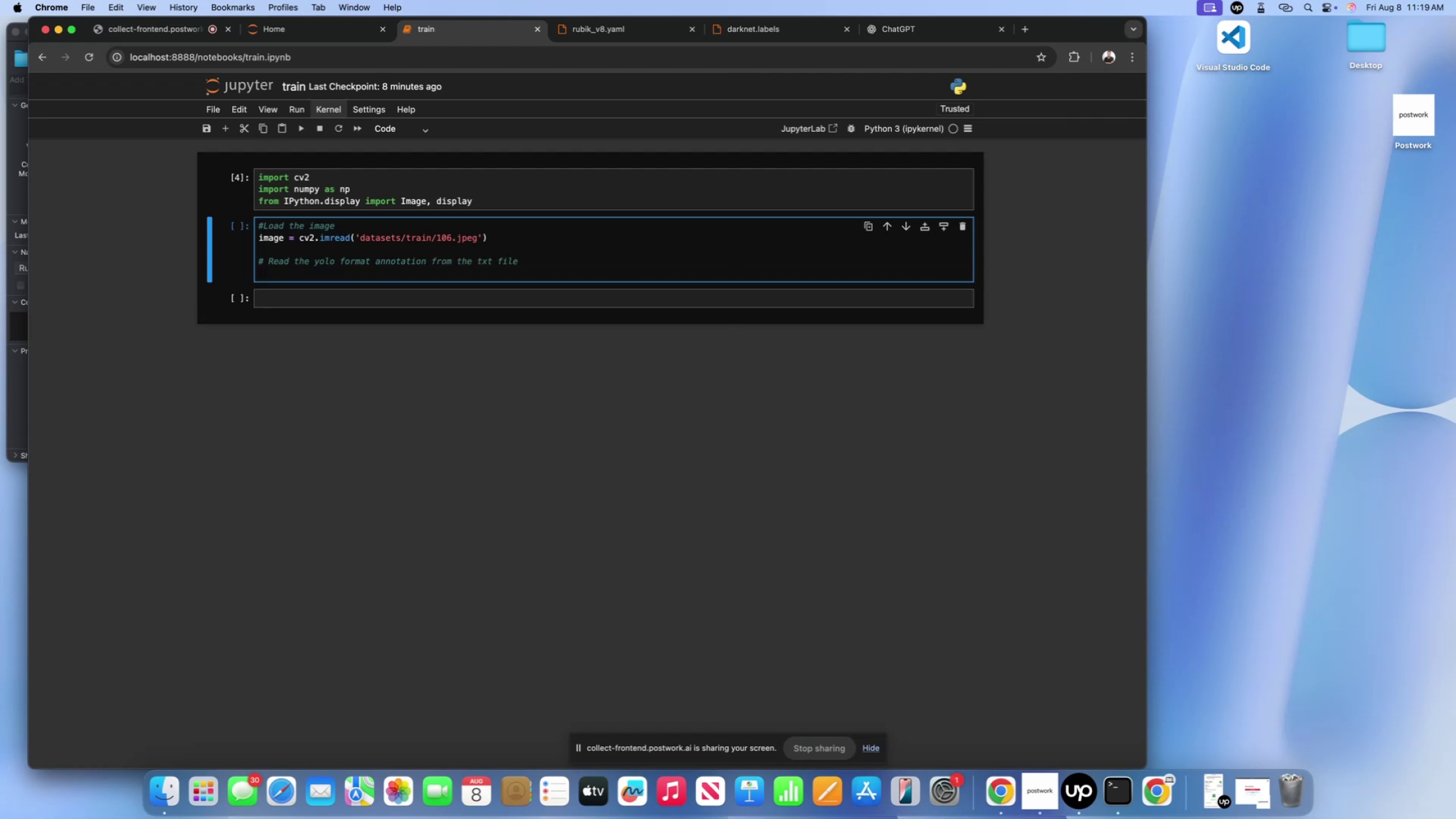 
type(with open )
key(Backspace)
type(())
 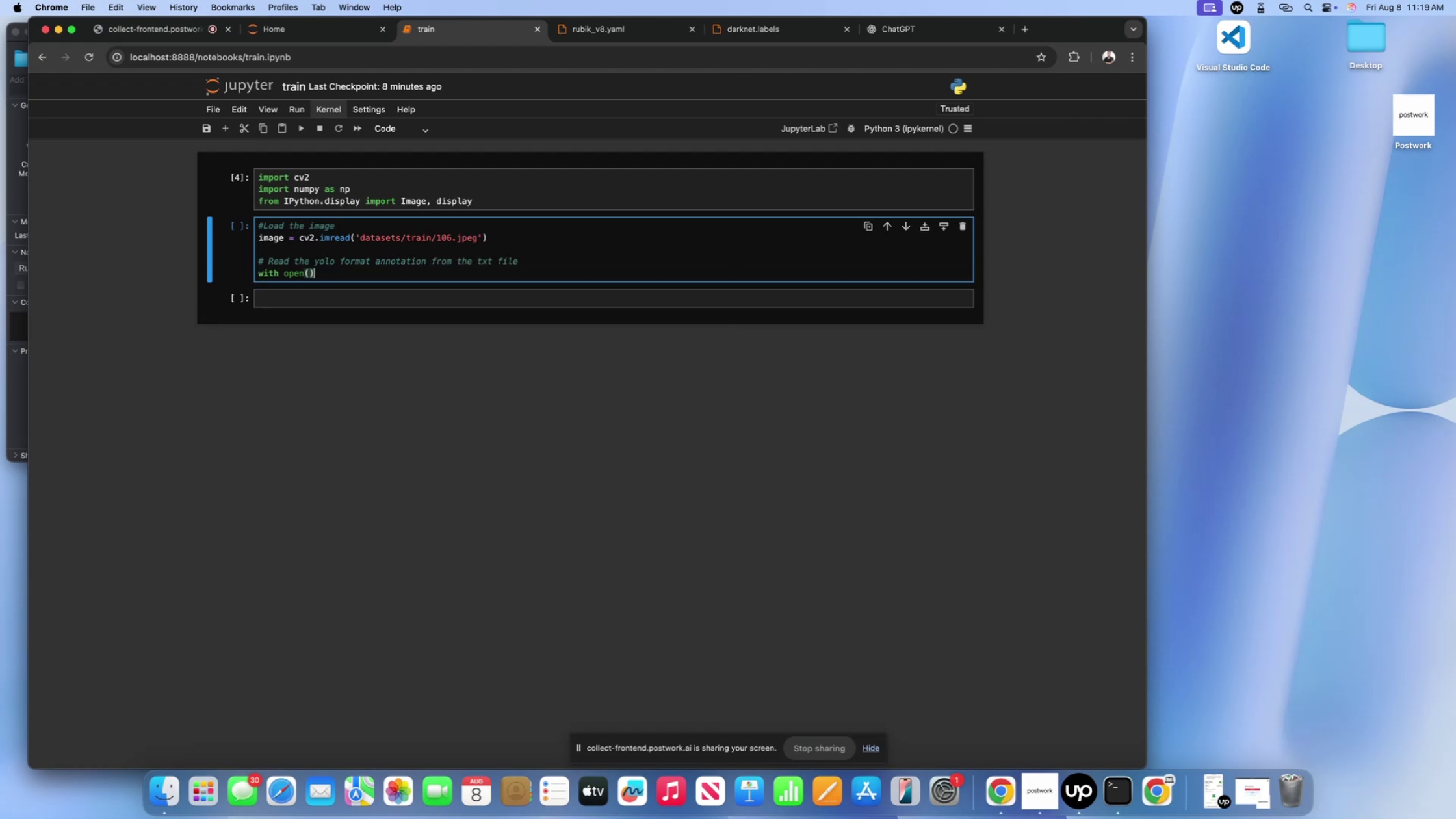 
key(ArrowLeft)
 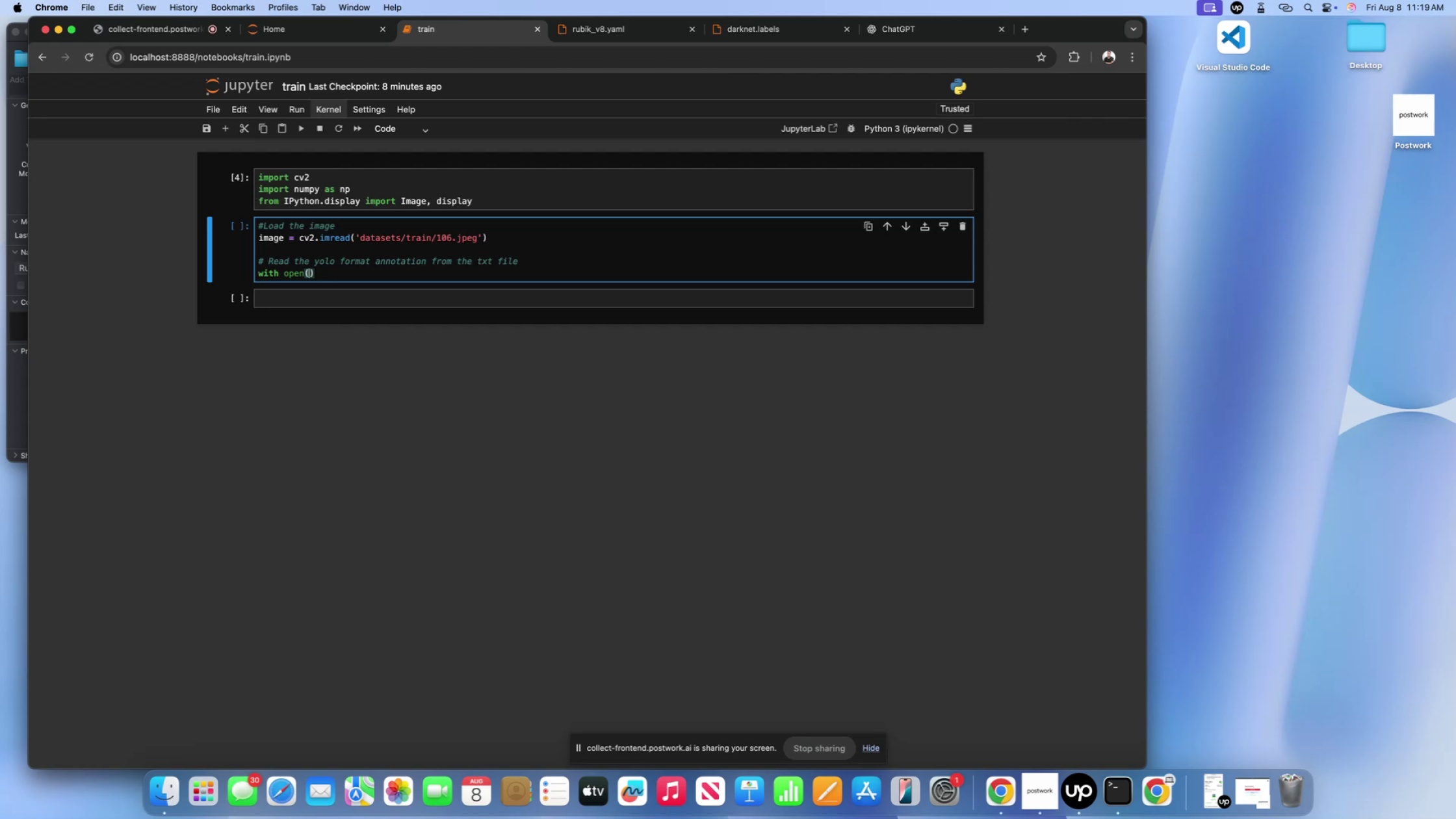 
key(Quote)
 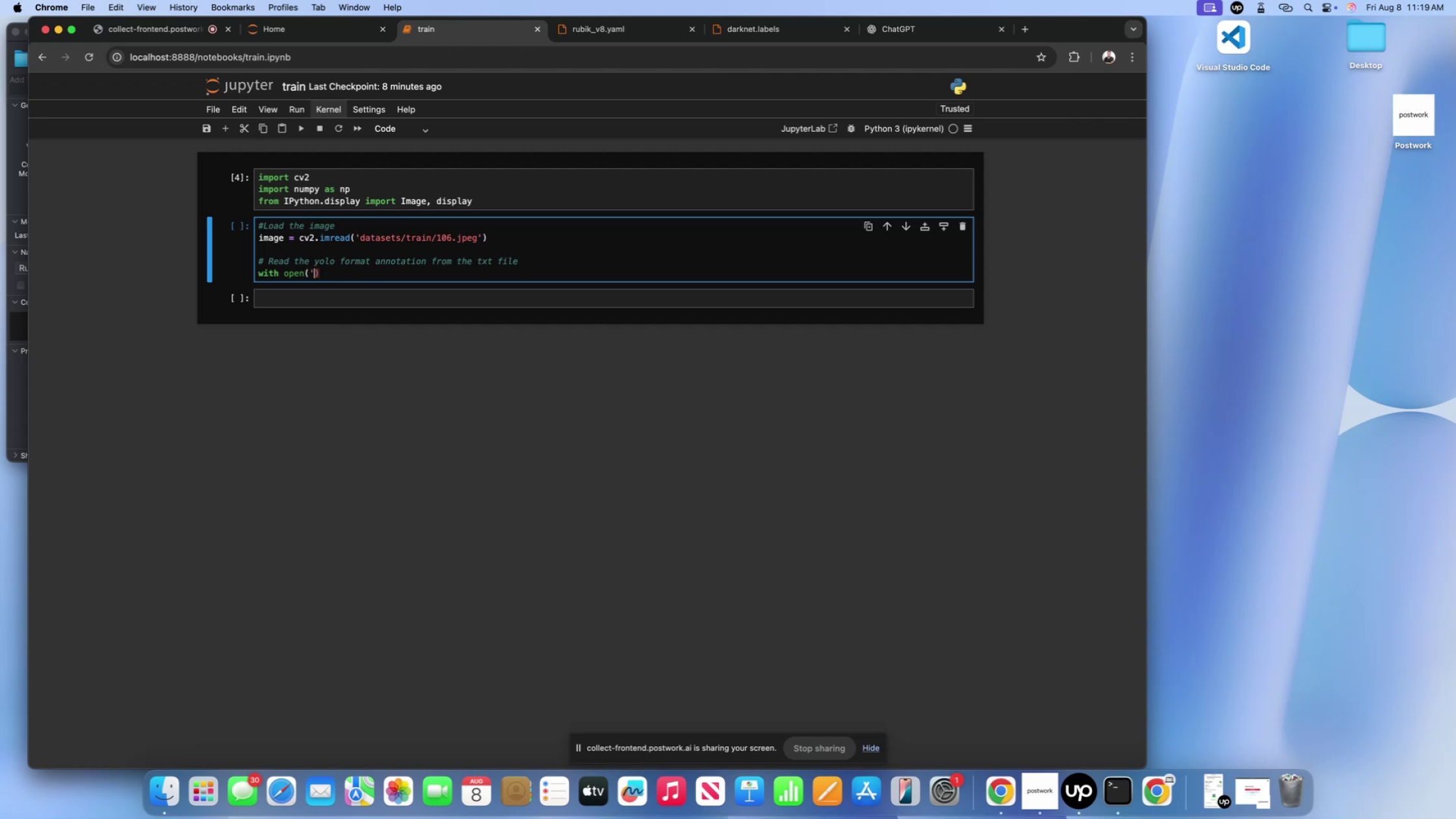 
key(Quote)
 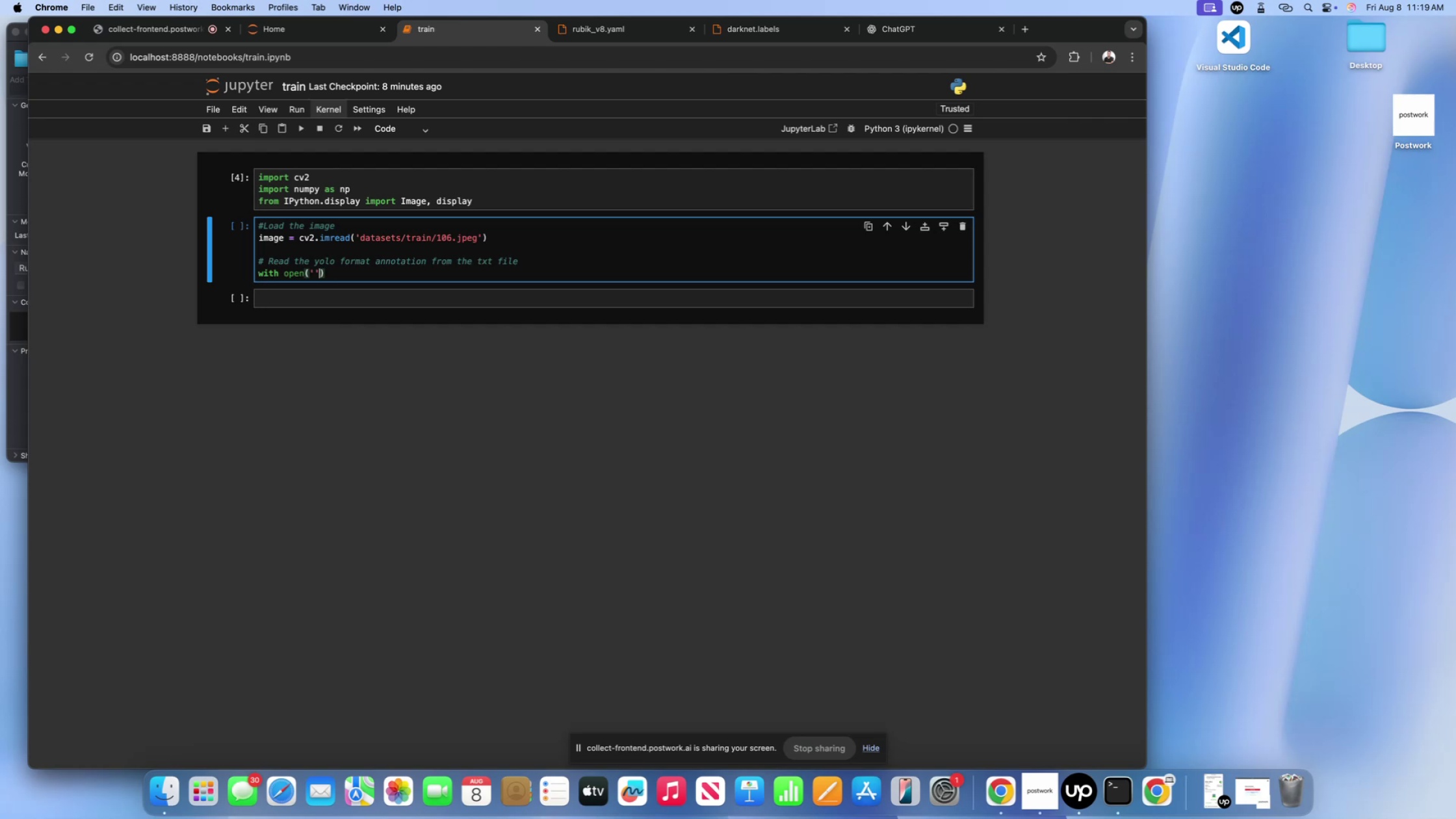 
key(ArrowLeft)
 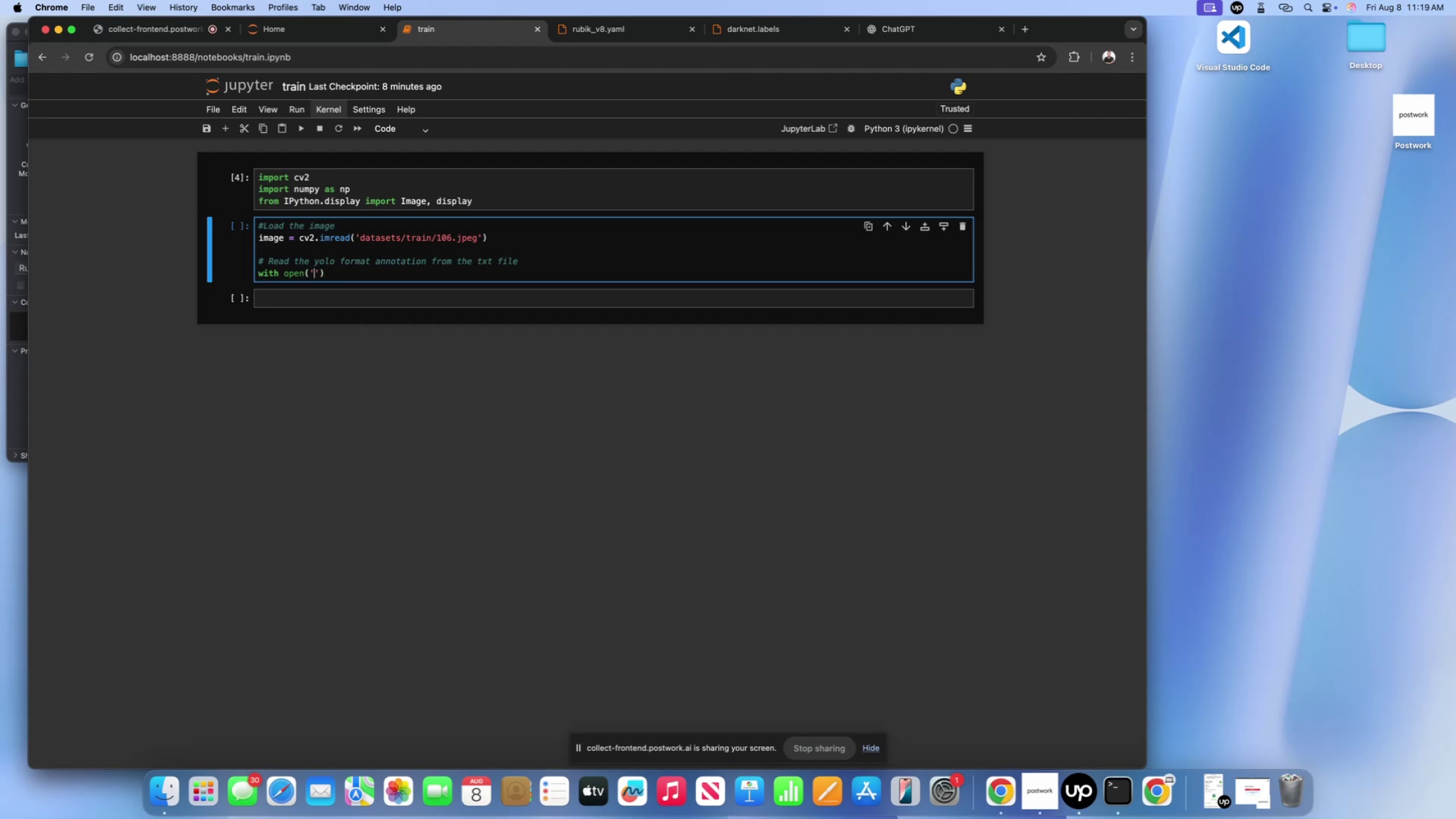 
type(datasets/train/106.txt)
 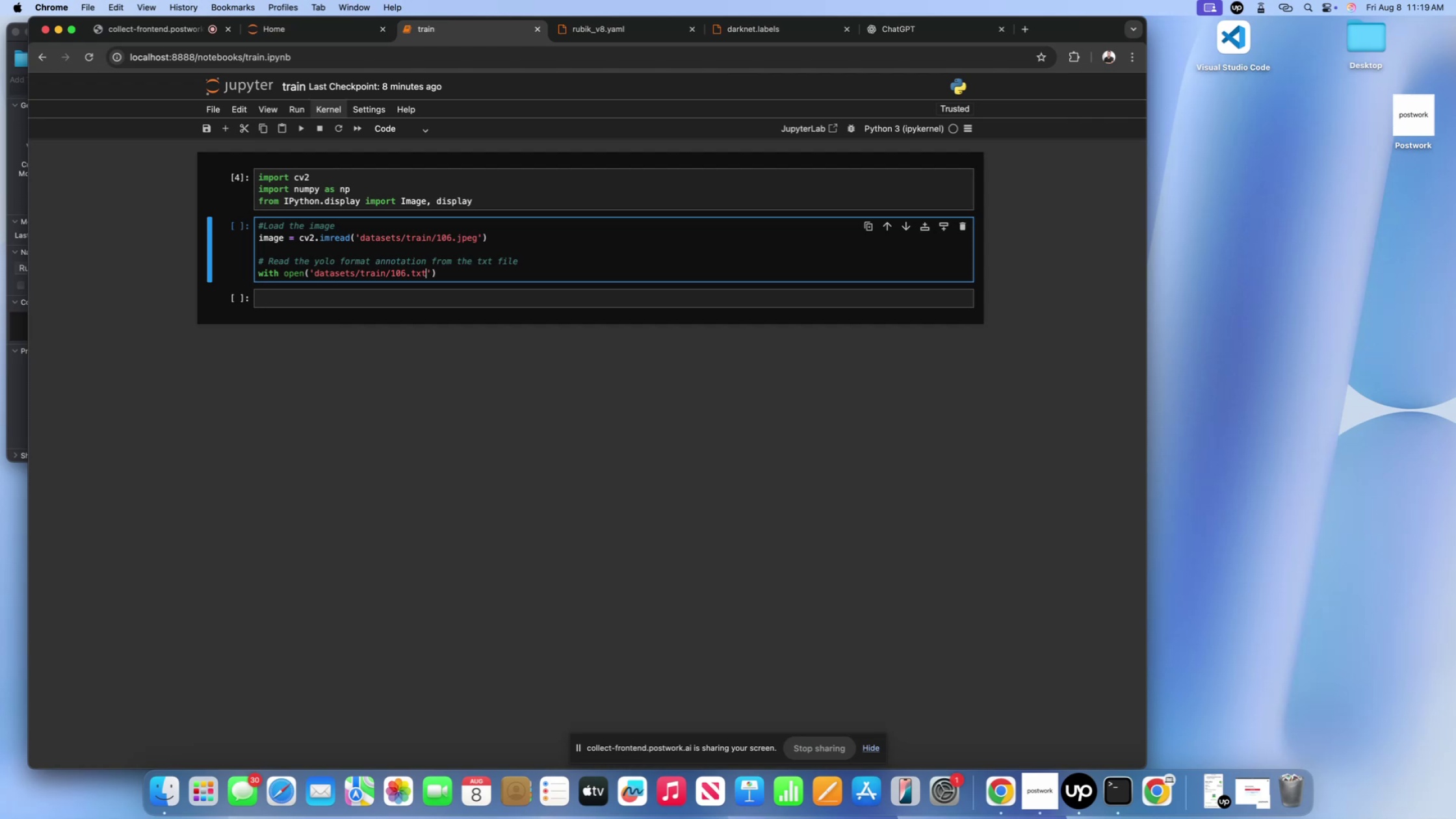 
key(ArrowRight)
 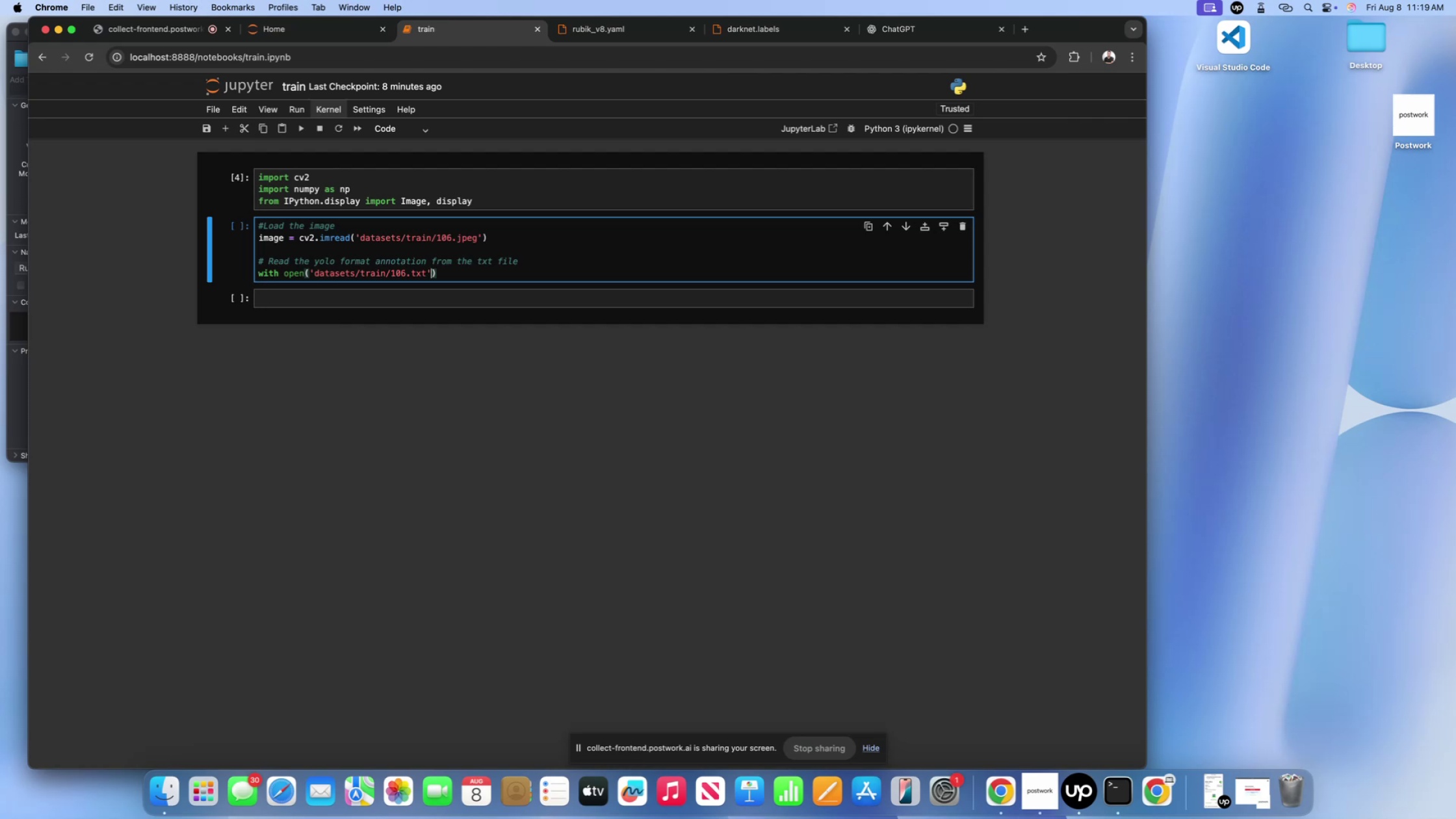 
key(Comma)
 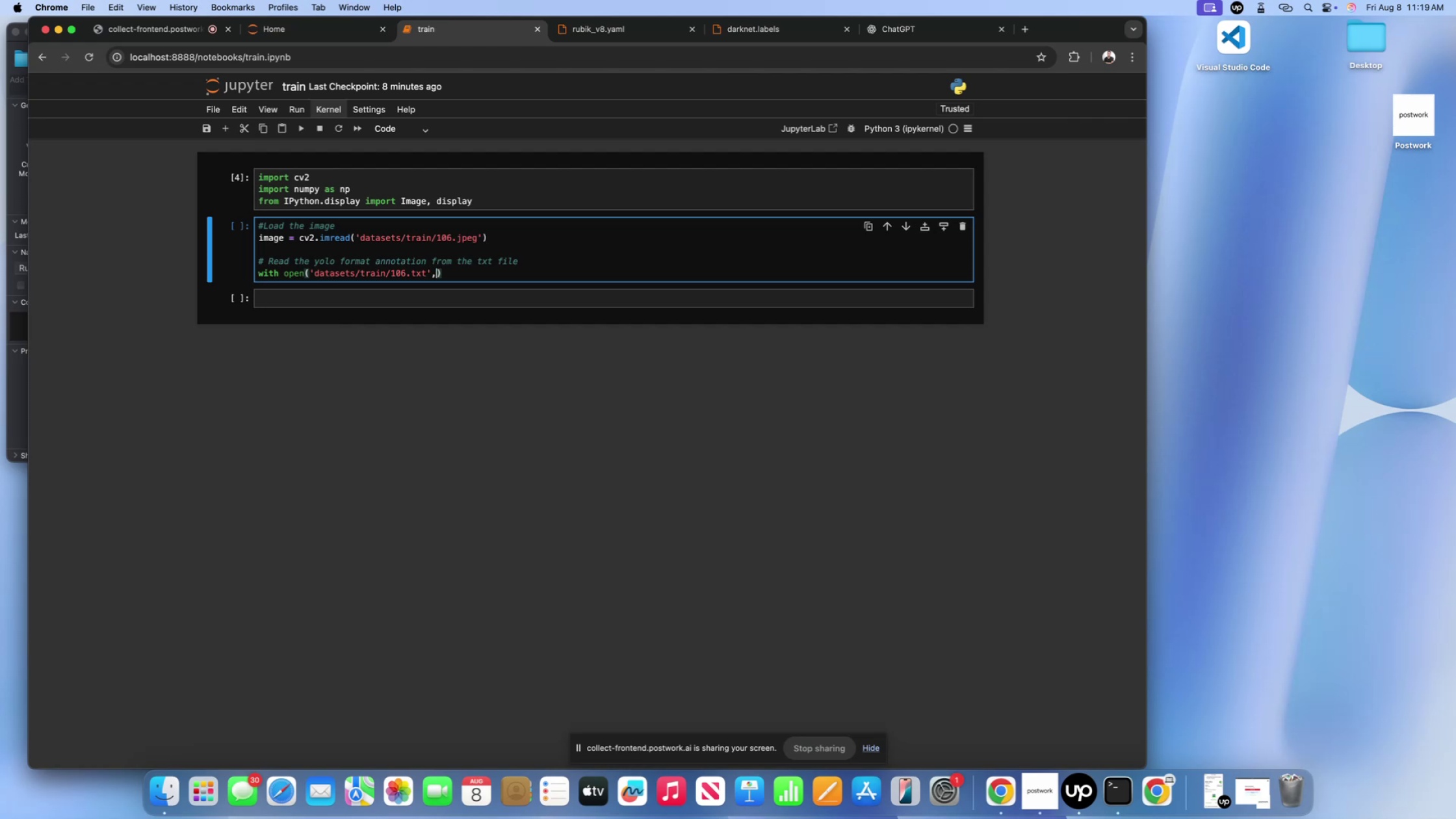 
key(Space)
 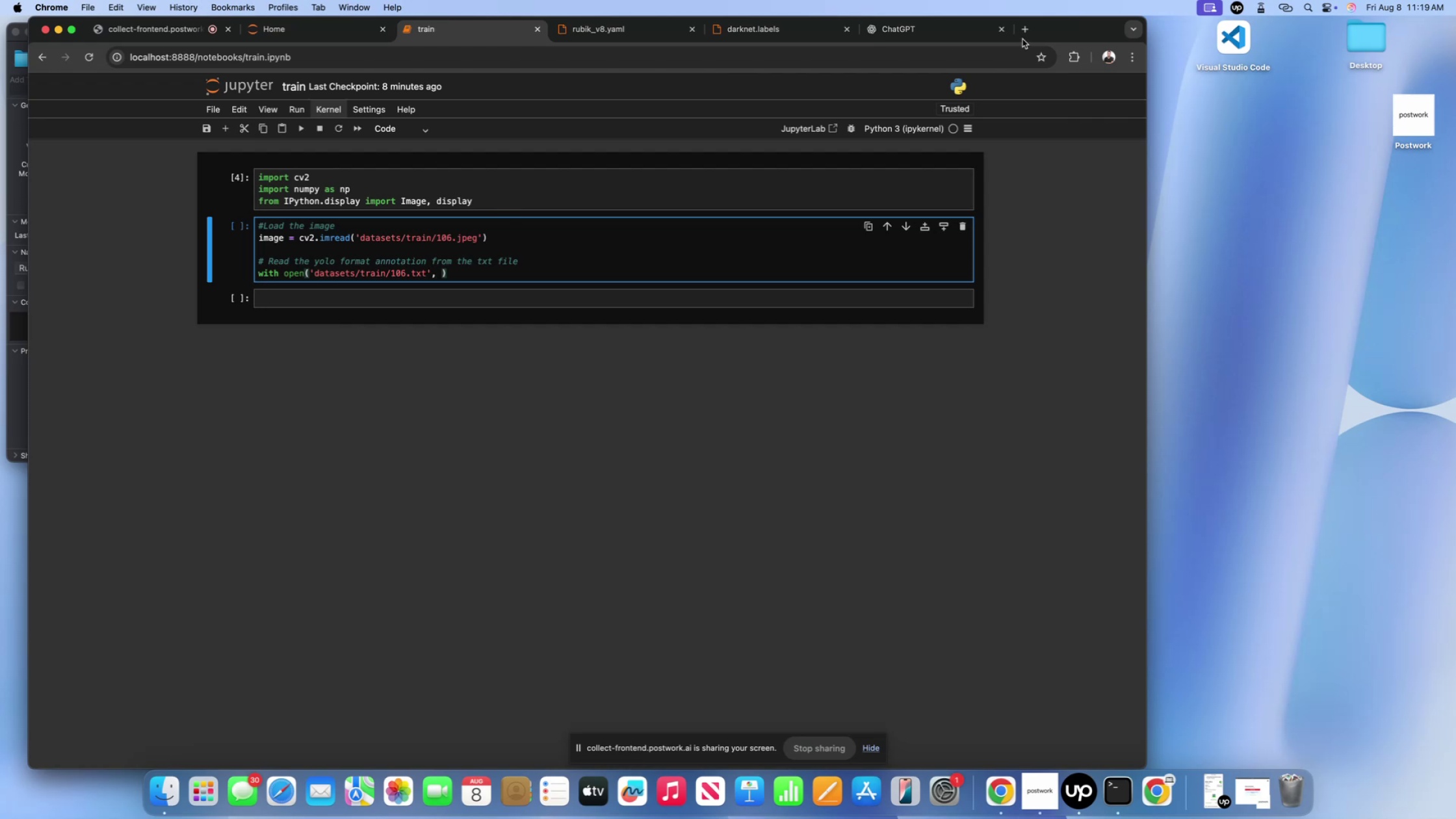 
left_click_drag(start_coordinate=[1069, 34], to_coordinate=[1096, 32])
 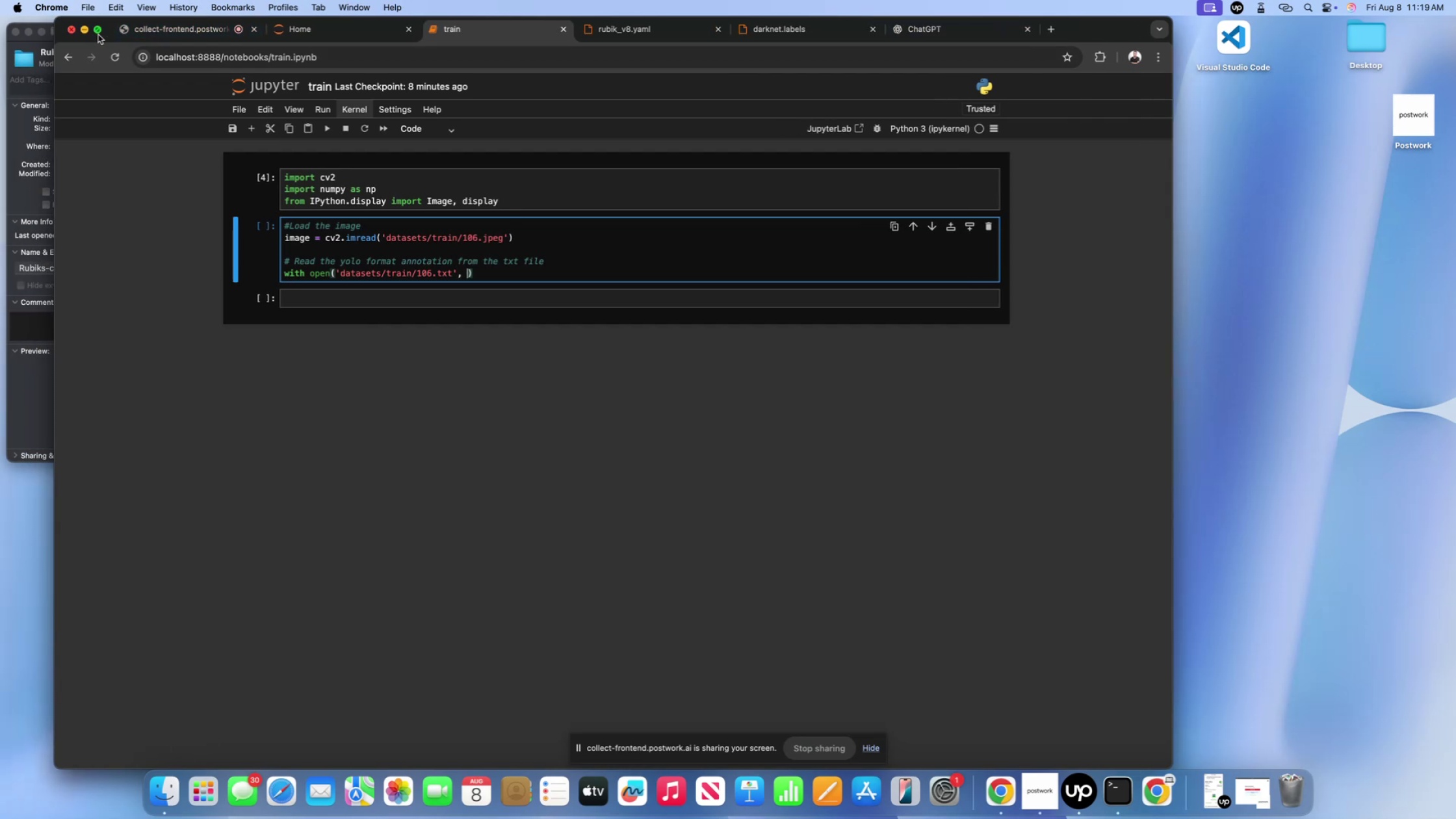 
left_click([98, 32])
 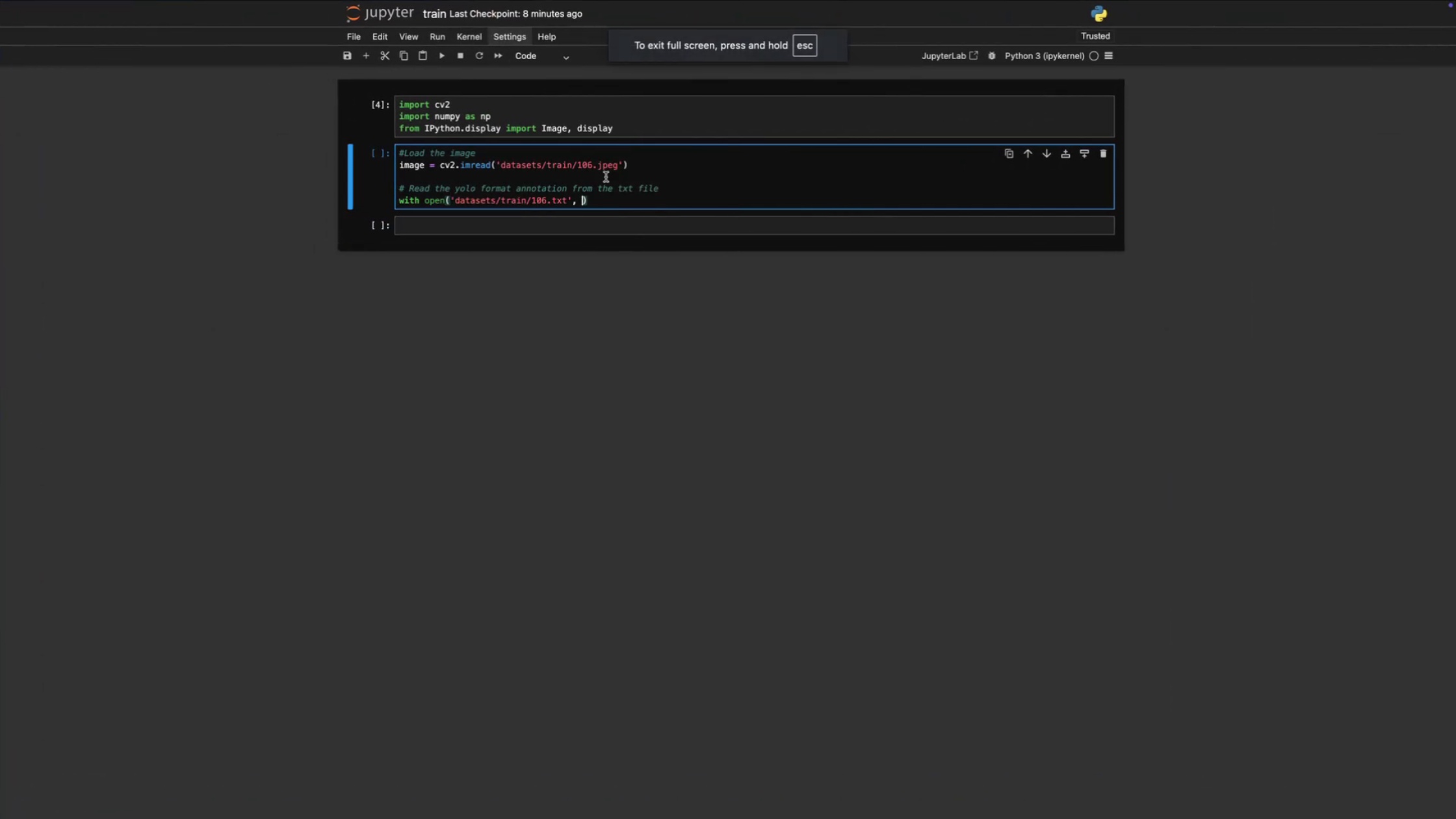 
left_click([612, 197])
 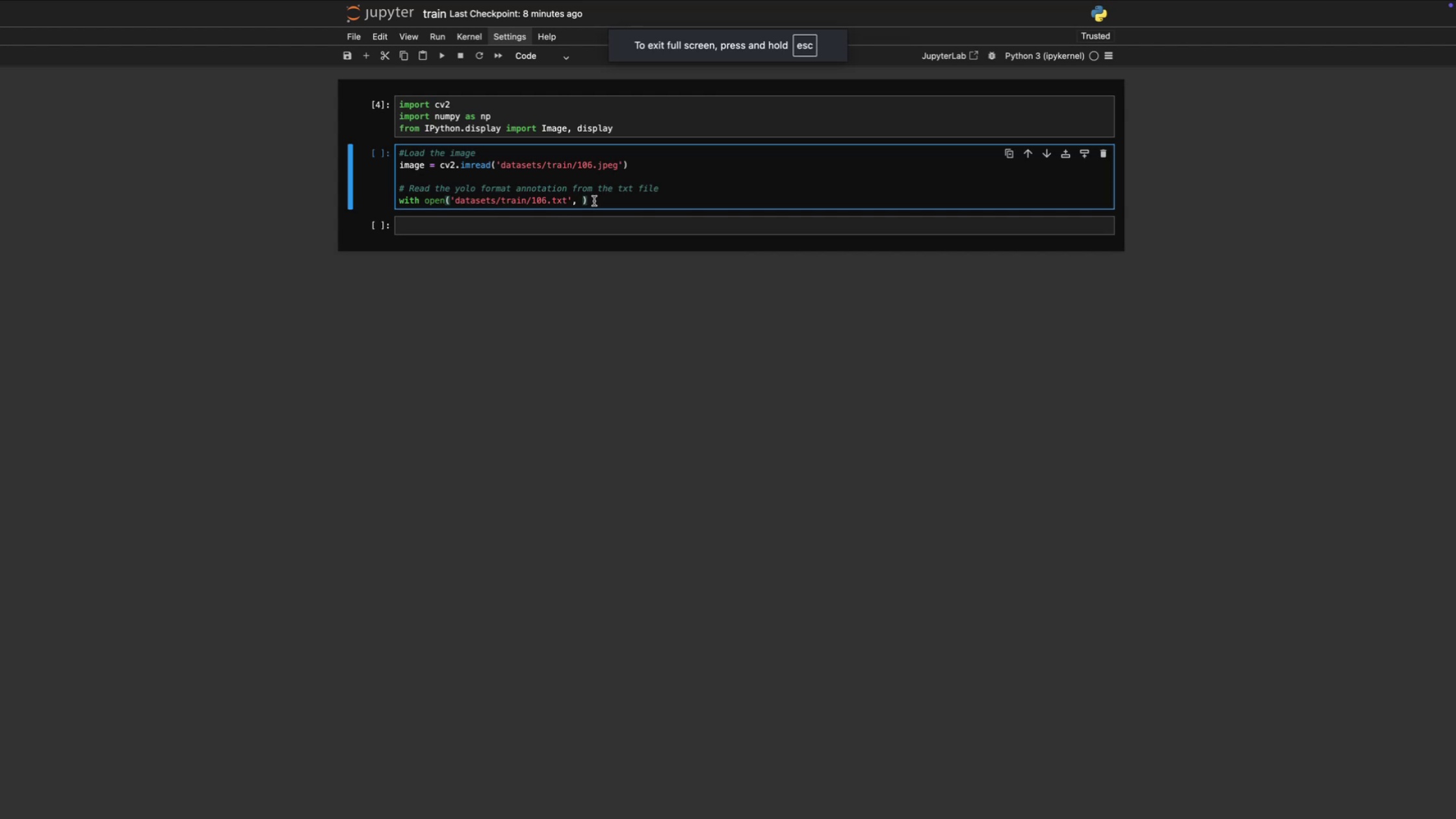 
left_click([584, 202])
 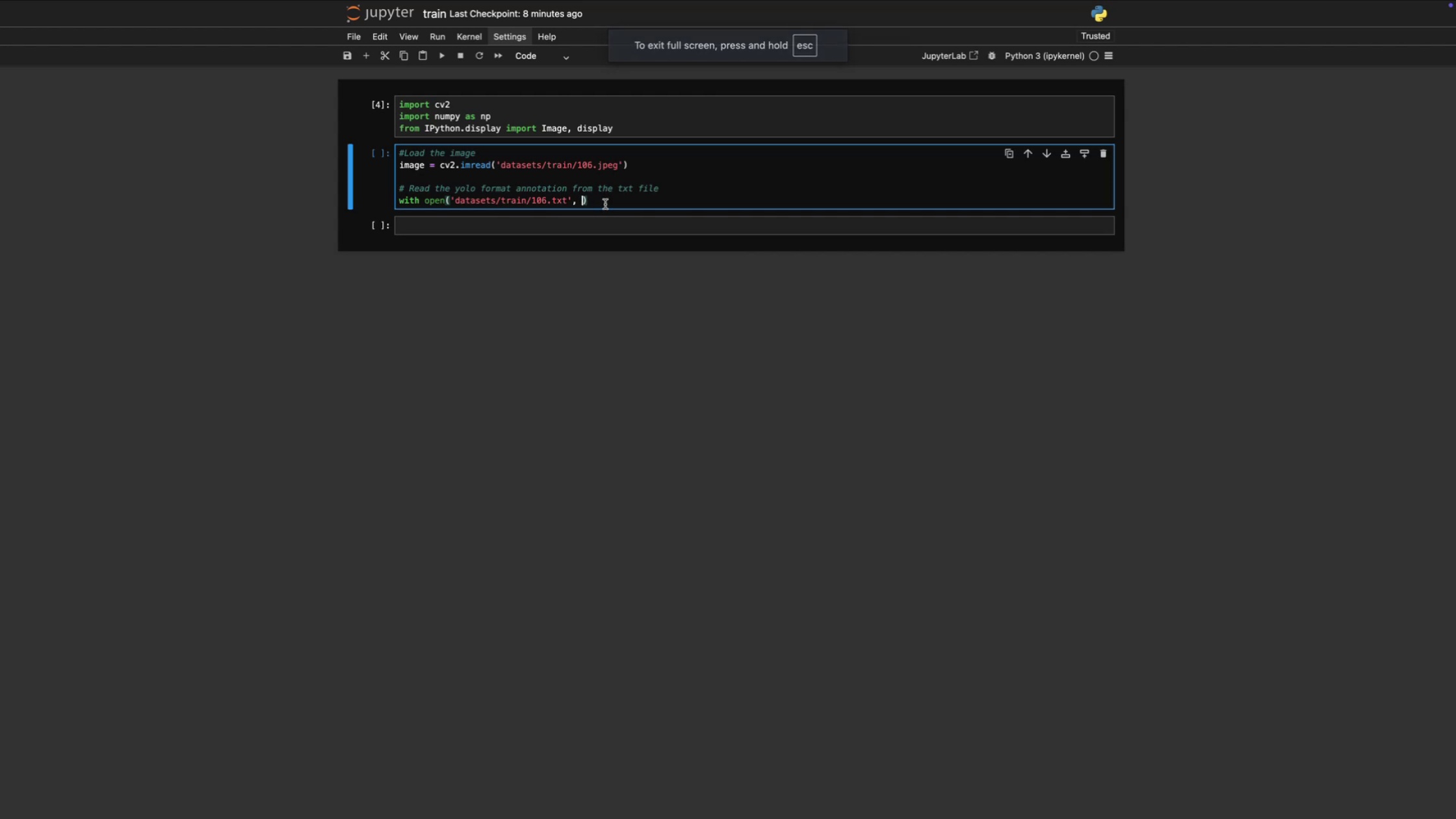 
key(Quote)
 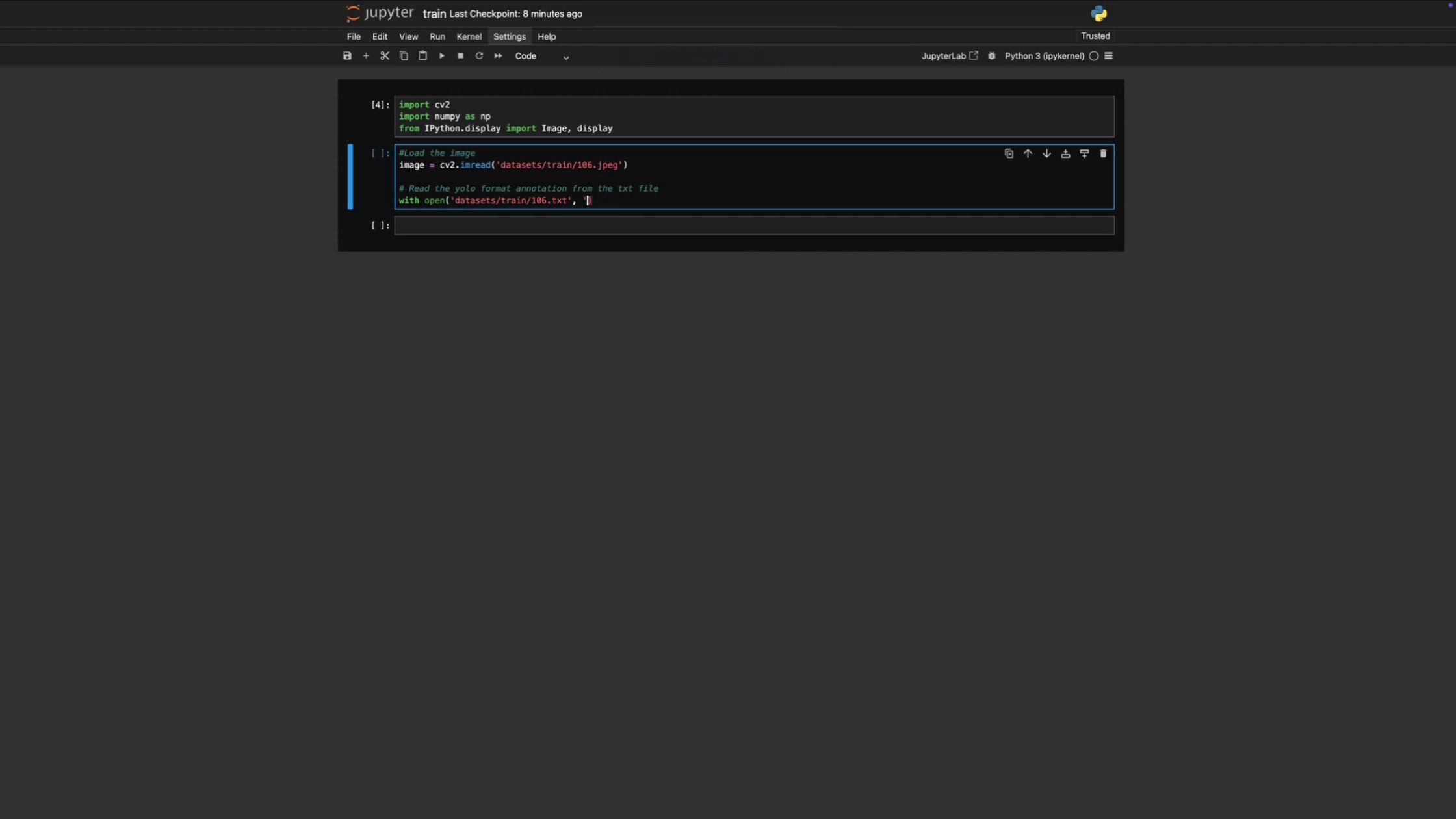 
key(Quote)
 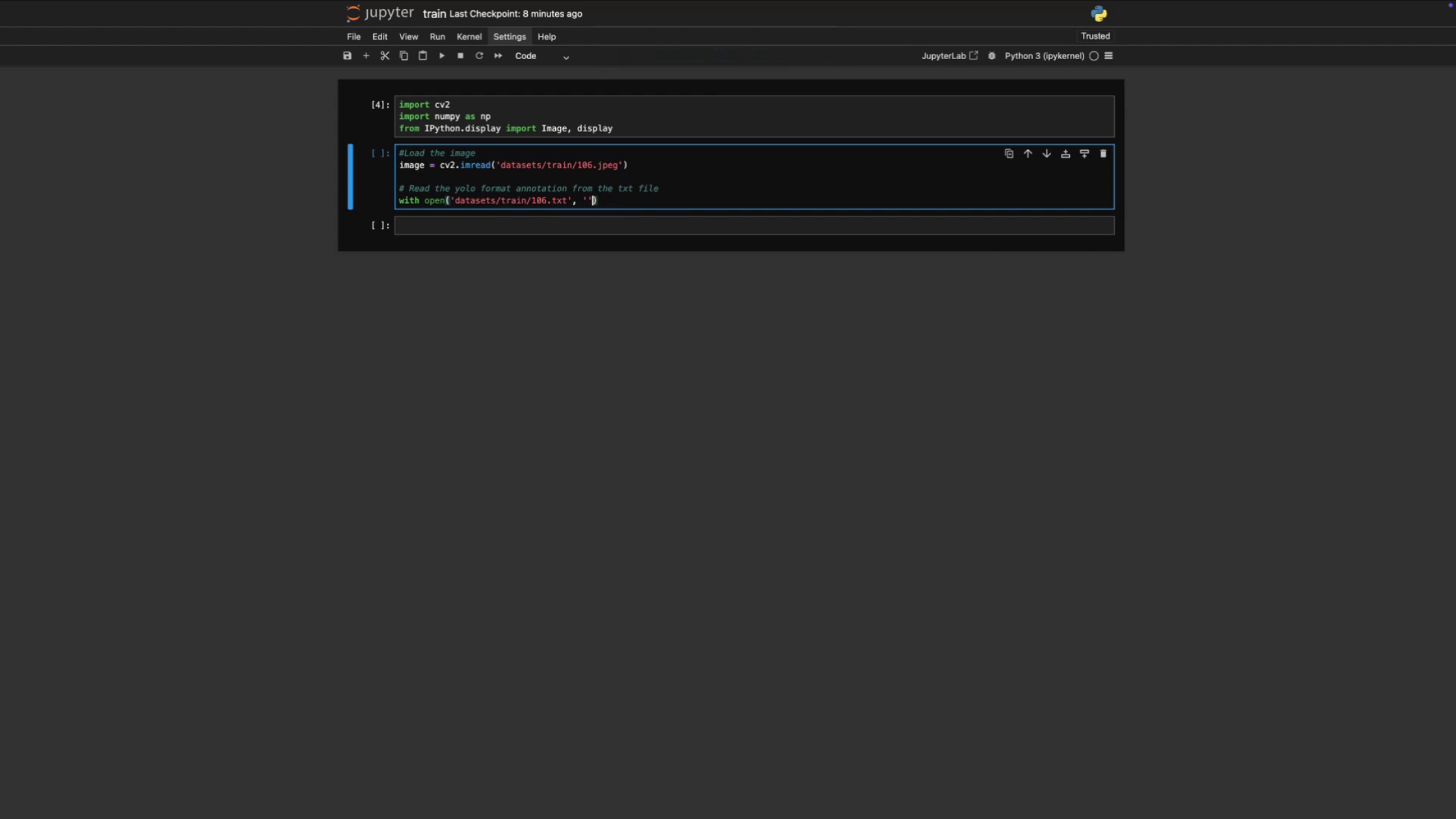 
key(ArrowLeft)
 